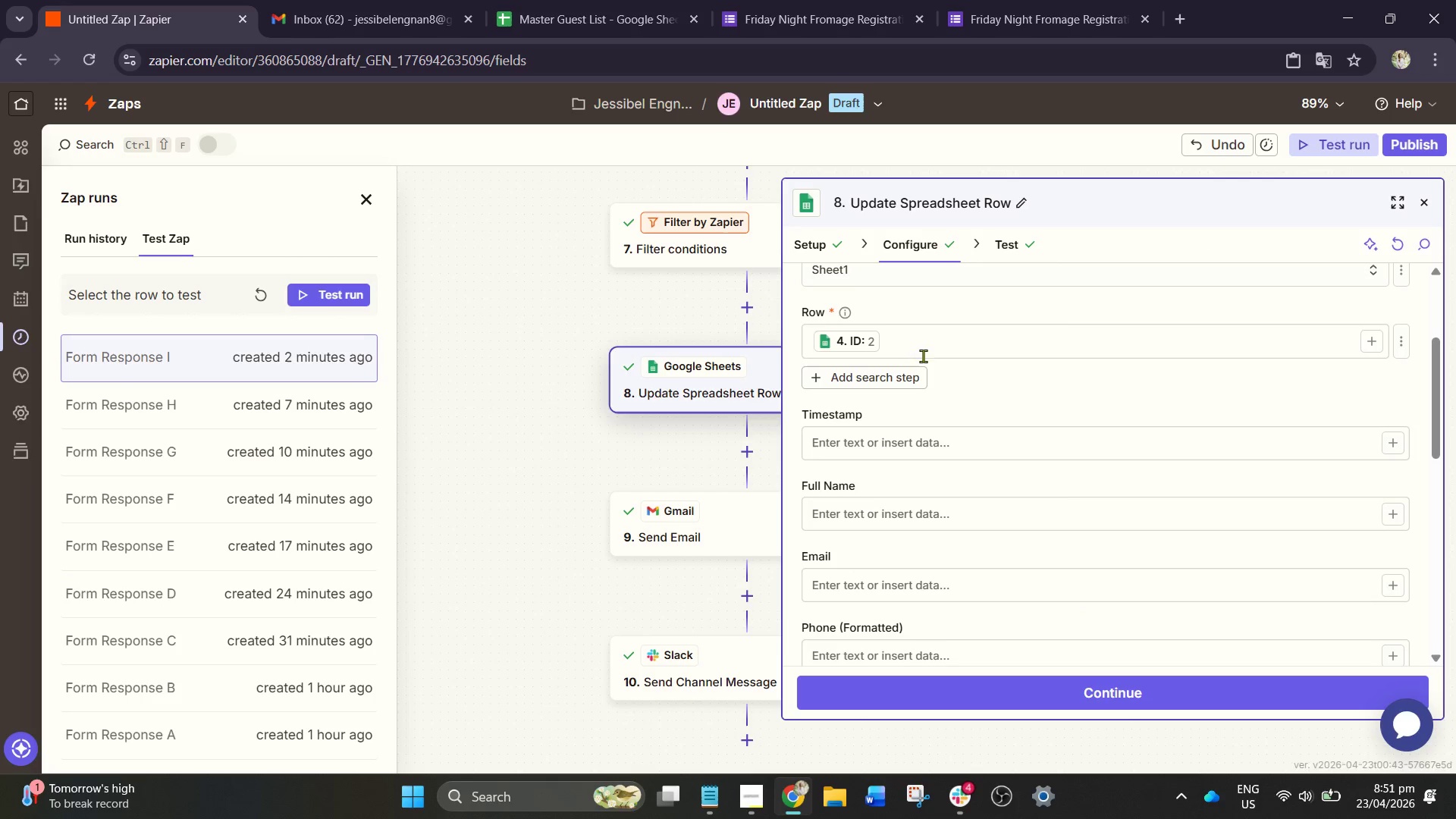 
left_click([920, 340])
 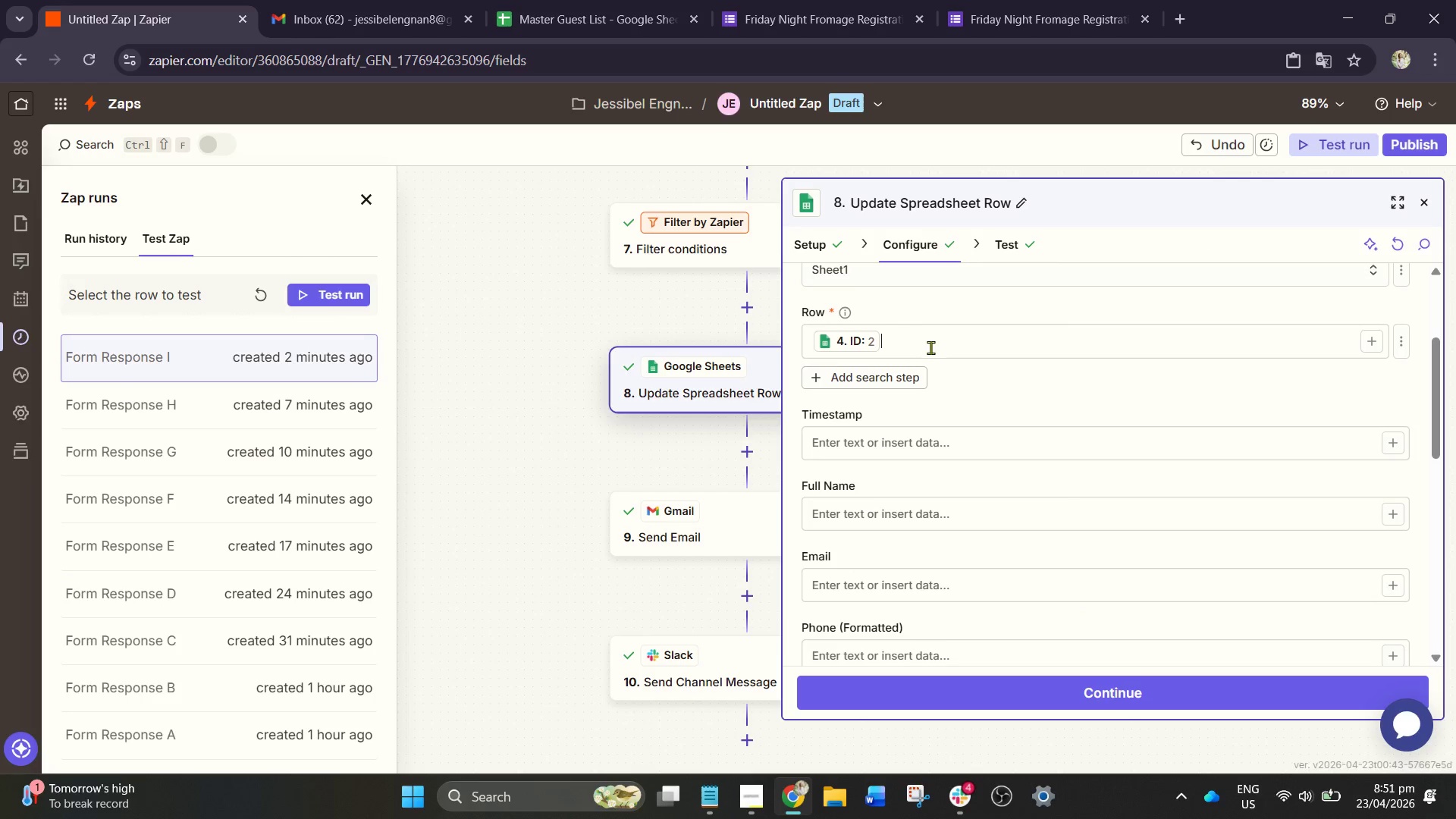 
key(Backspace)
 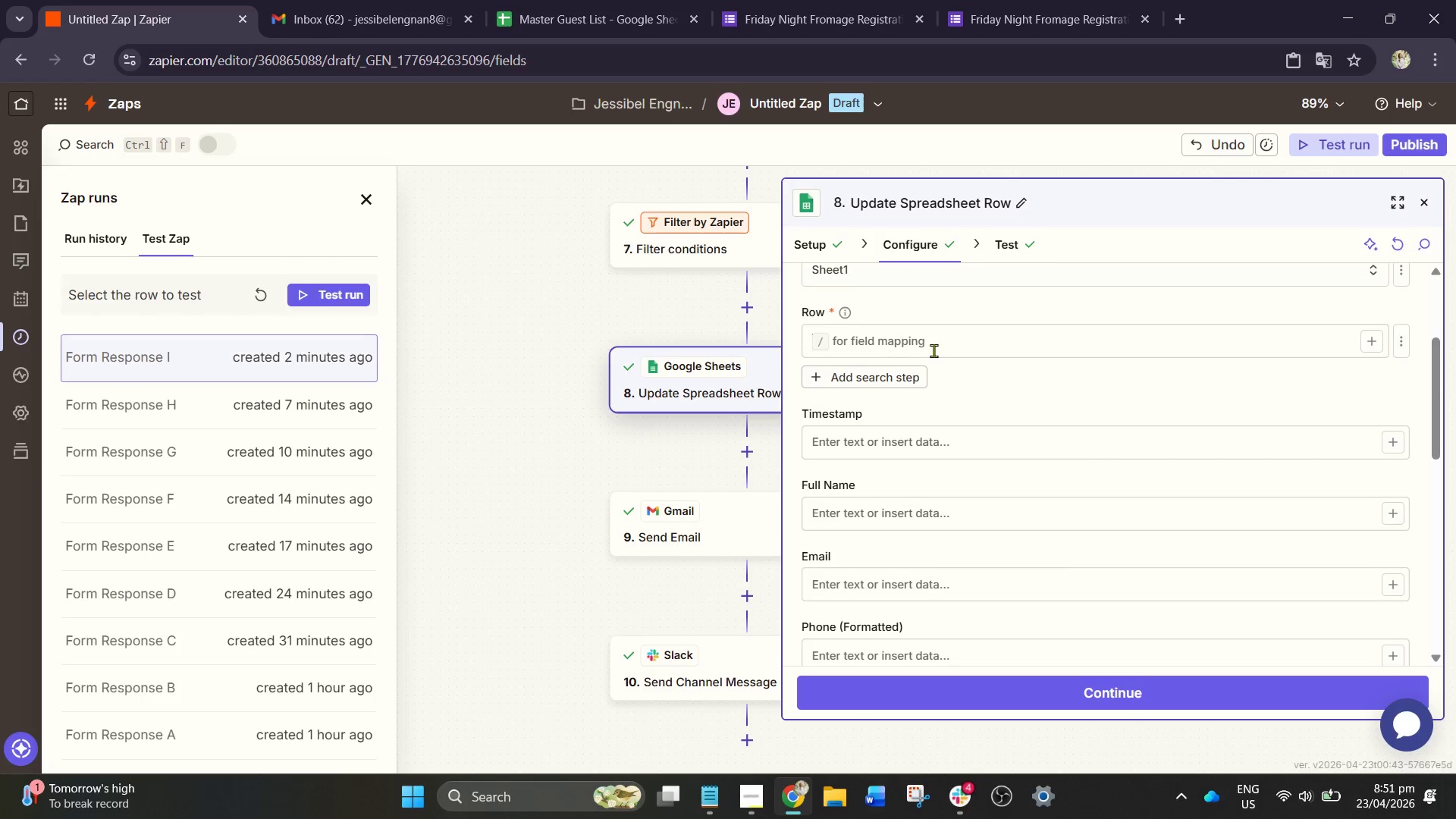 
key(Backspace)
 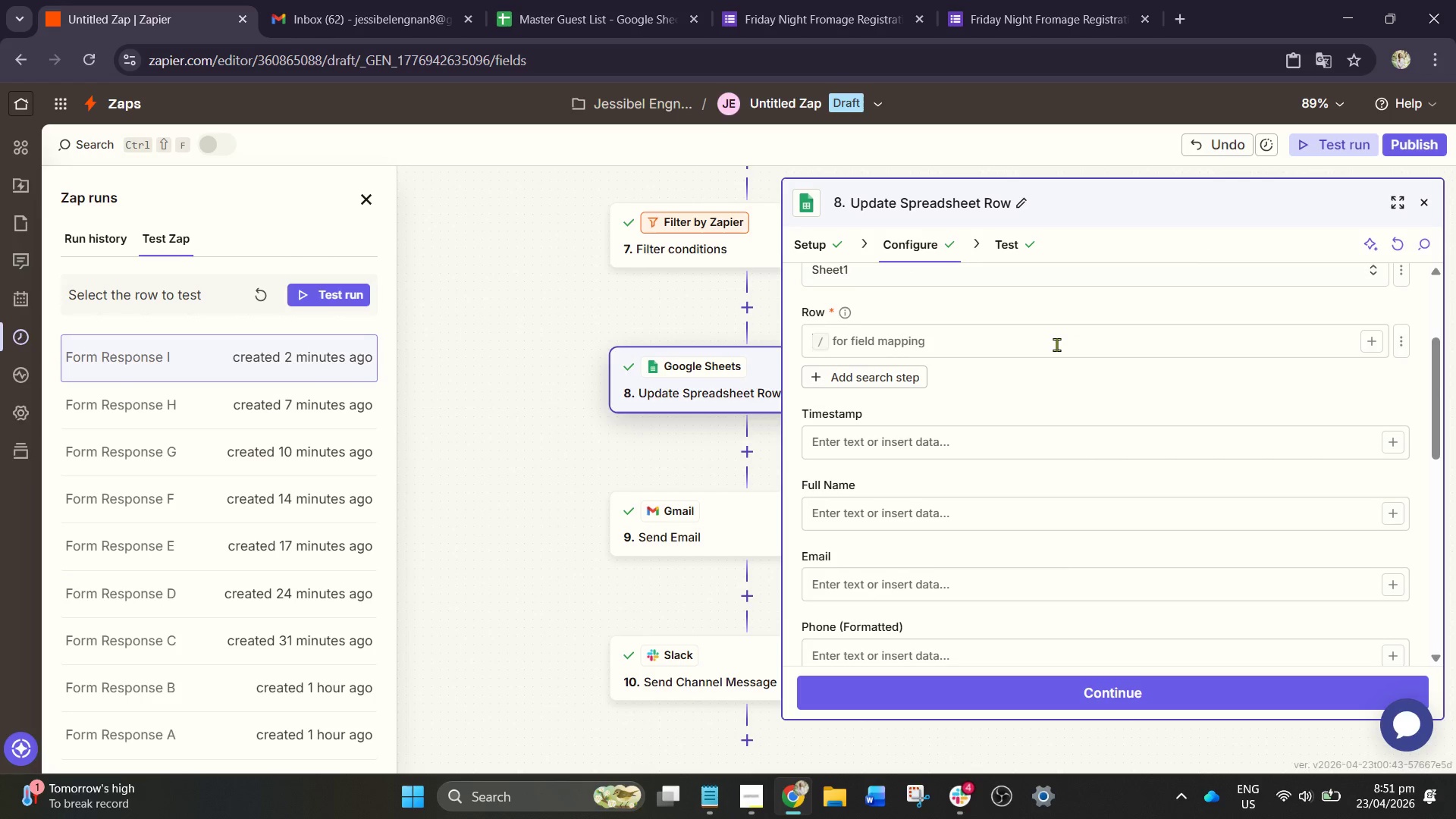 
left_click([1055, 344])
 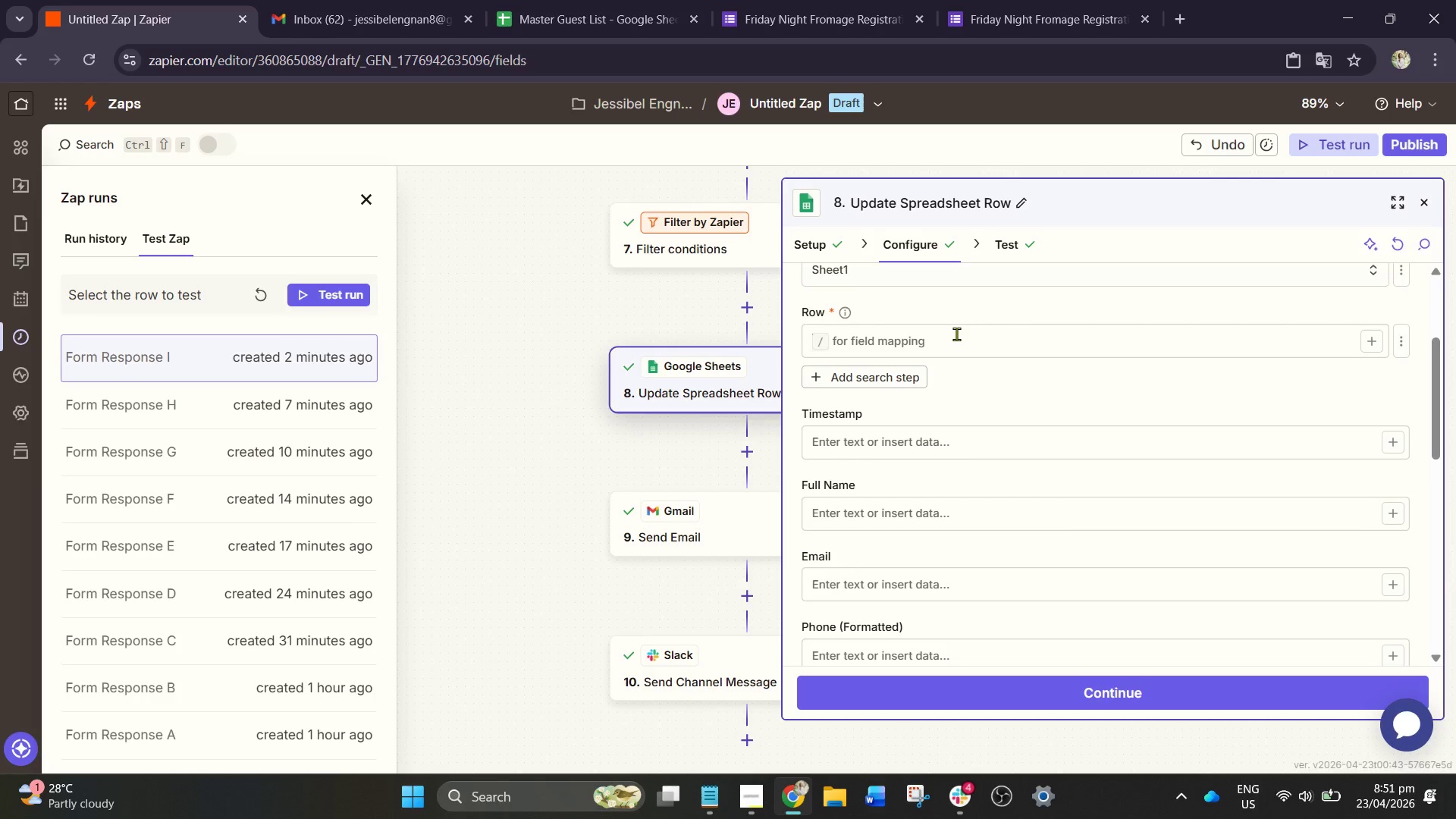 
left_click([952, 336])
 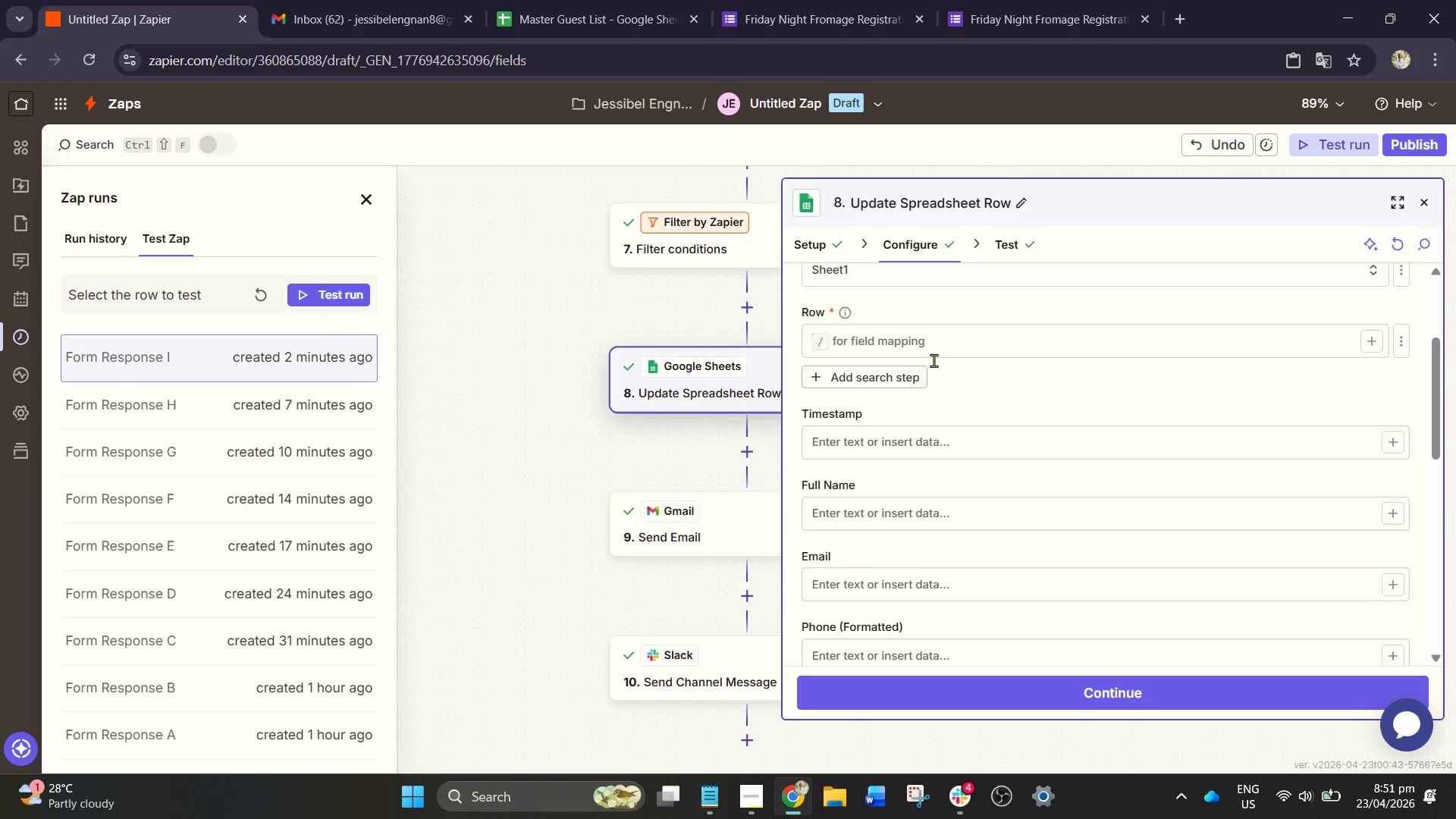 
scroll: coordinate [934, 368], scroll_direction: up, amount: 2.0
 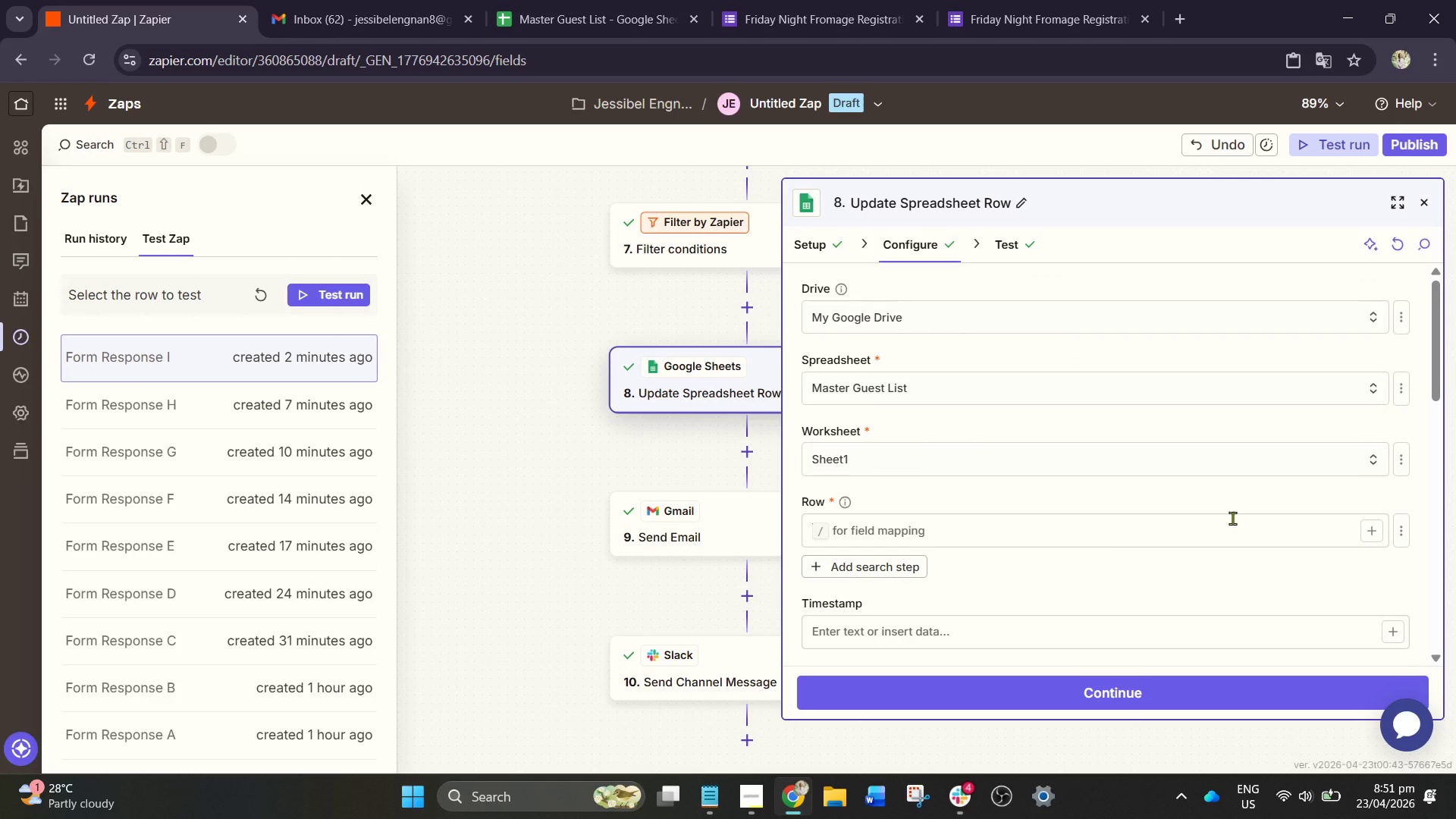 
left_click_drag(start_coordinate=[1385, 541], to_coordinate=[1380, 540])
 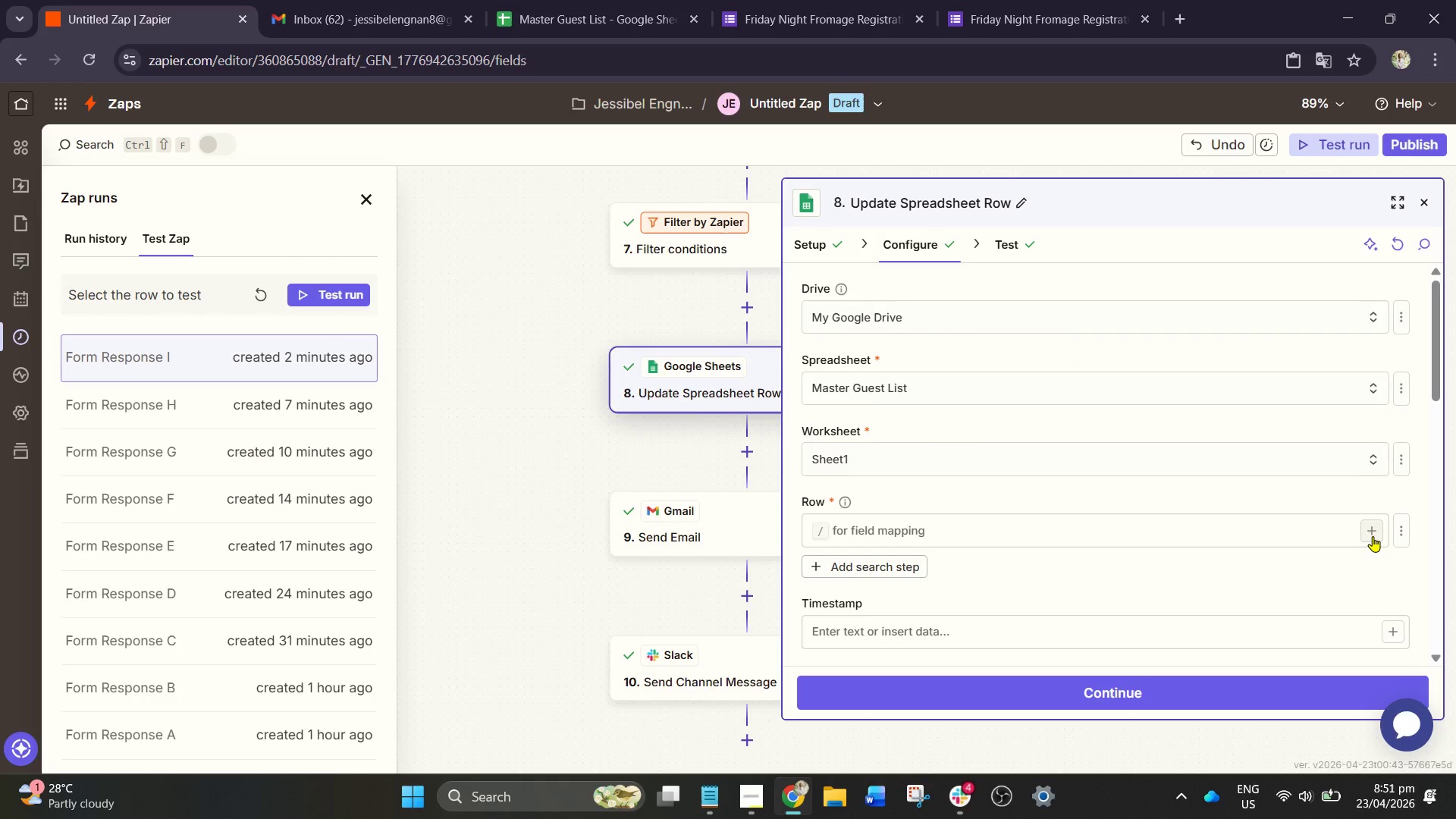 
double_click([1373, 536])
 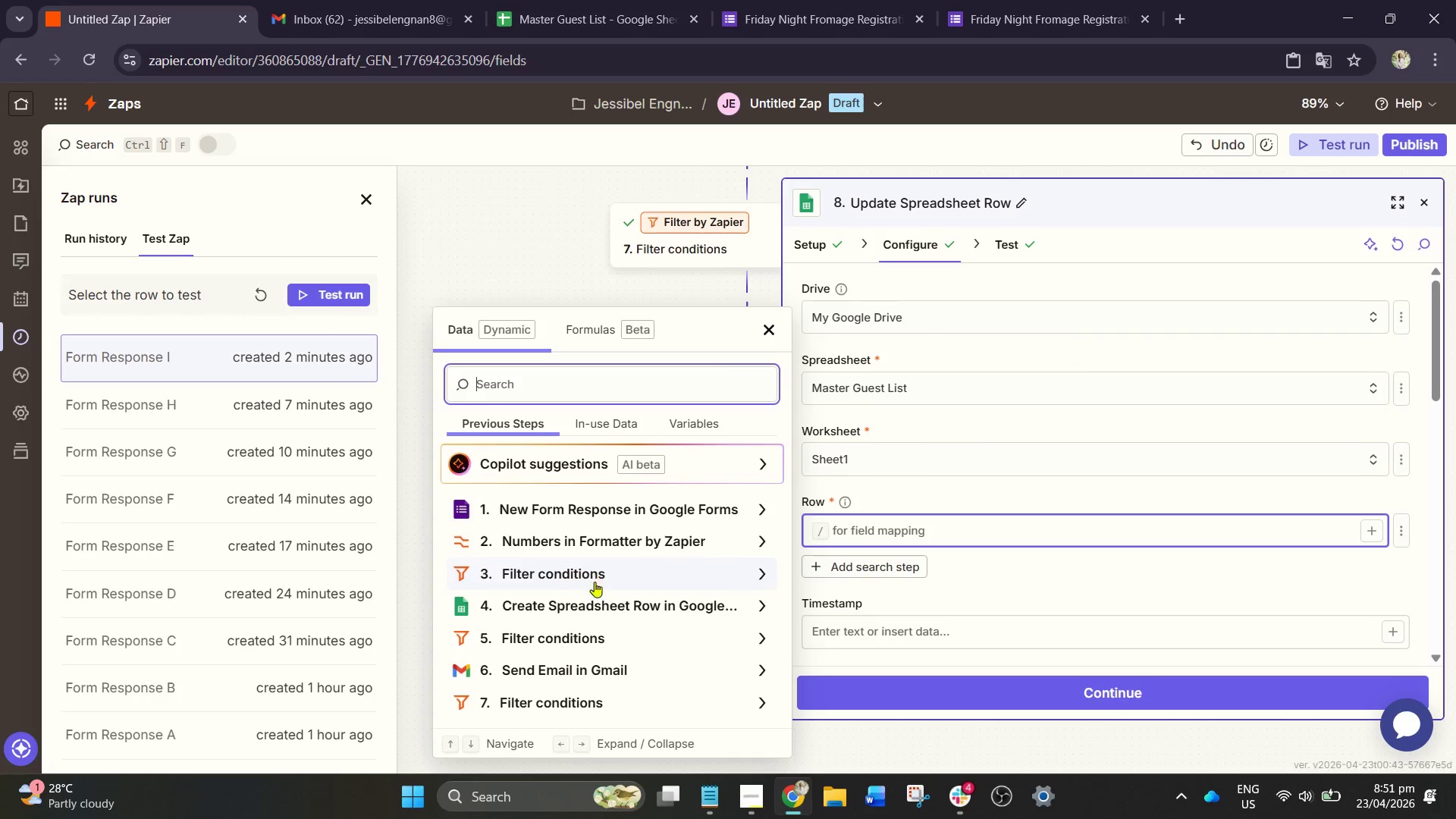 
scroll: coordinate [607, 603], scroll_direction: down, amount: 2.0
 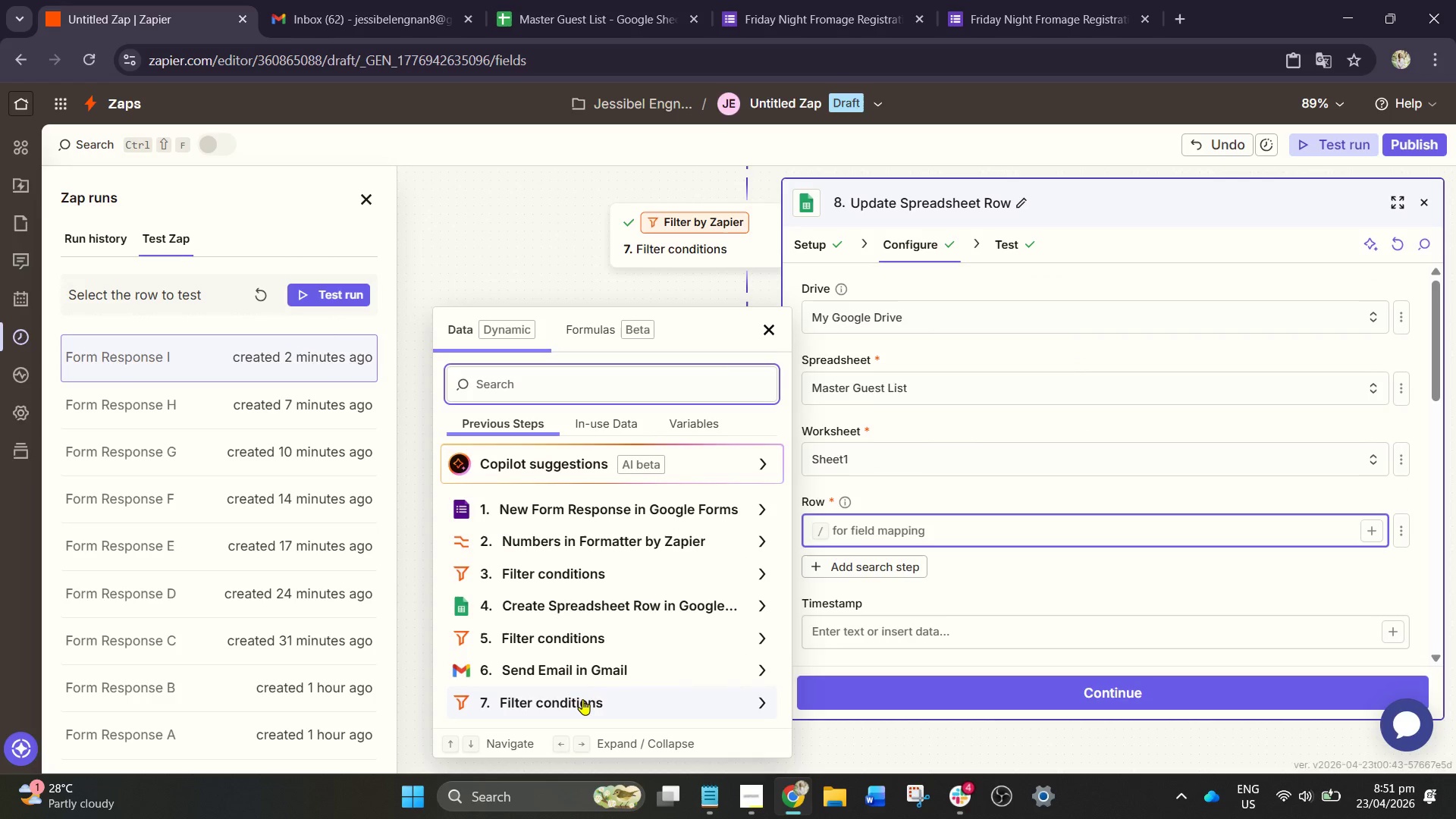 
left_click([582, 699])
 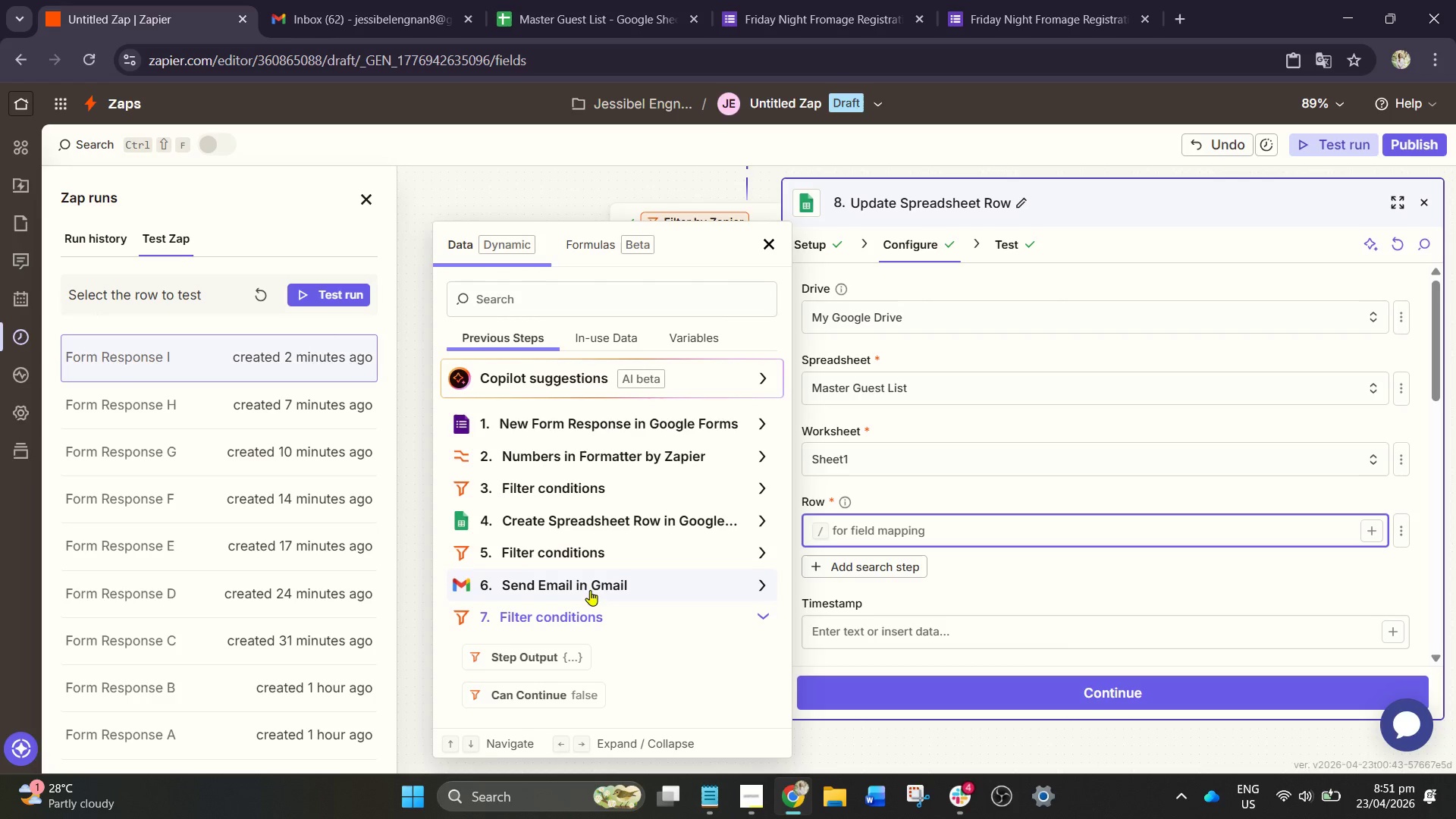 
left_click_drag(start_coordinate=[550, 536], to_coordinate=[557, 532])
 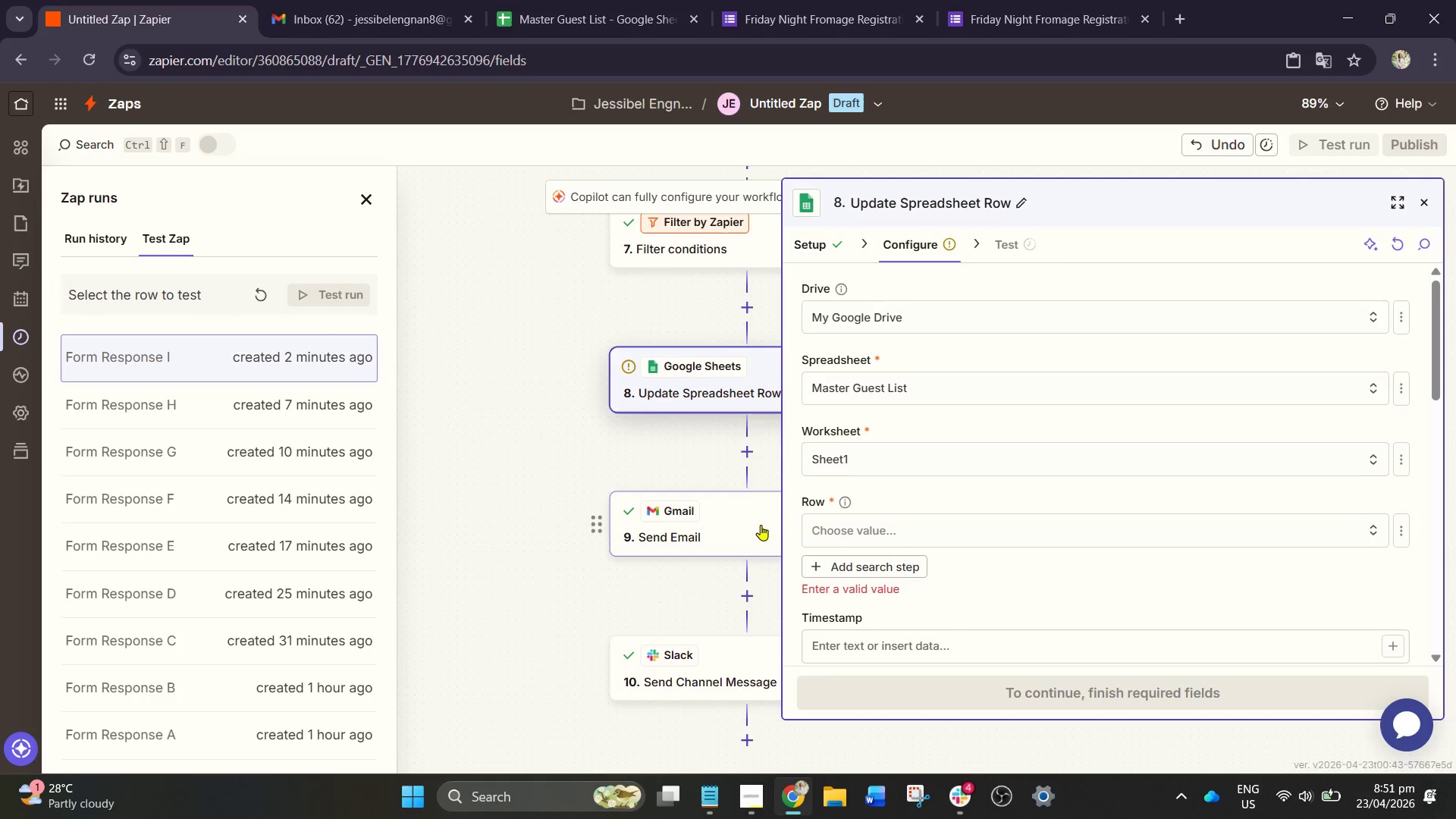 
left_click([836, 531])
 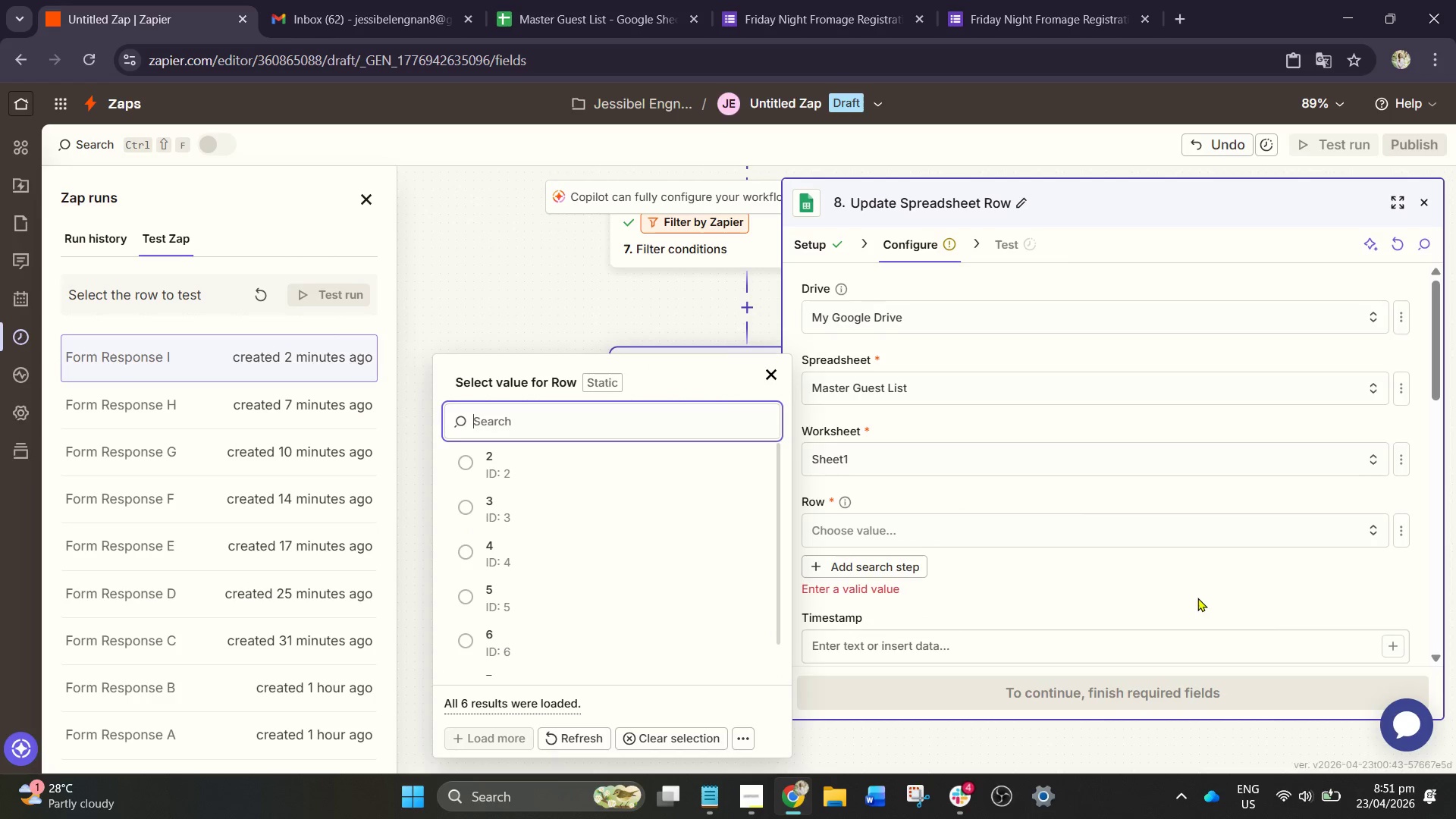 
wait(5.44)
 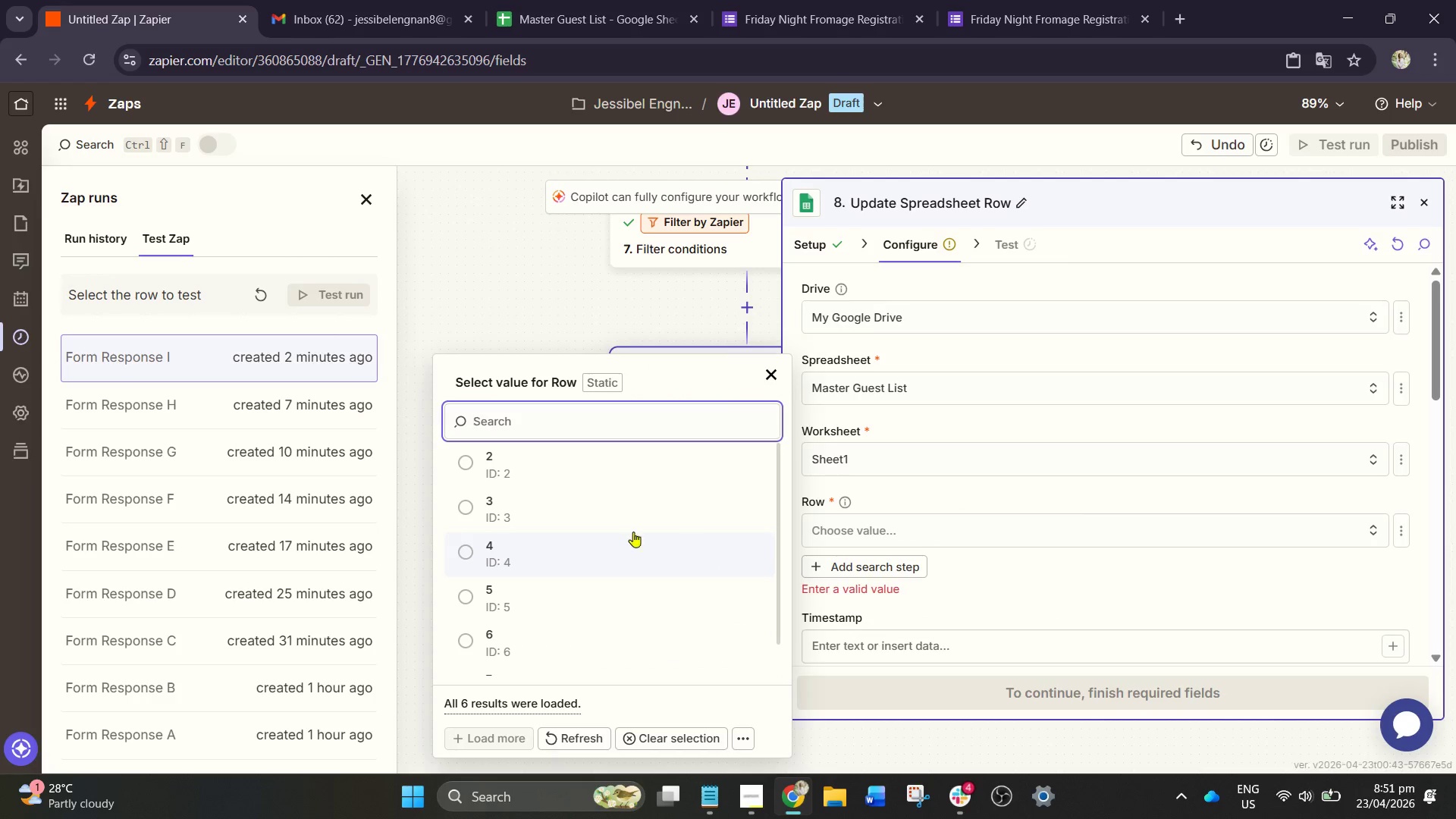 
left_click([971, 528])
 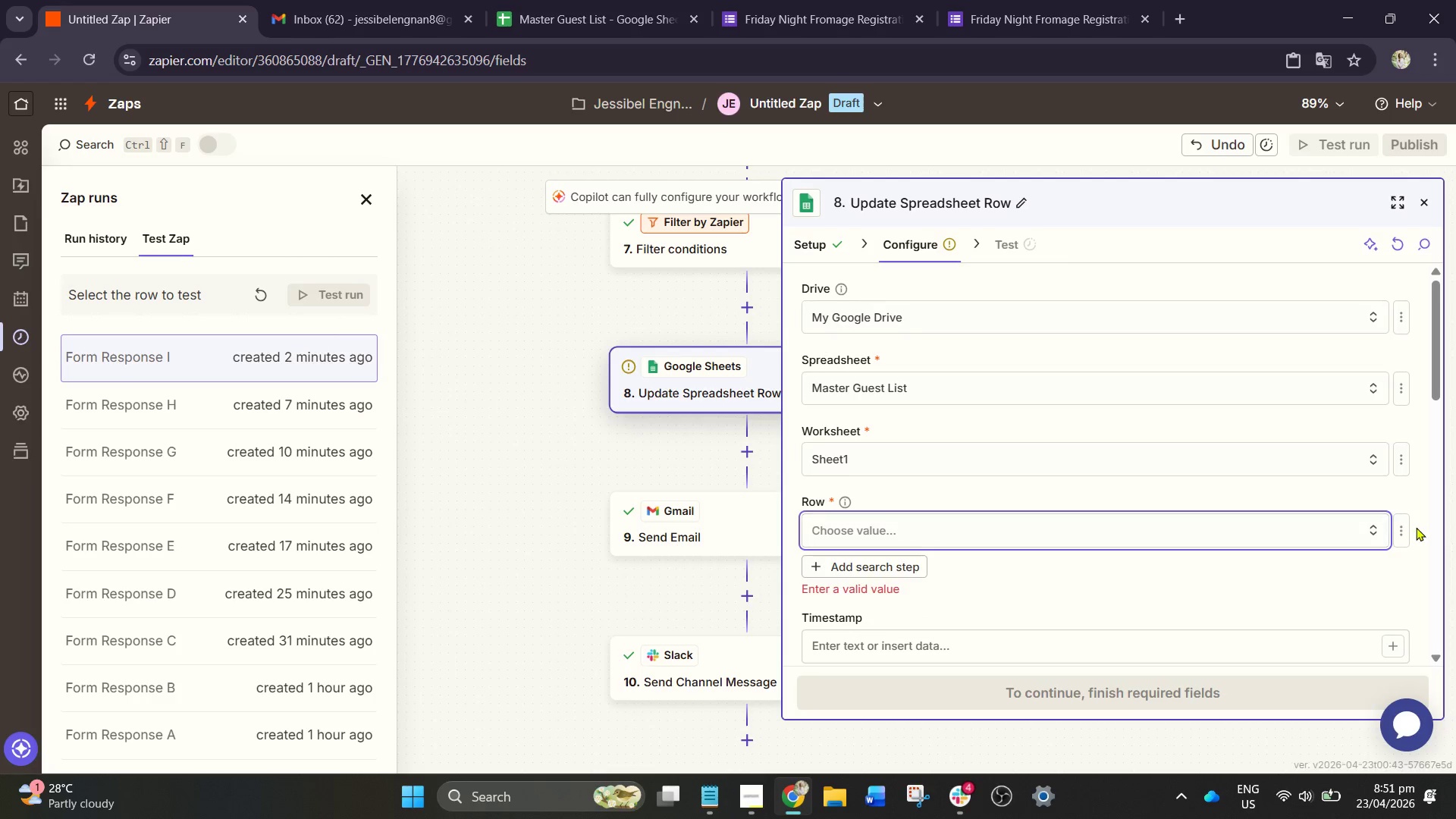 
left_click([1410, 531])
 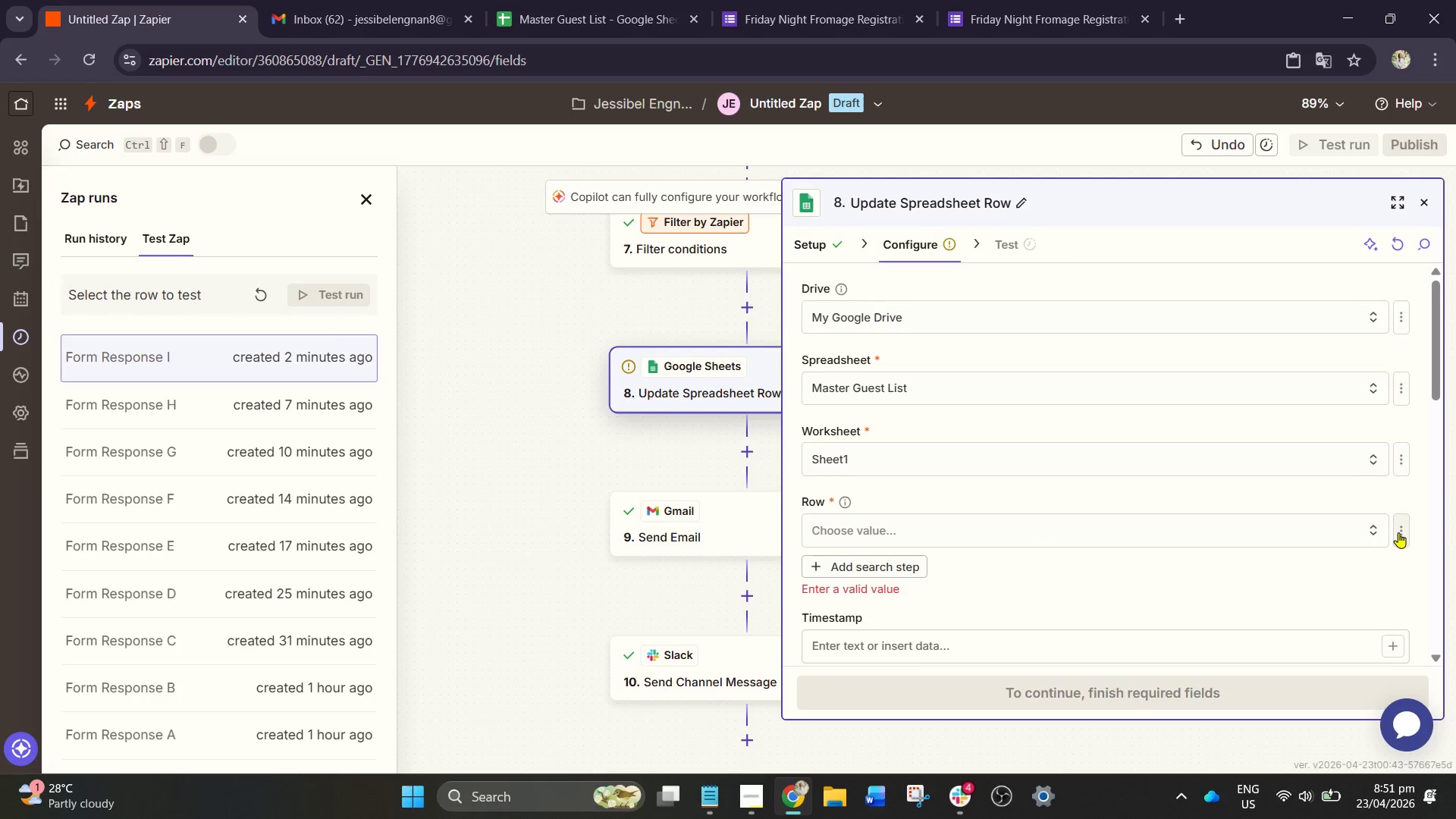 
left_click([1398, 532])
 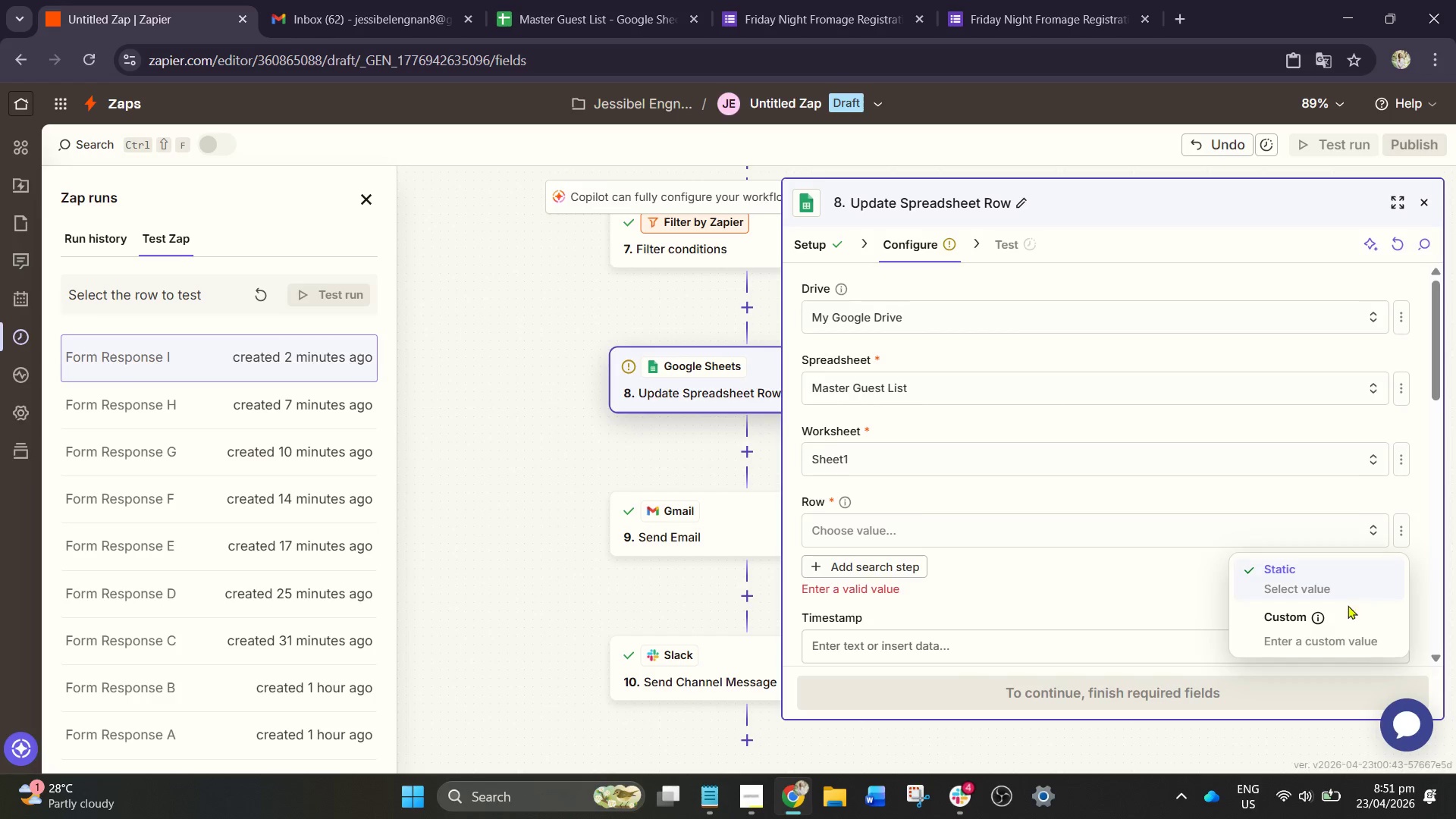 
left_click([1326, 623])
 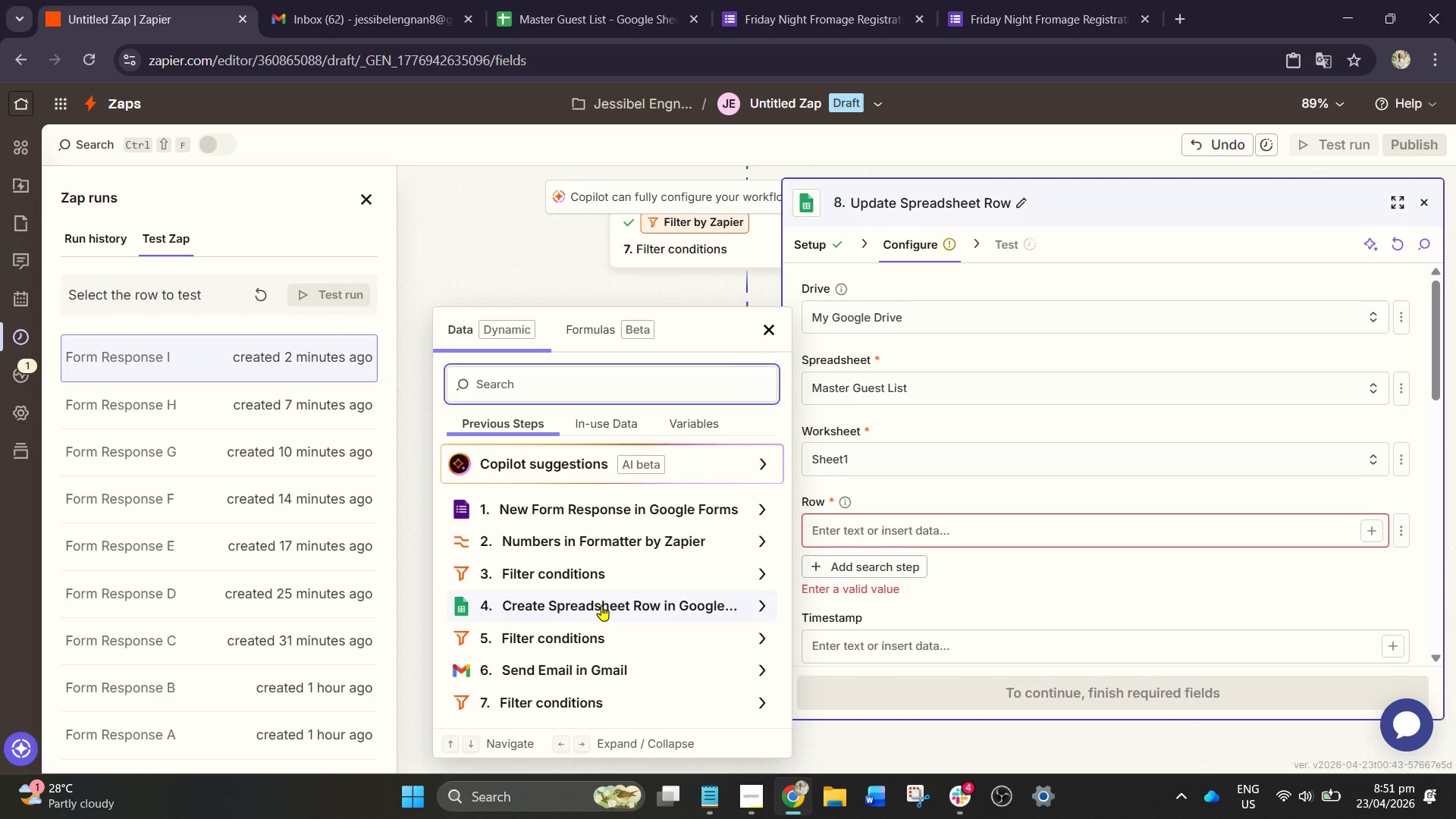 
left_click([601, 605])
 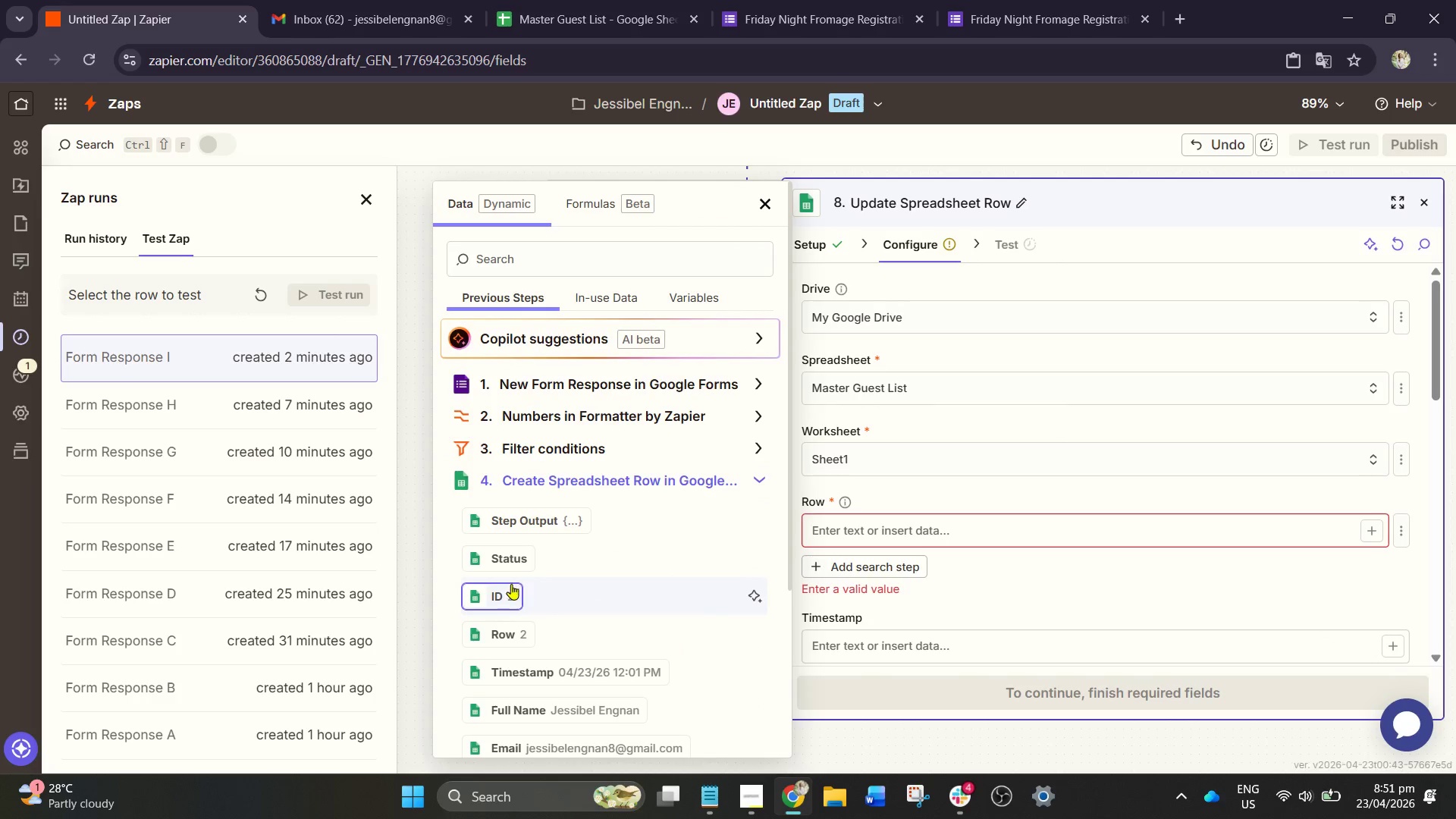 
left_click([498, 590])
 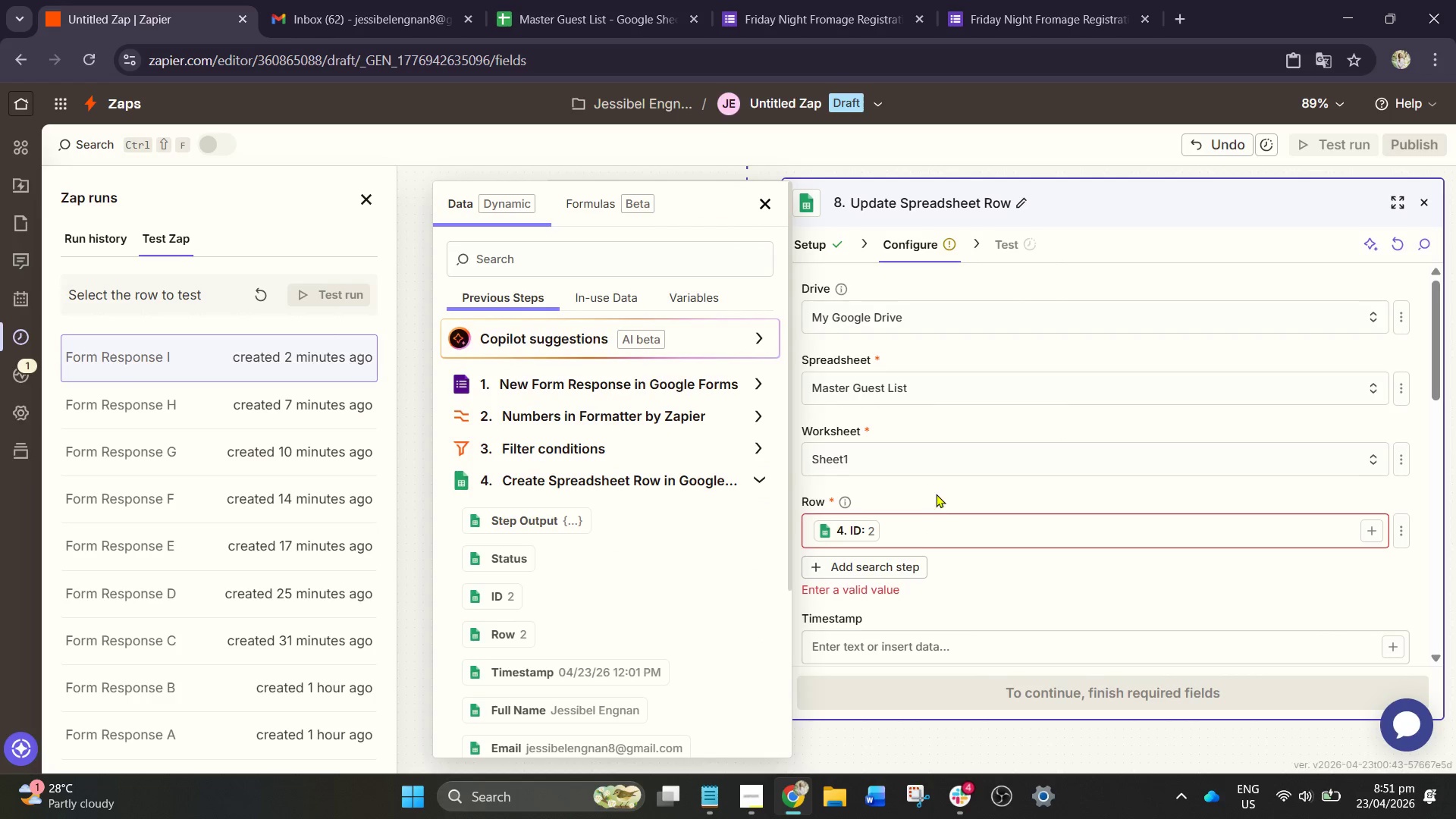 
left_click([939, 497])
 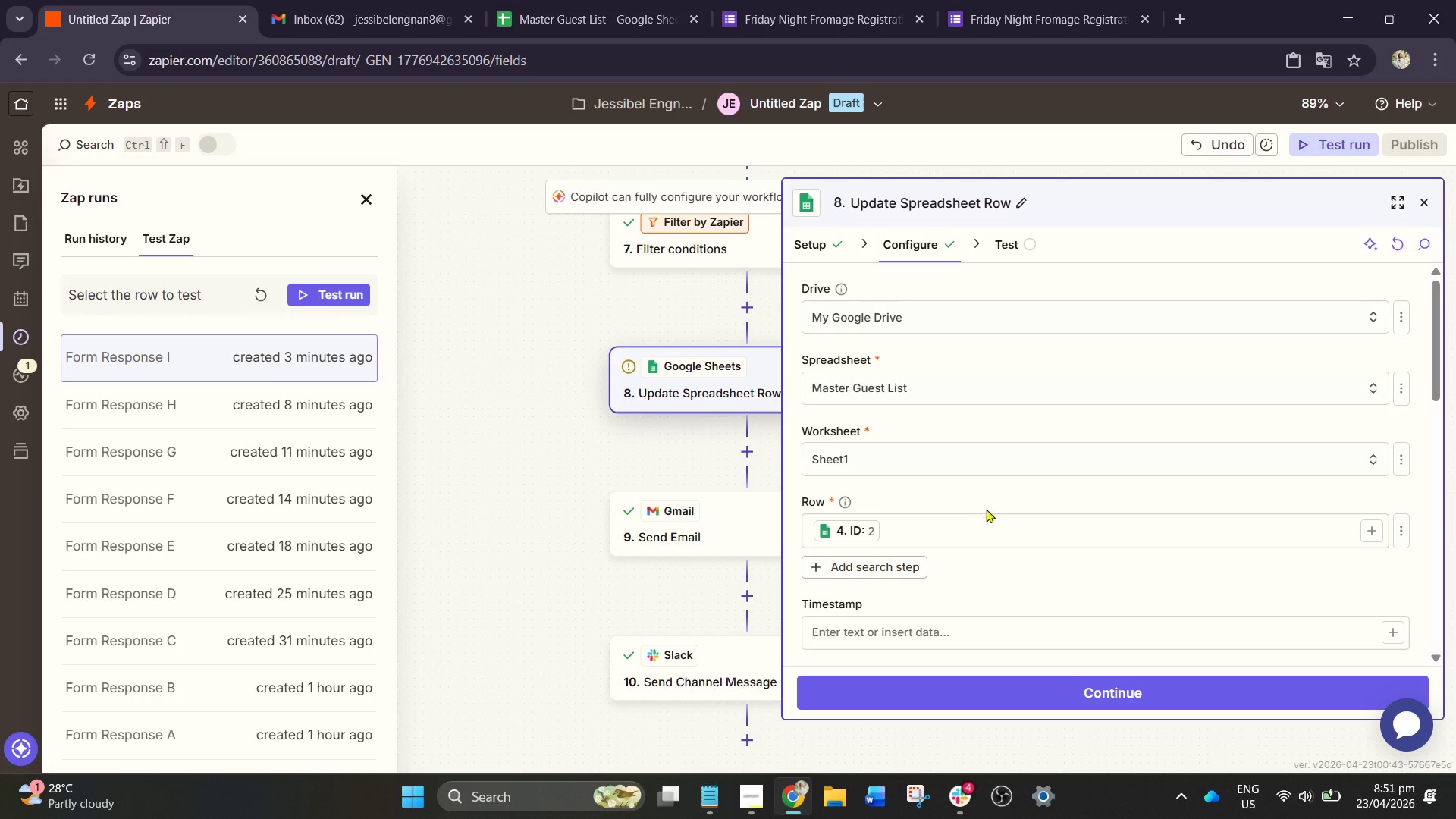 
scroll: coordinate [986, 509], scroll_direction: down, amount: 1.0
 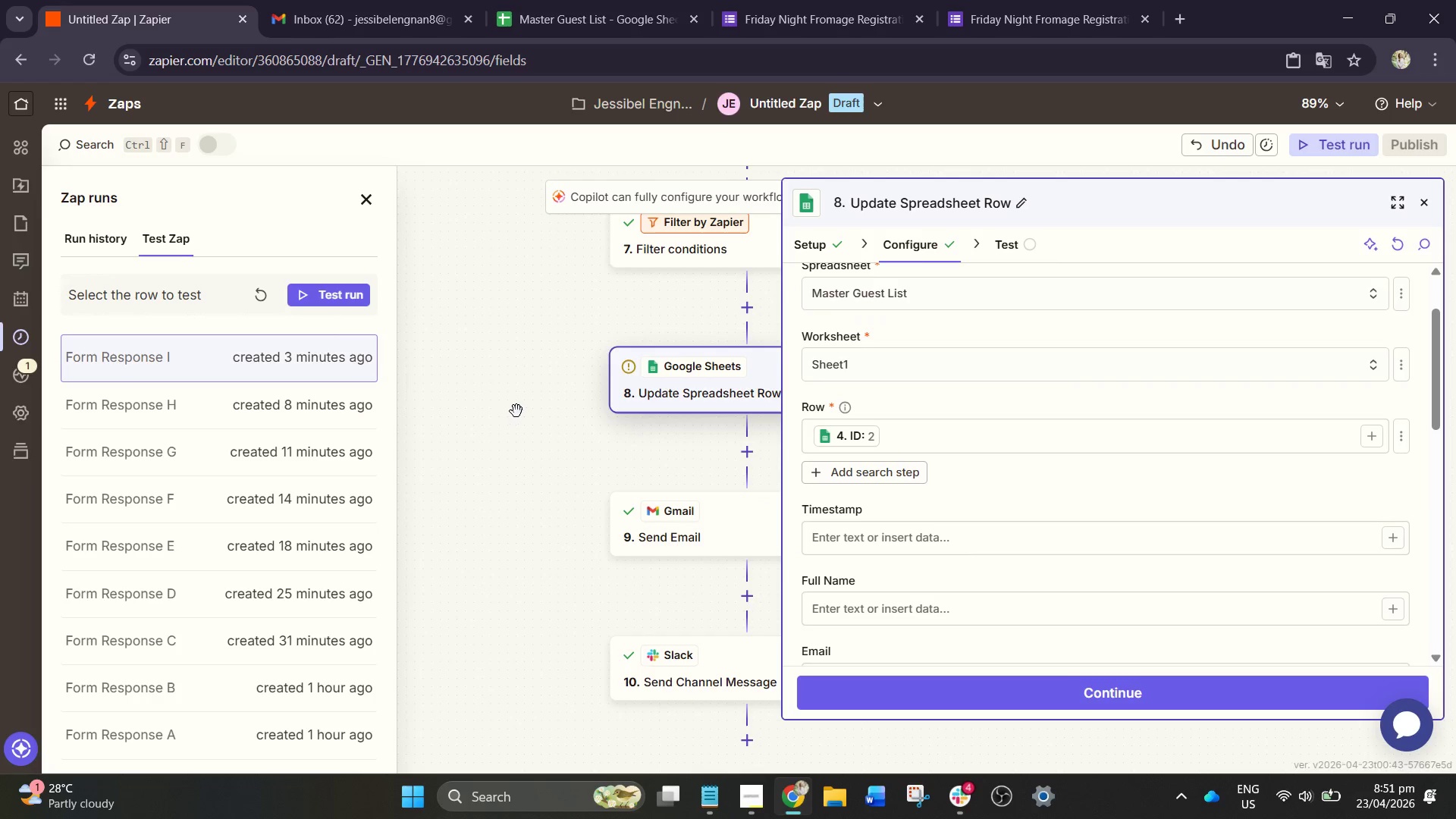 
left_click([563, 0])
 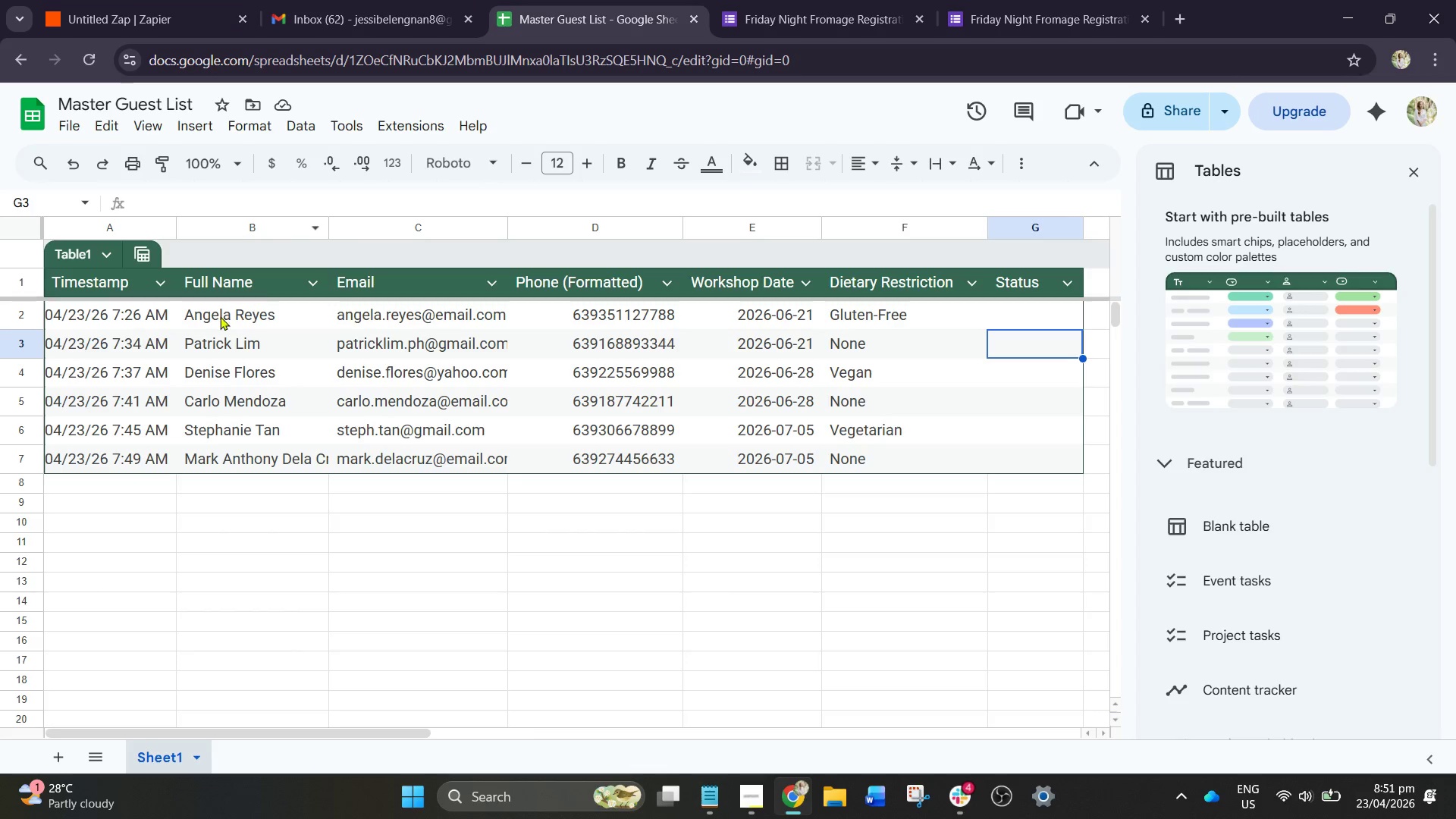 
left_click([8, 336])
 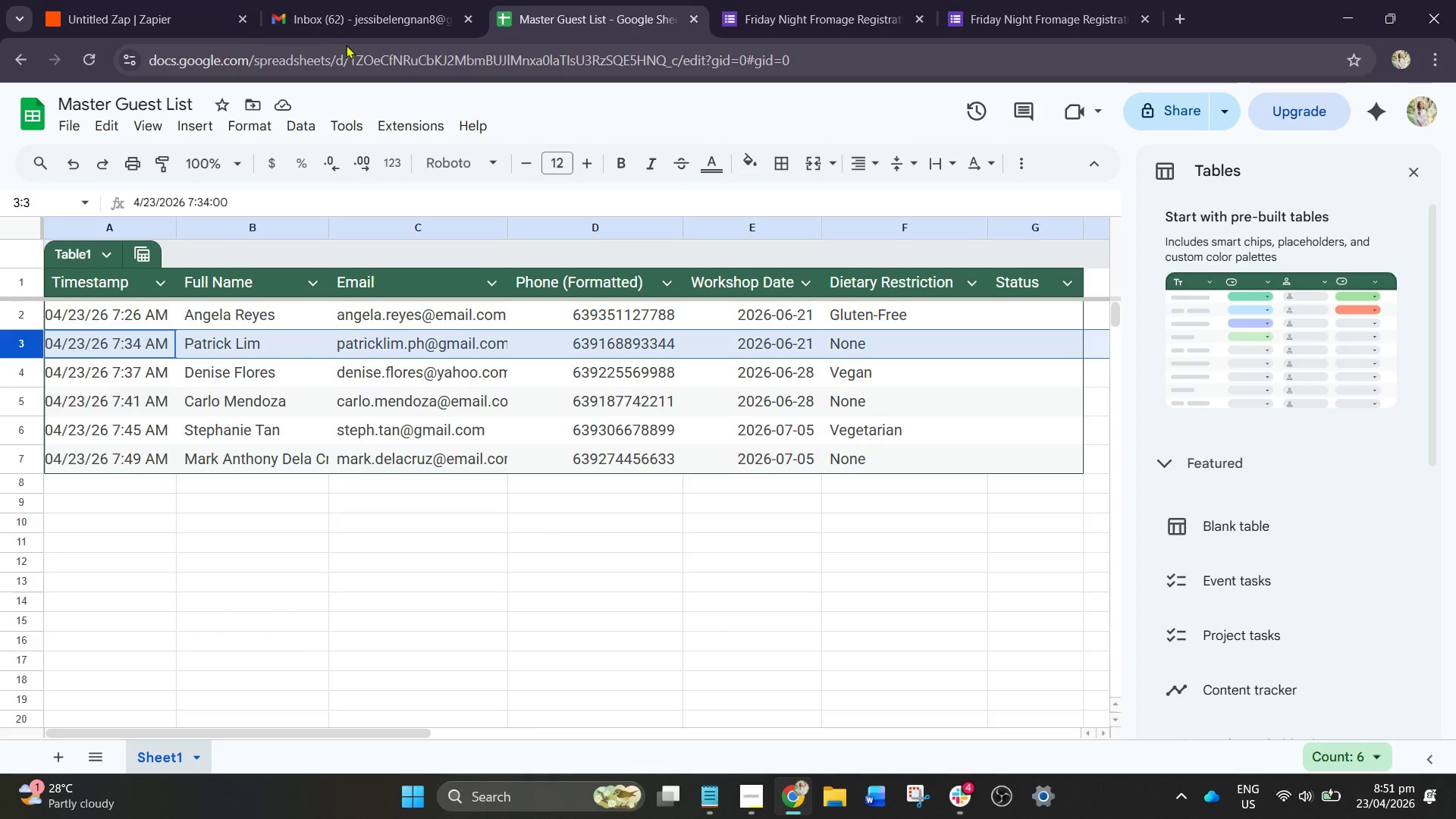 
left_click([172, 0])
 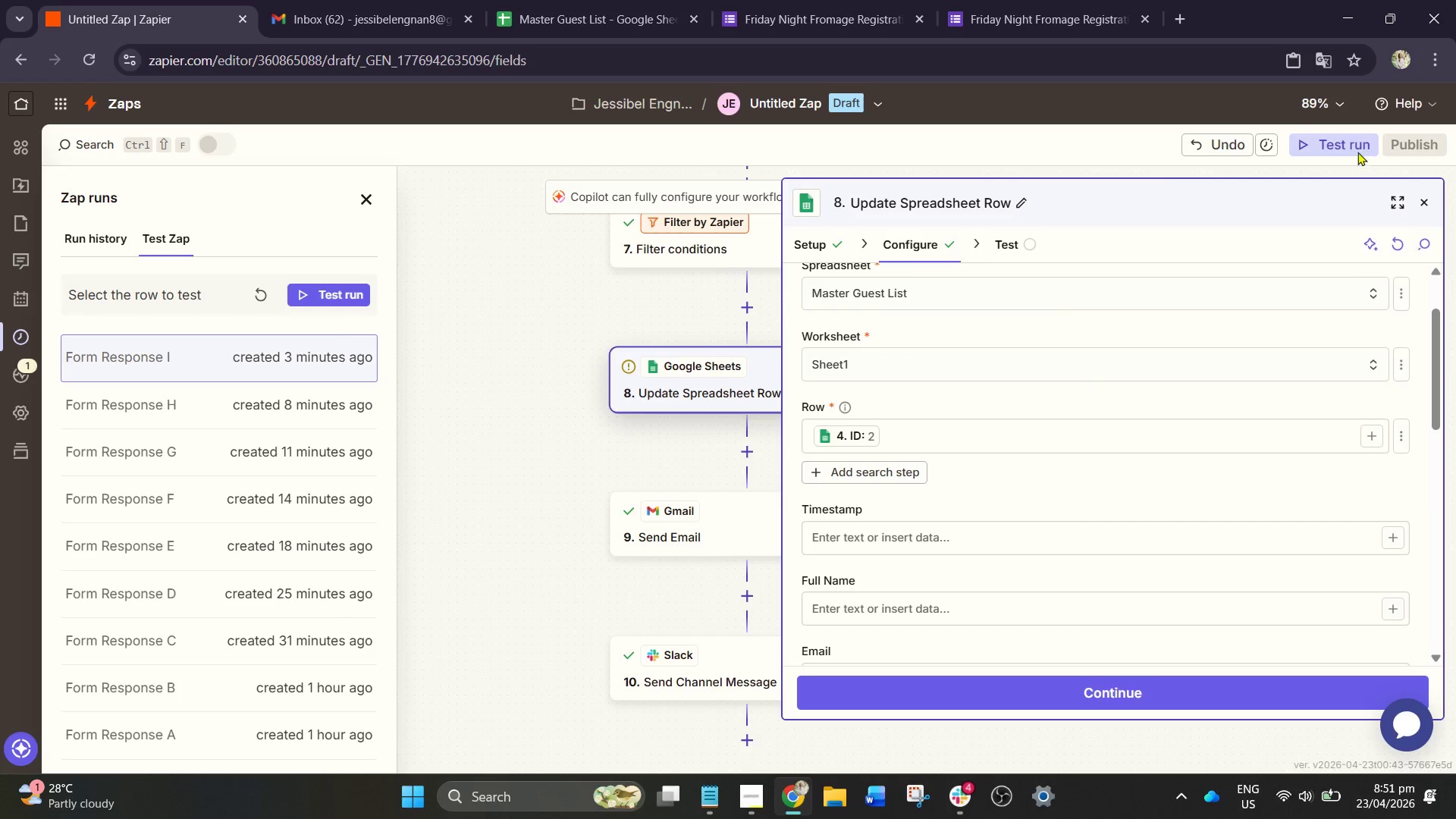 
left_click([1350, 145])
 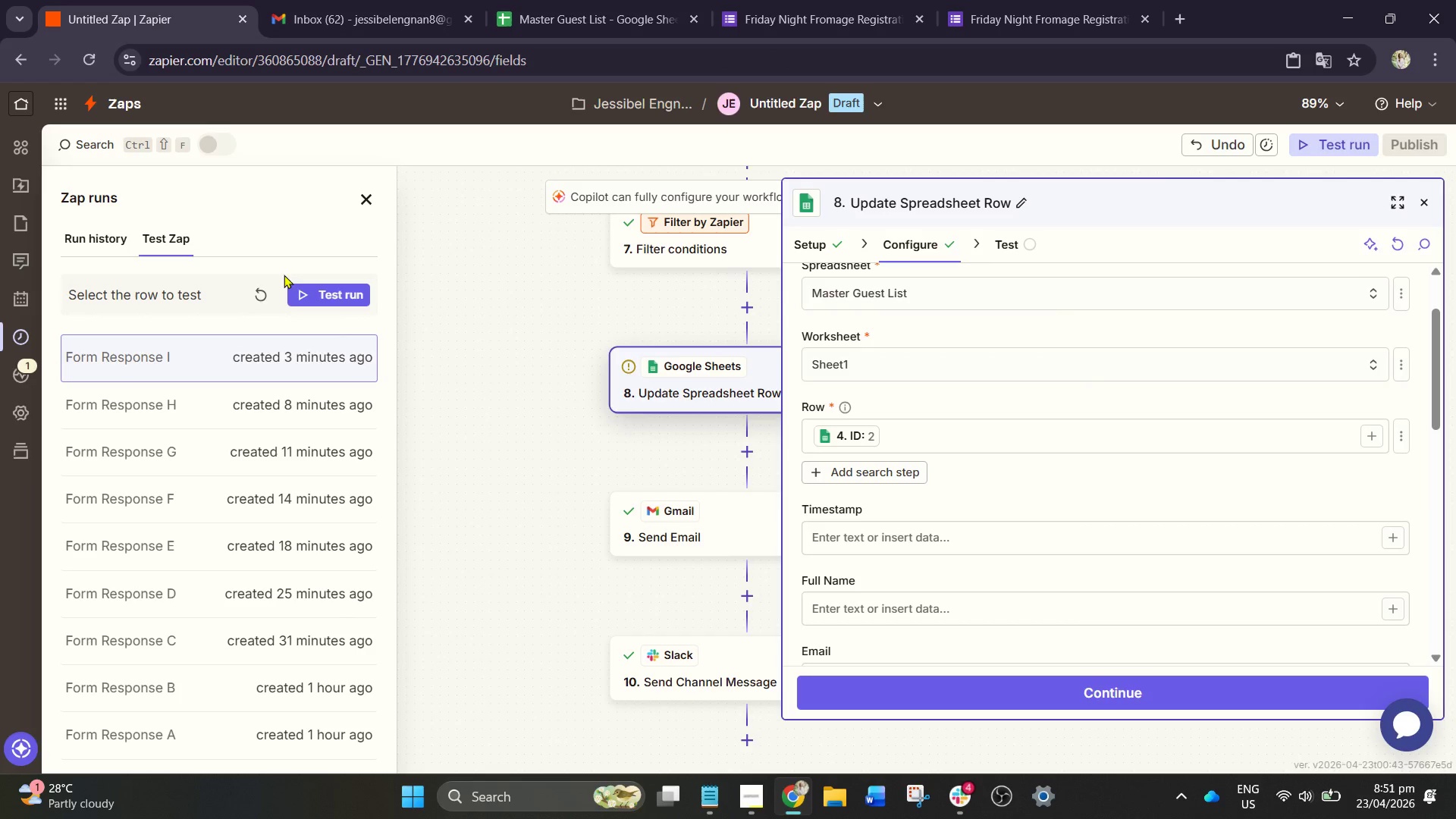 
left_click([263, 289])
 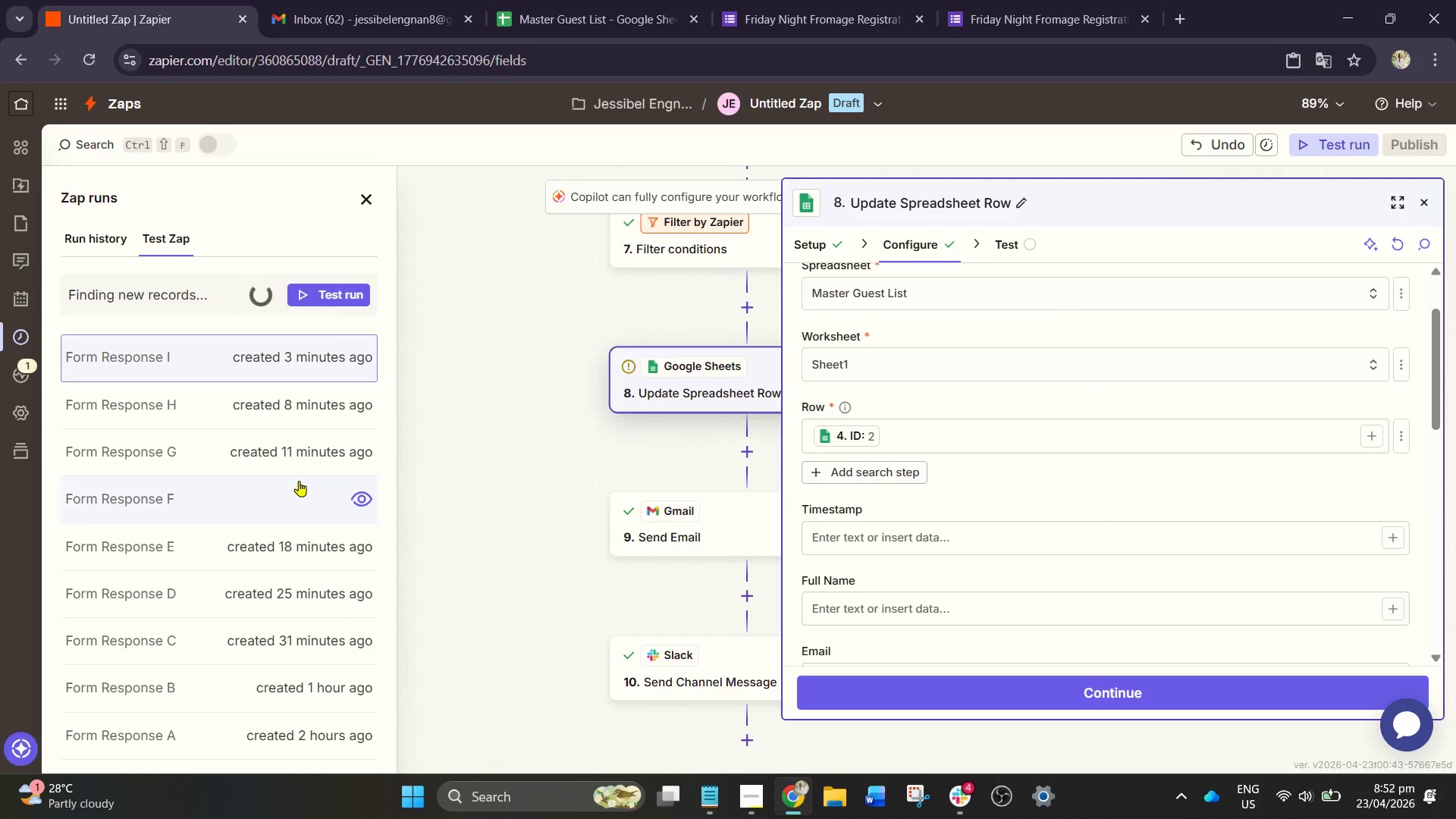 
left_click([284, 601])
 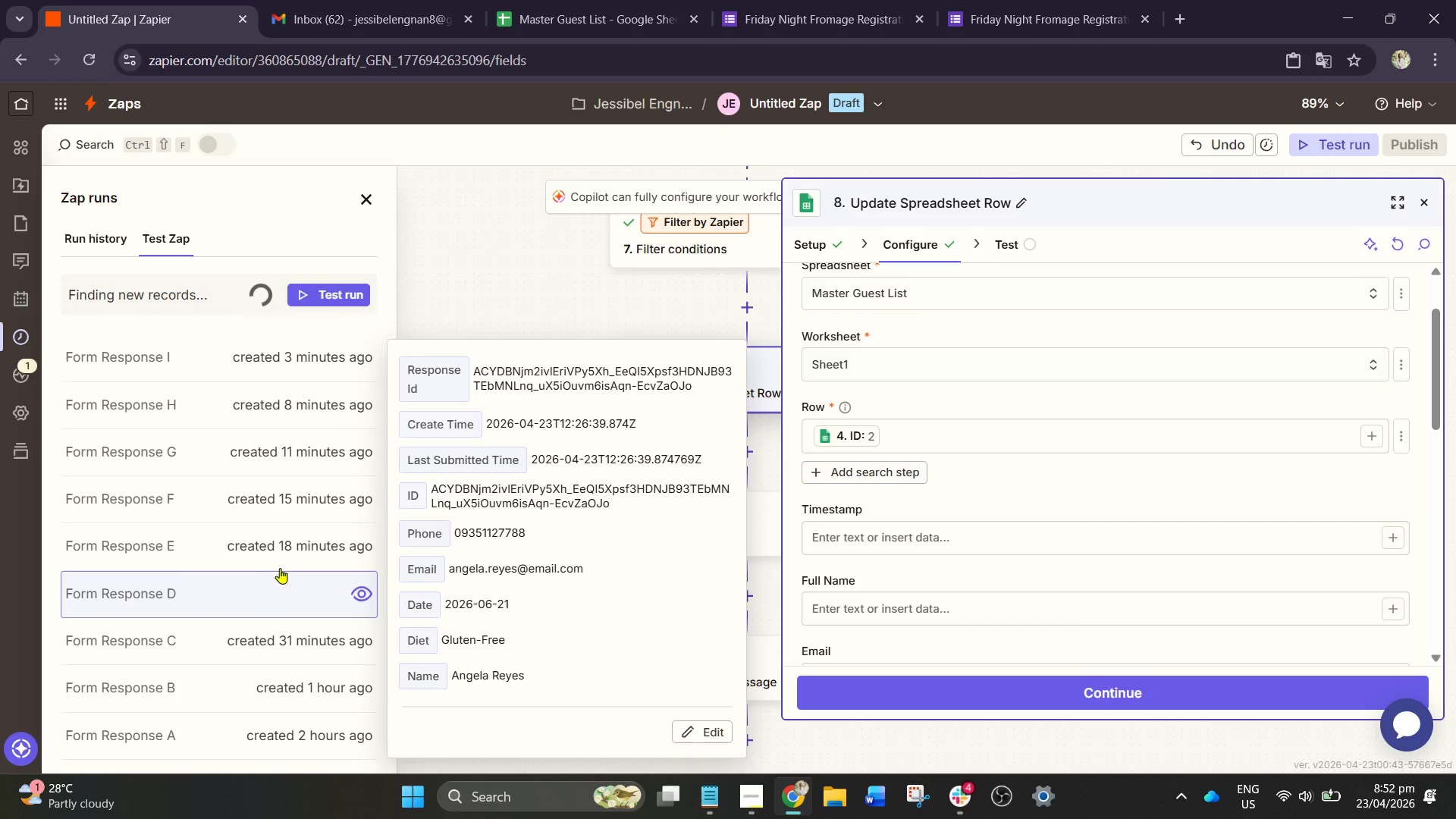 
left_click([281, 563])
 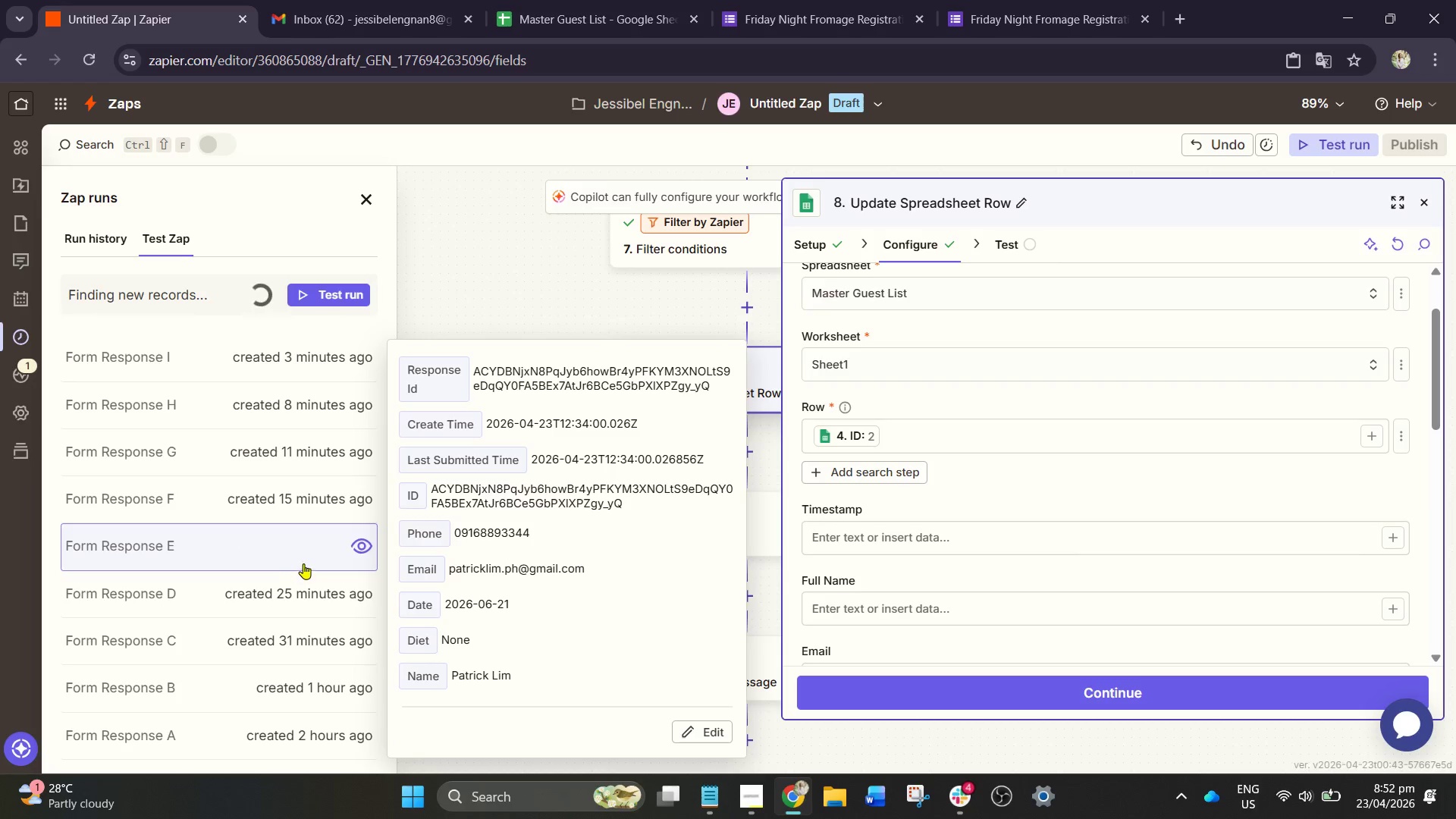 
left_click([290, 547])
 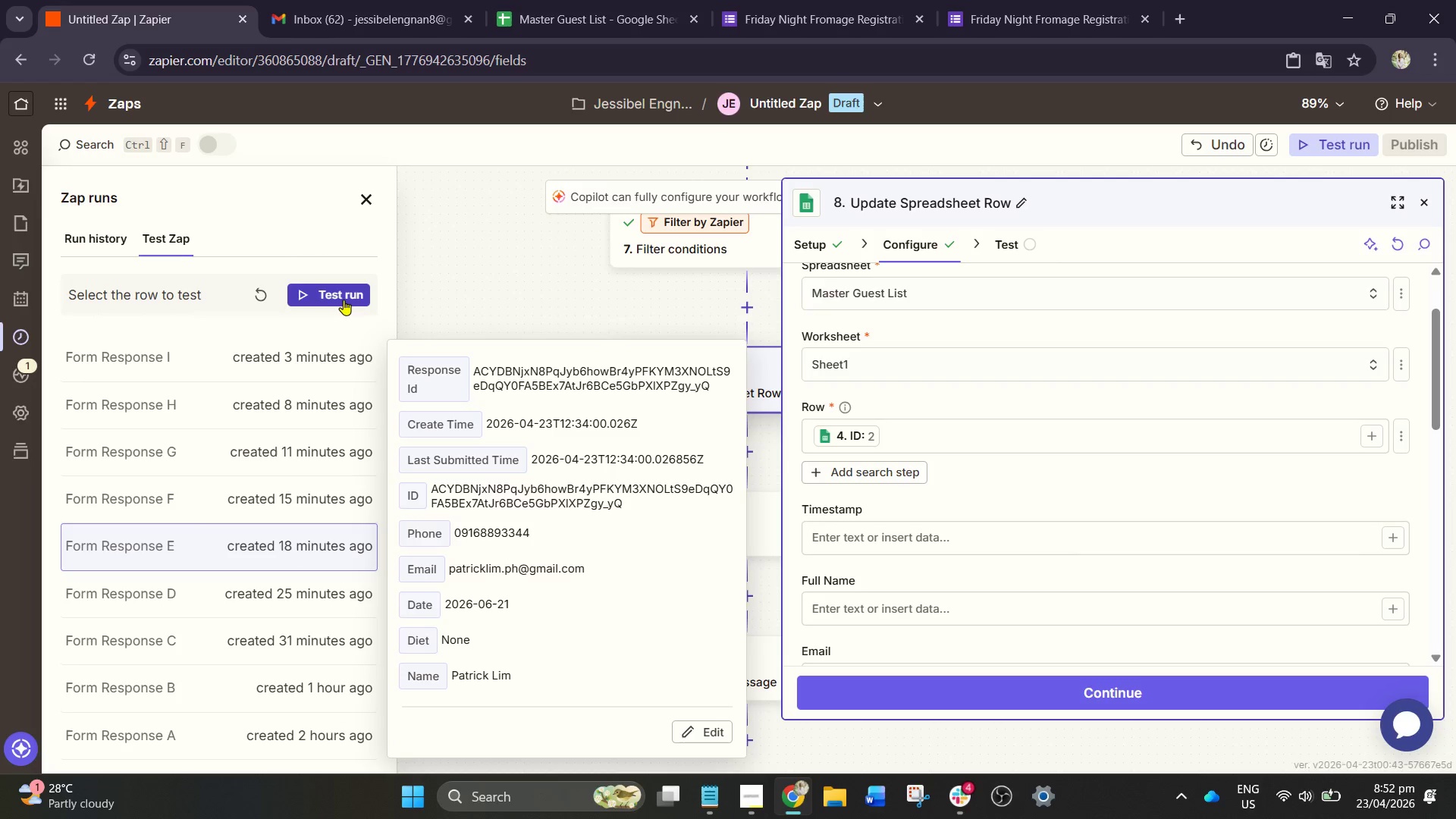 
left_click([342, 298])
 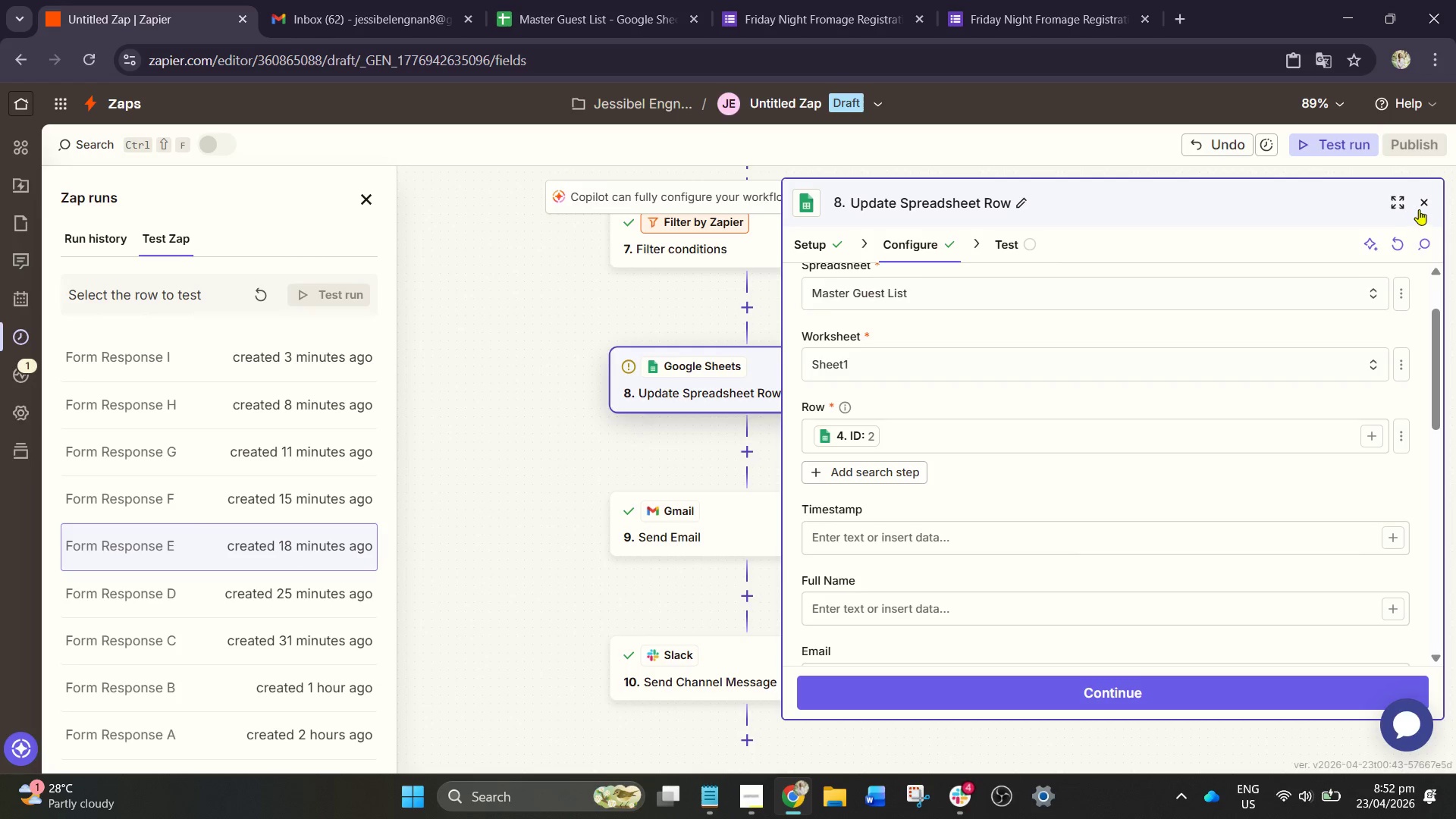 
left_click([1423, 207])
 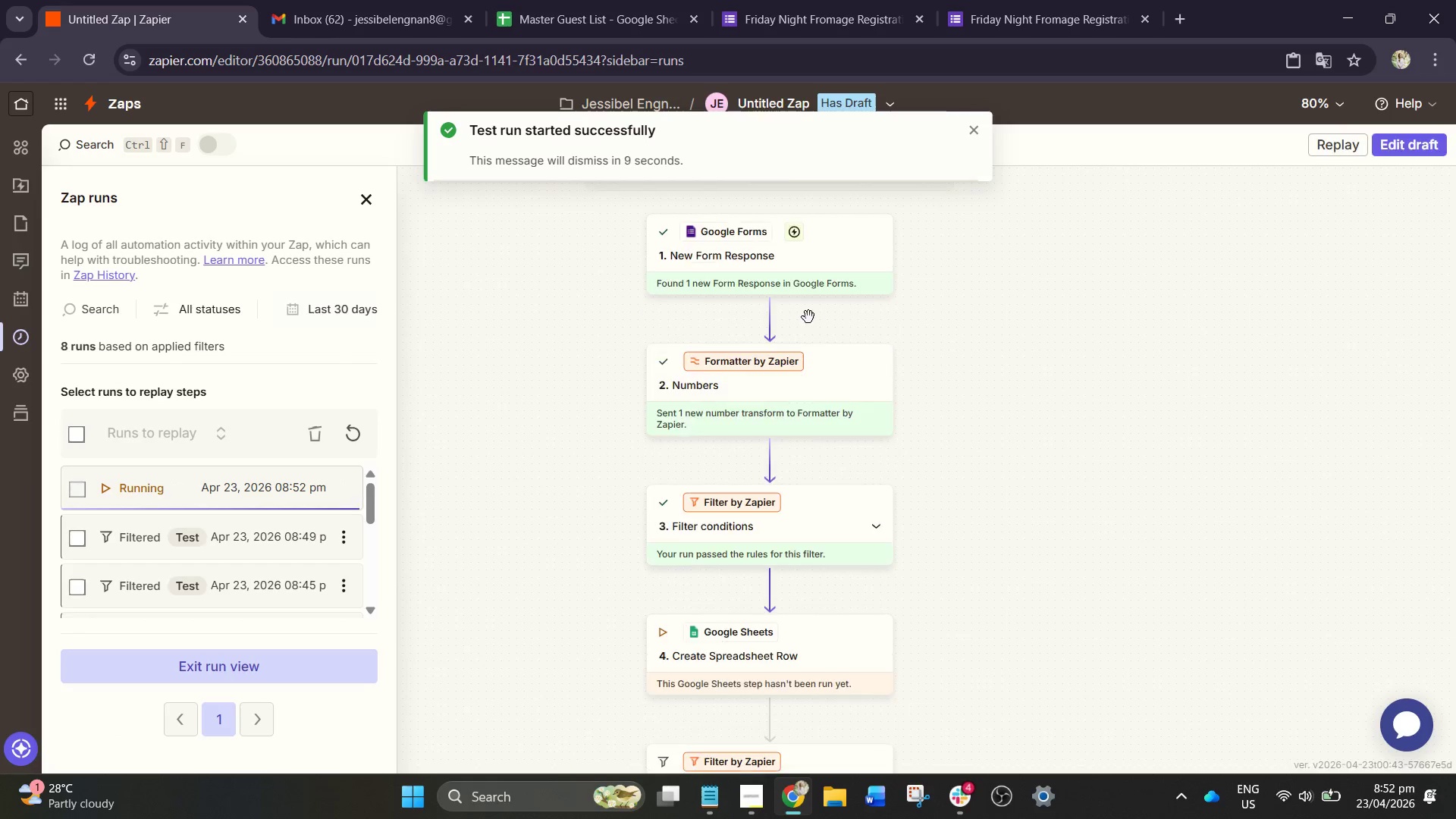 
scroll: coordinate [801, 411], scroll_direction: down, amount: 7.0
 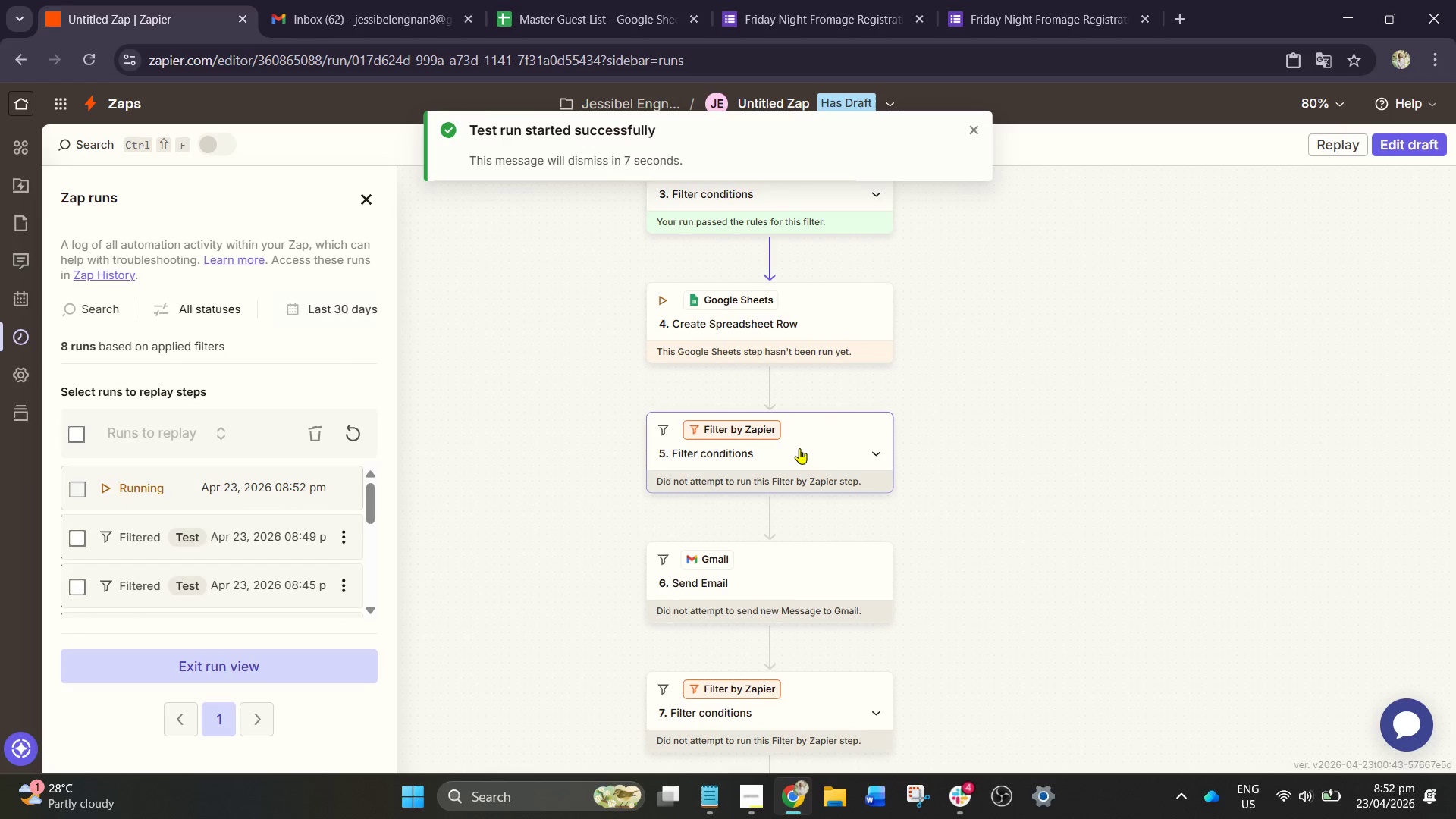 
left_click([799, 448])
 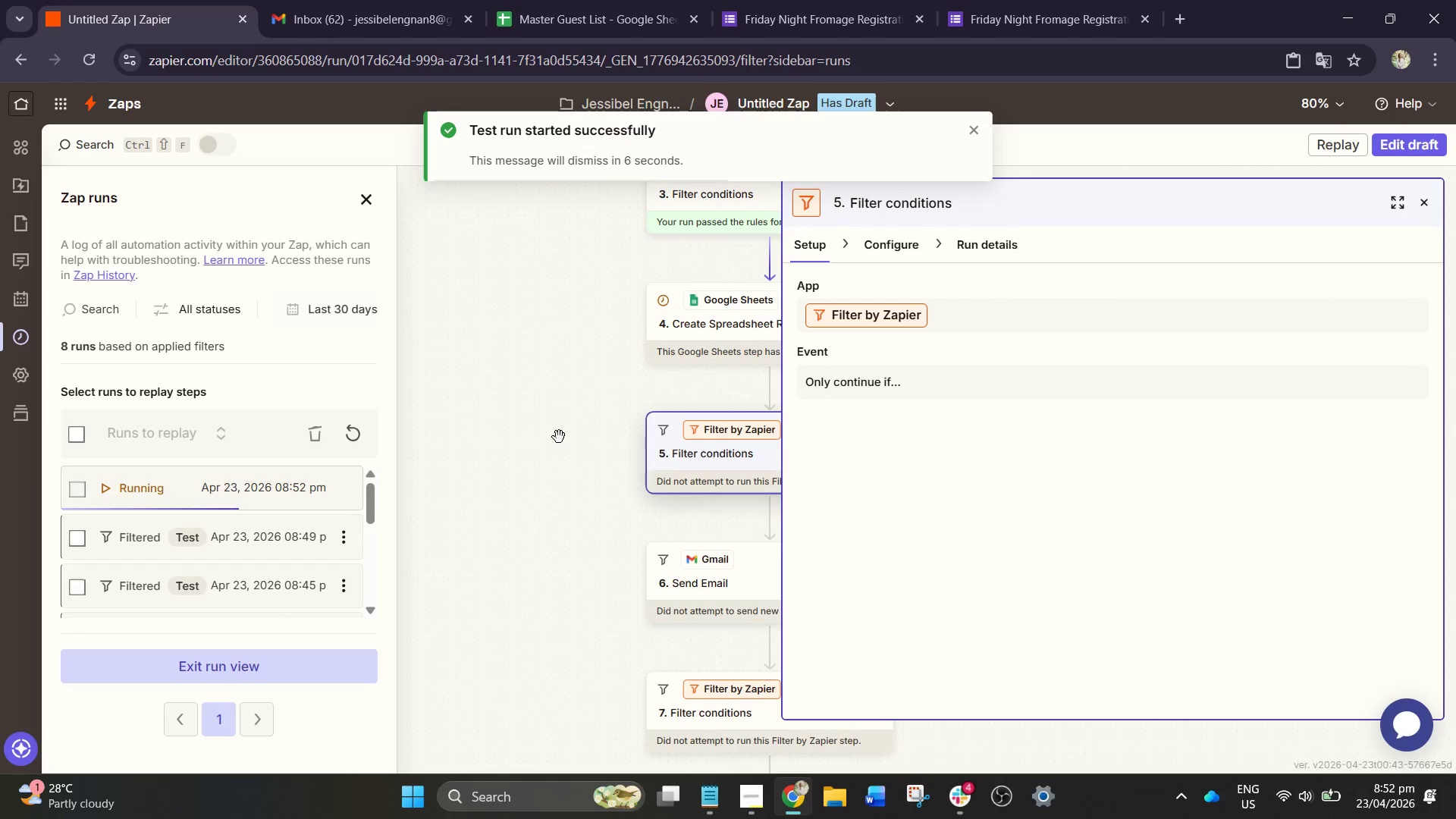 
left_click([548, 434])
 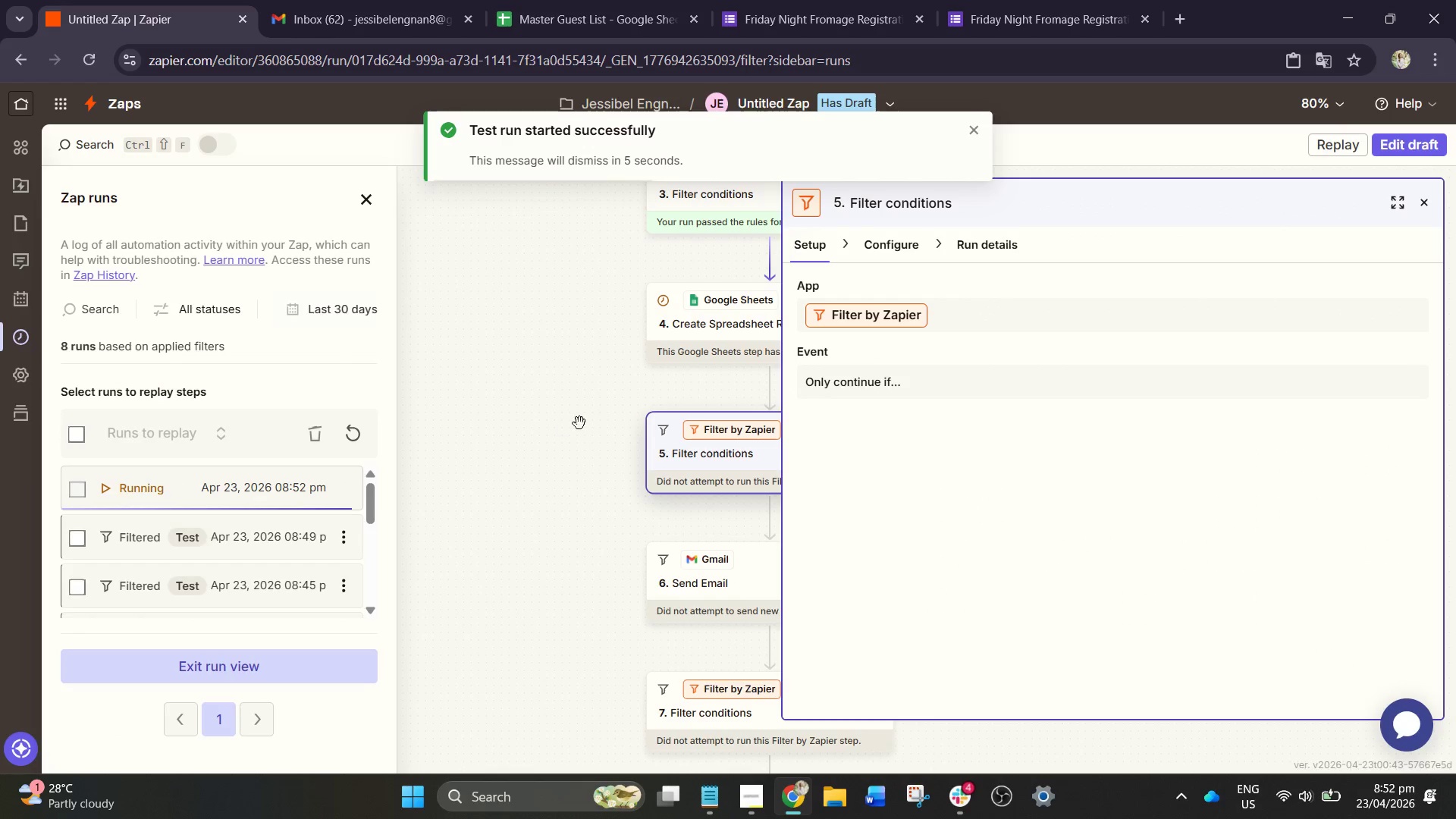 
scroll: coordinate [610, 435], scroll_direction: down, amount: 2.0
 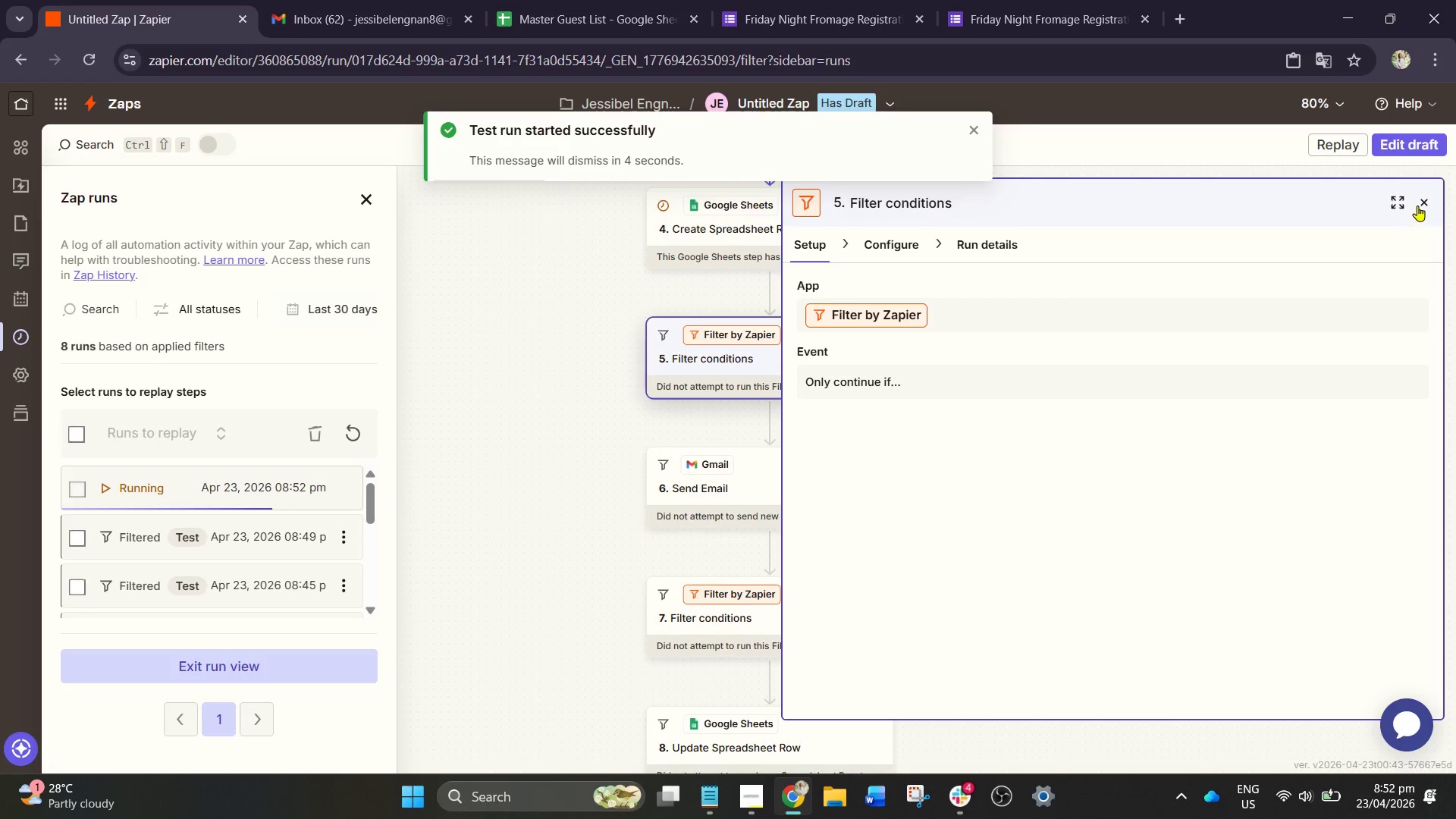 
left_click([1421, 202])
 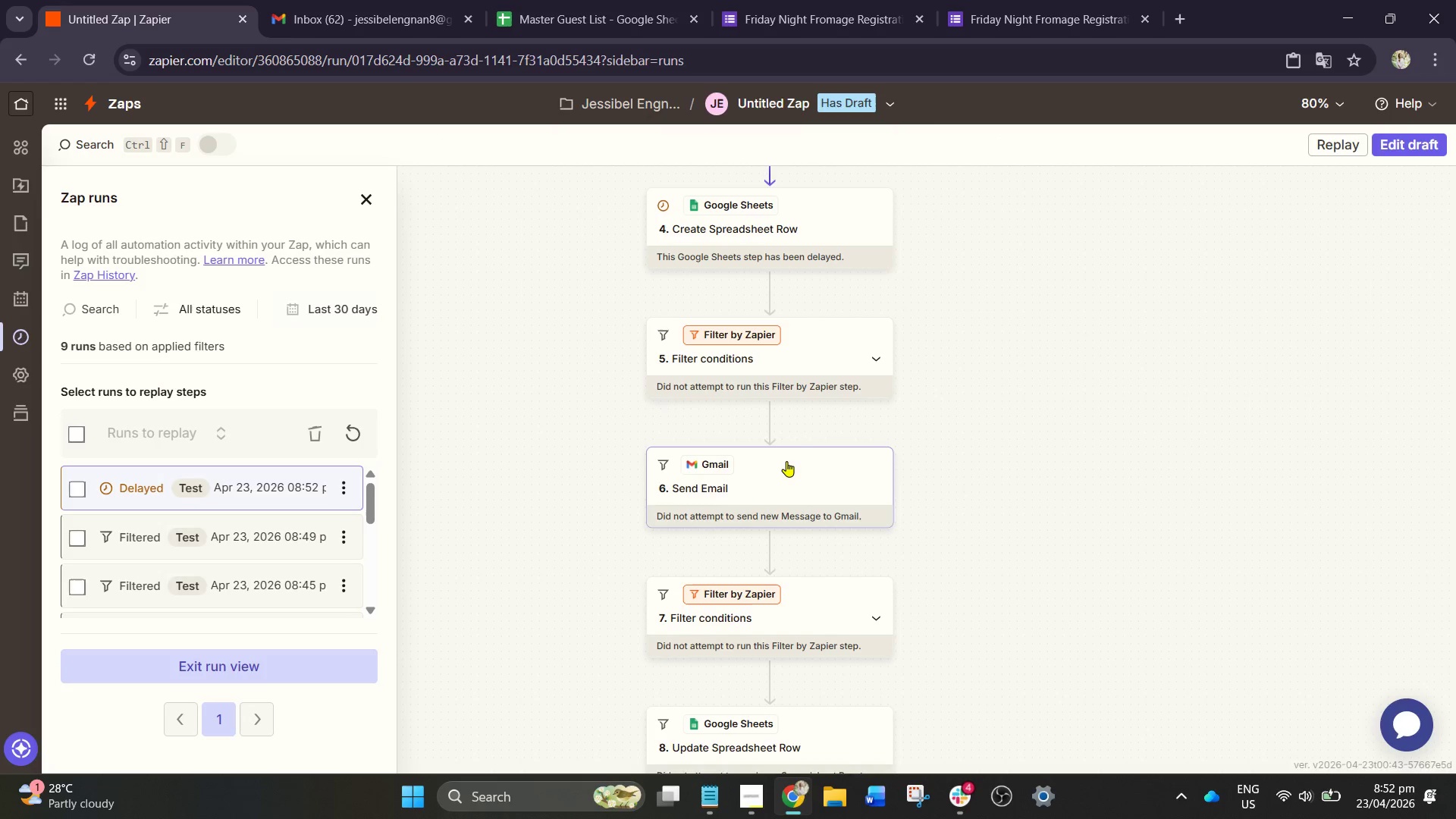 
scroll: coordinate [800, 539], scroll_direction: down, amount: 6.0
 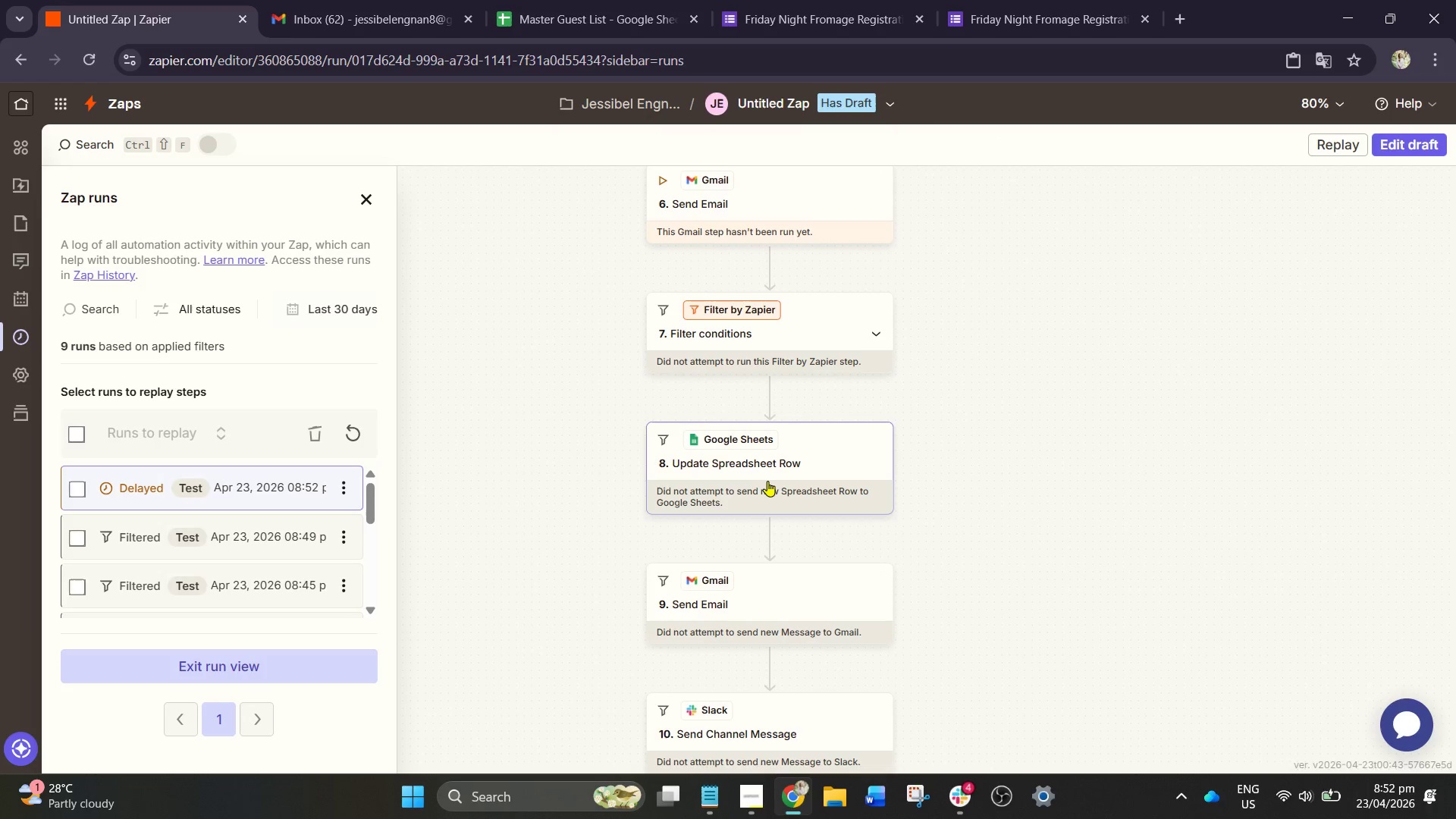 
left_click([769, 478])
 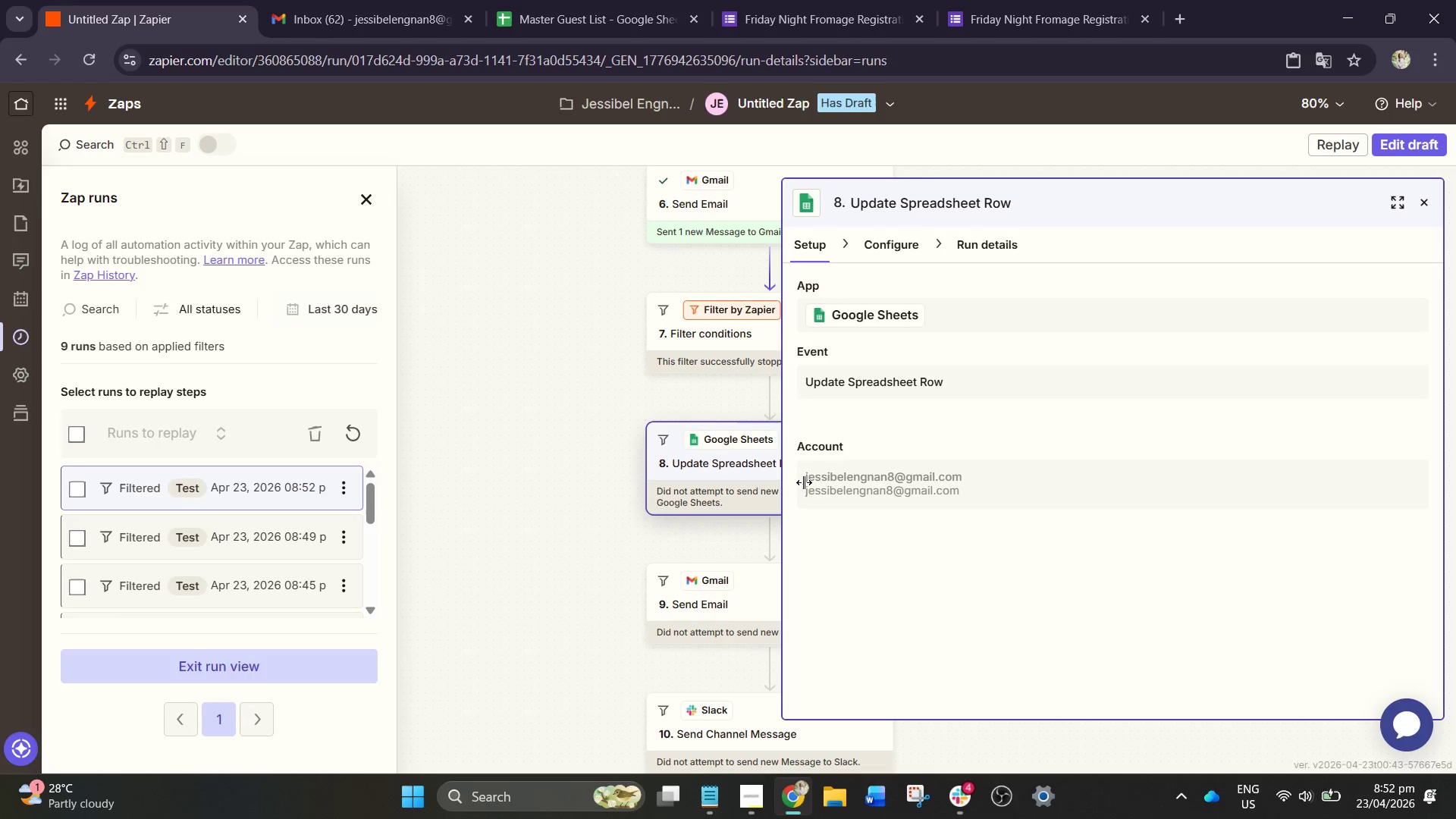 
wait(30.7)
 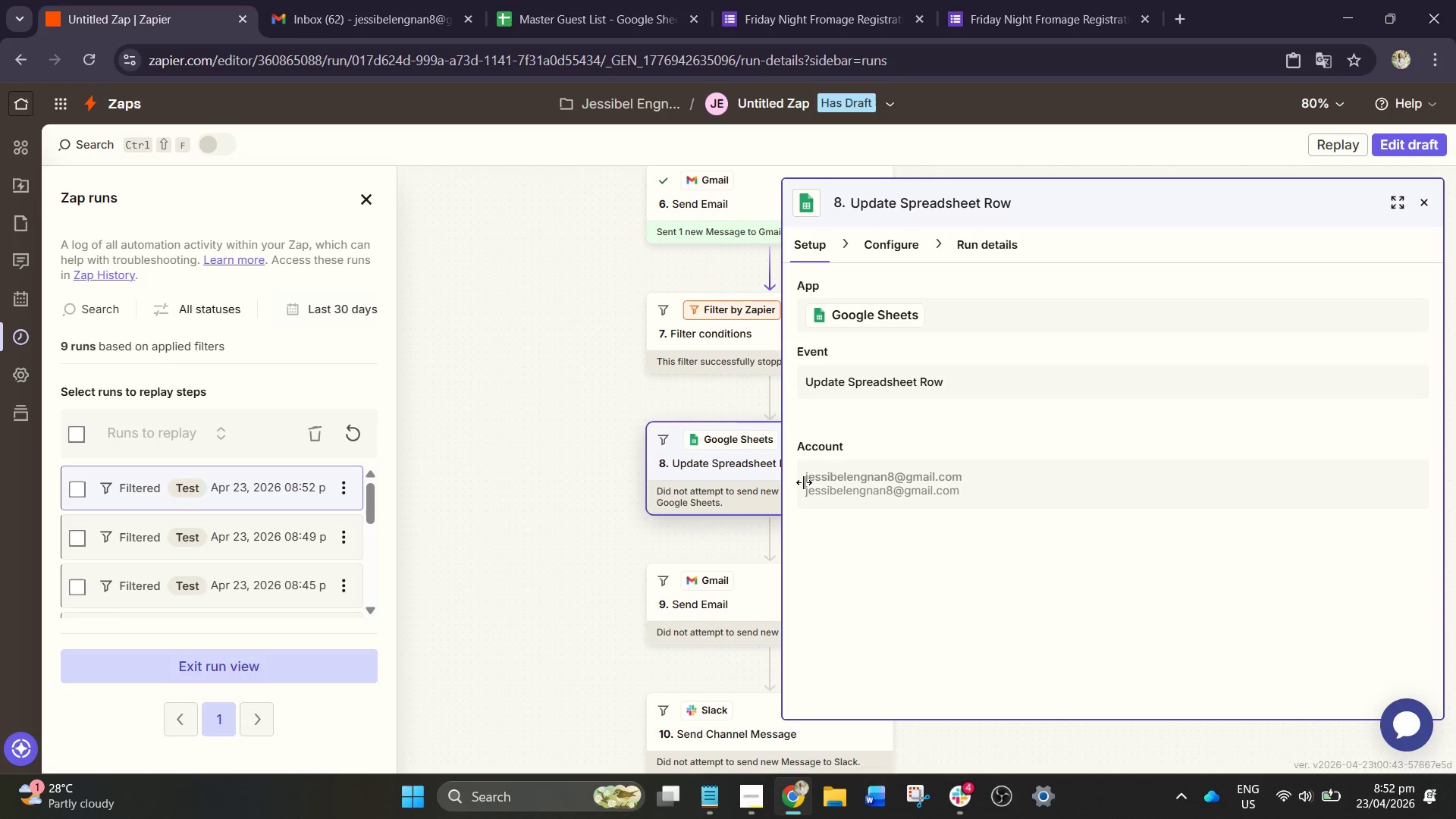 
left_click([818, 347])
 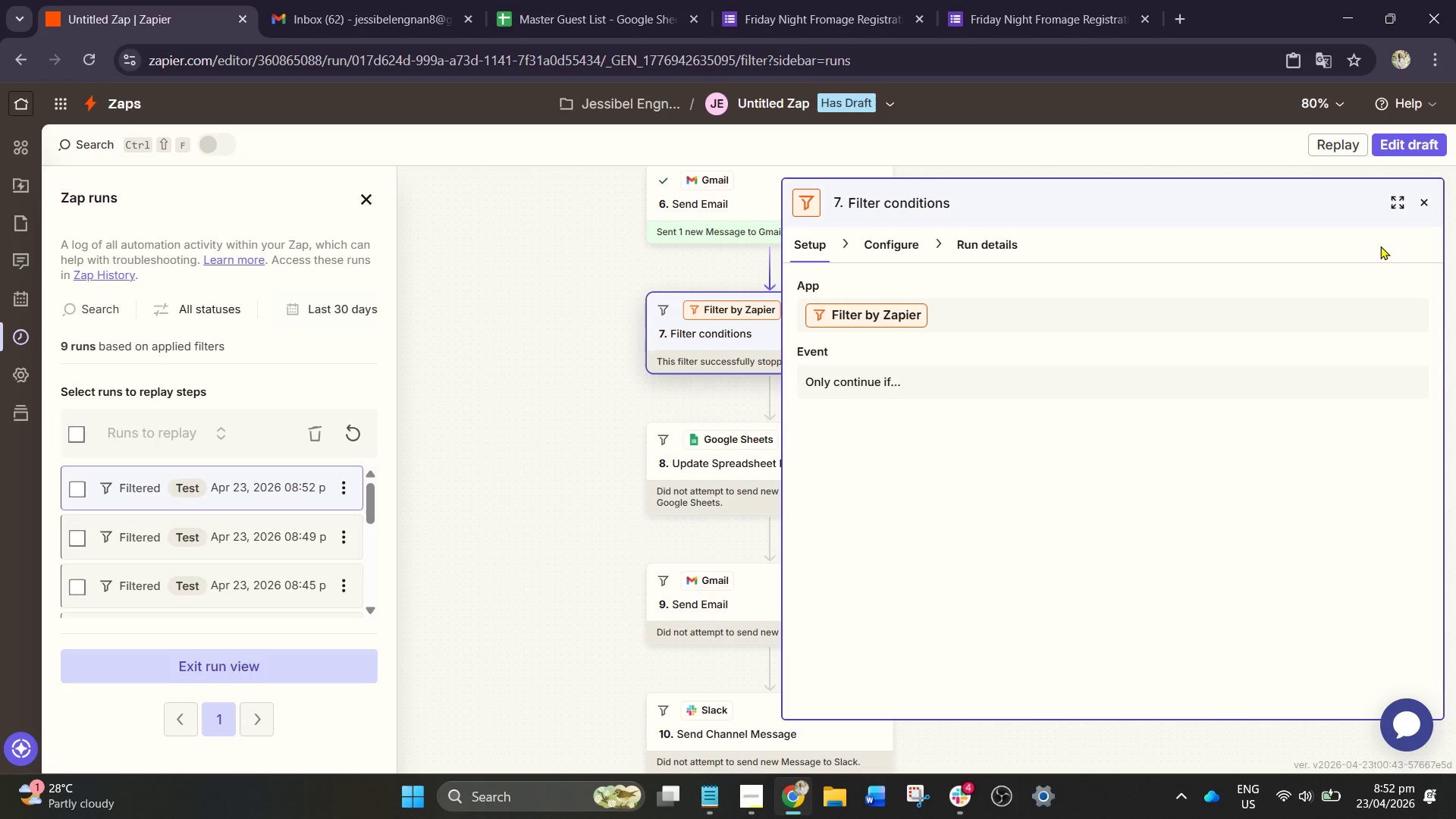 
left_click([1428, 205])
 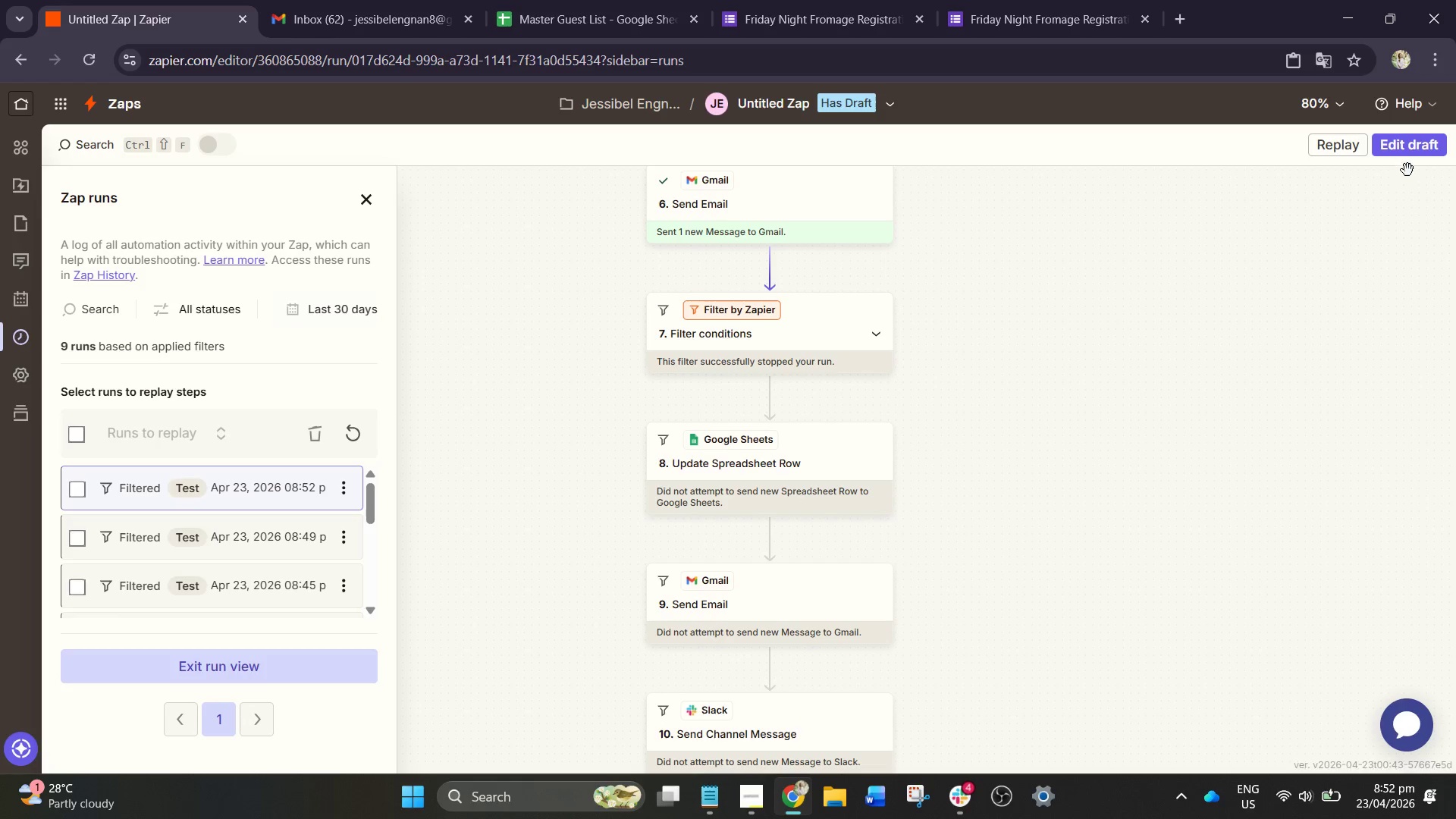 
left_click([1396, 150])
 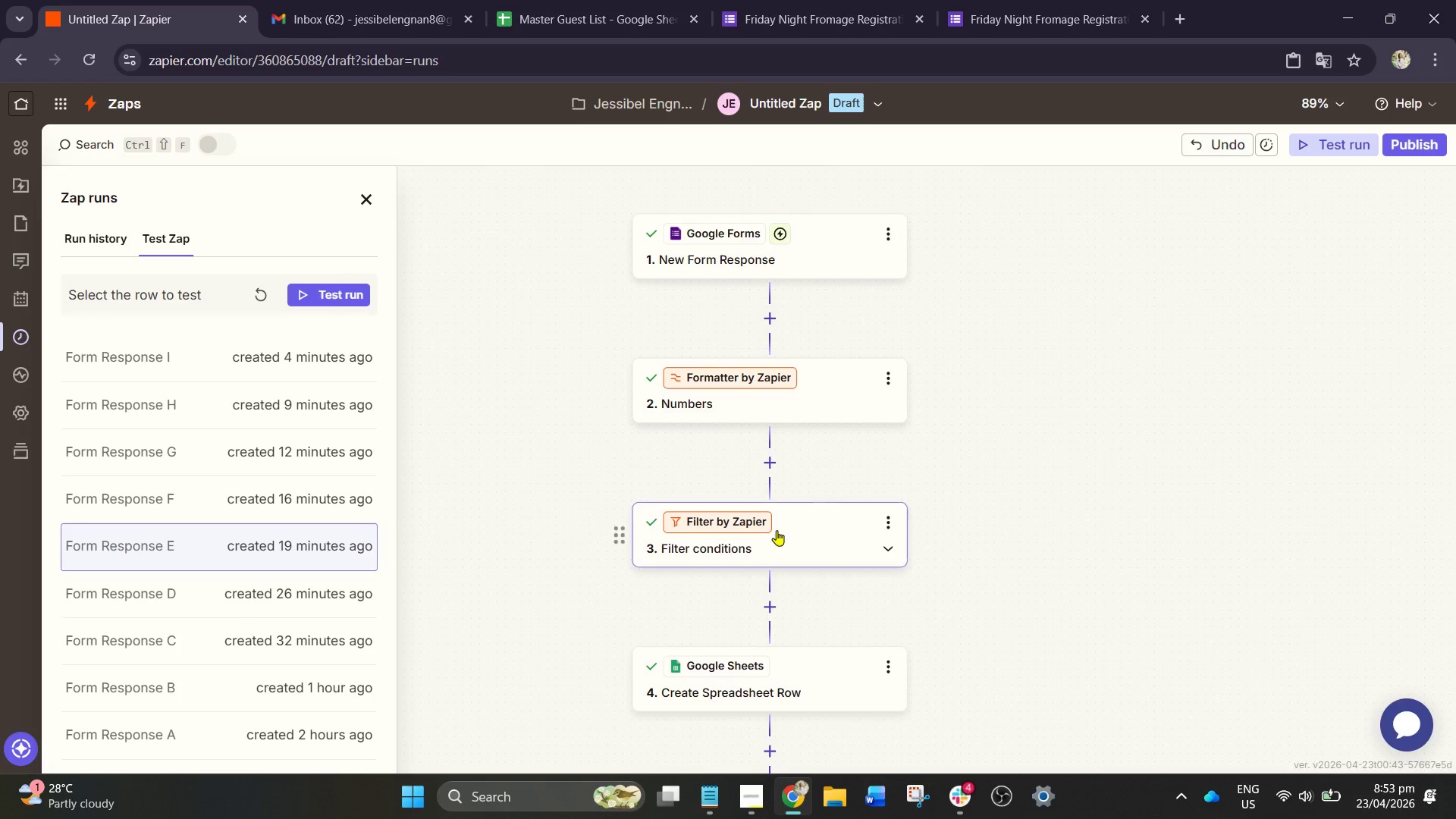 
wait(7.45)
 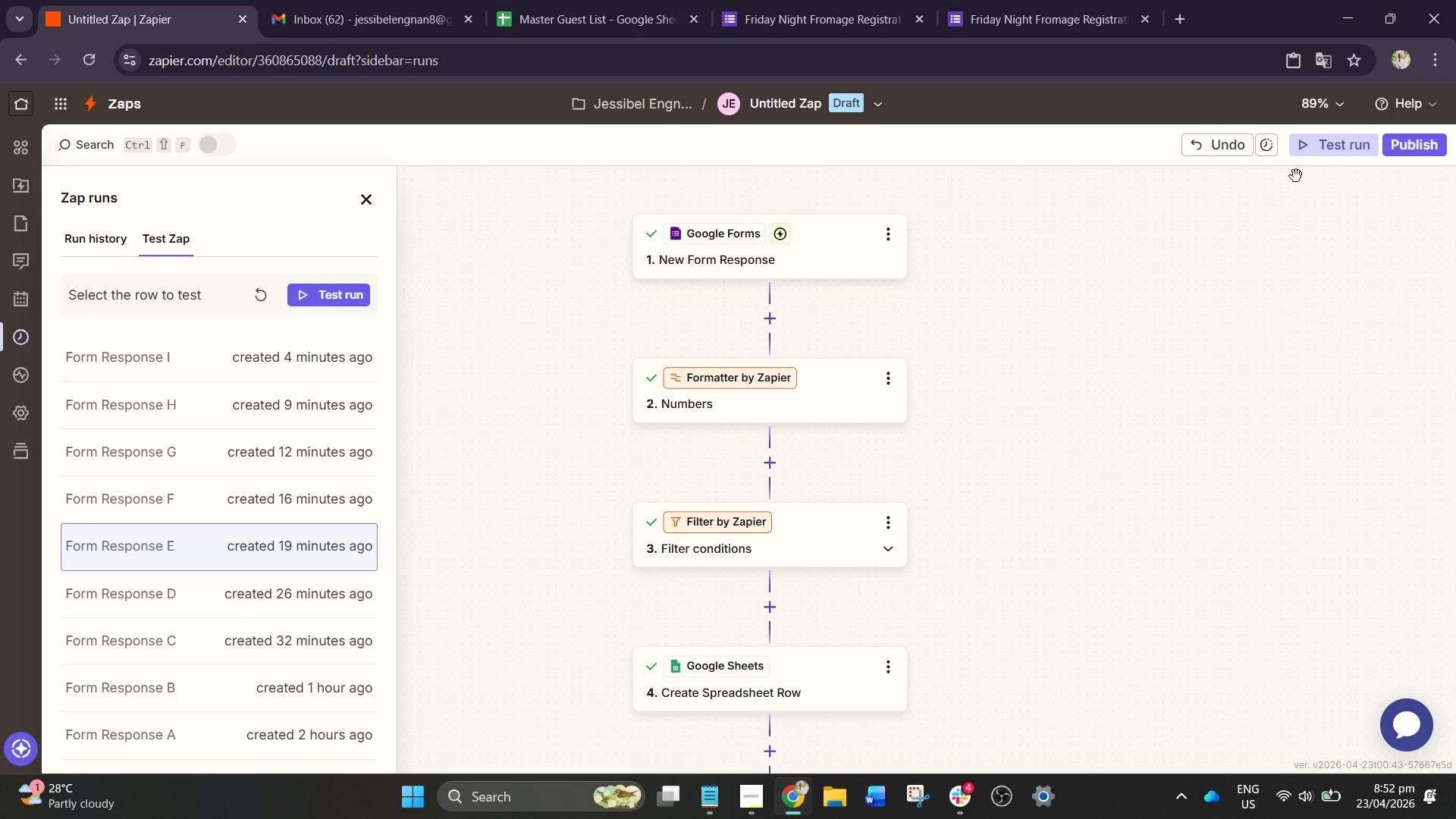 
left_click([708, 529])
 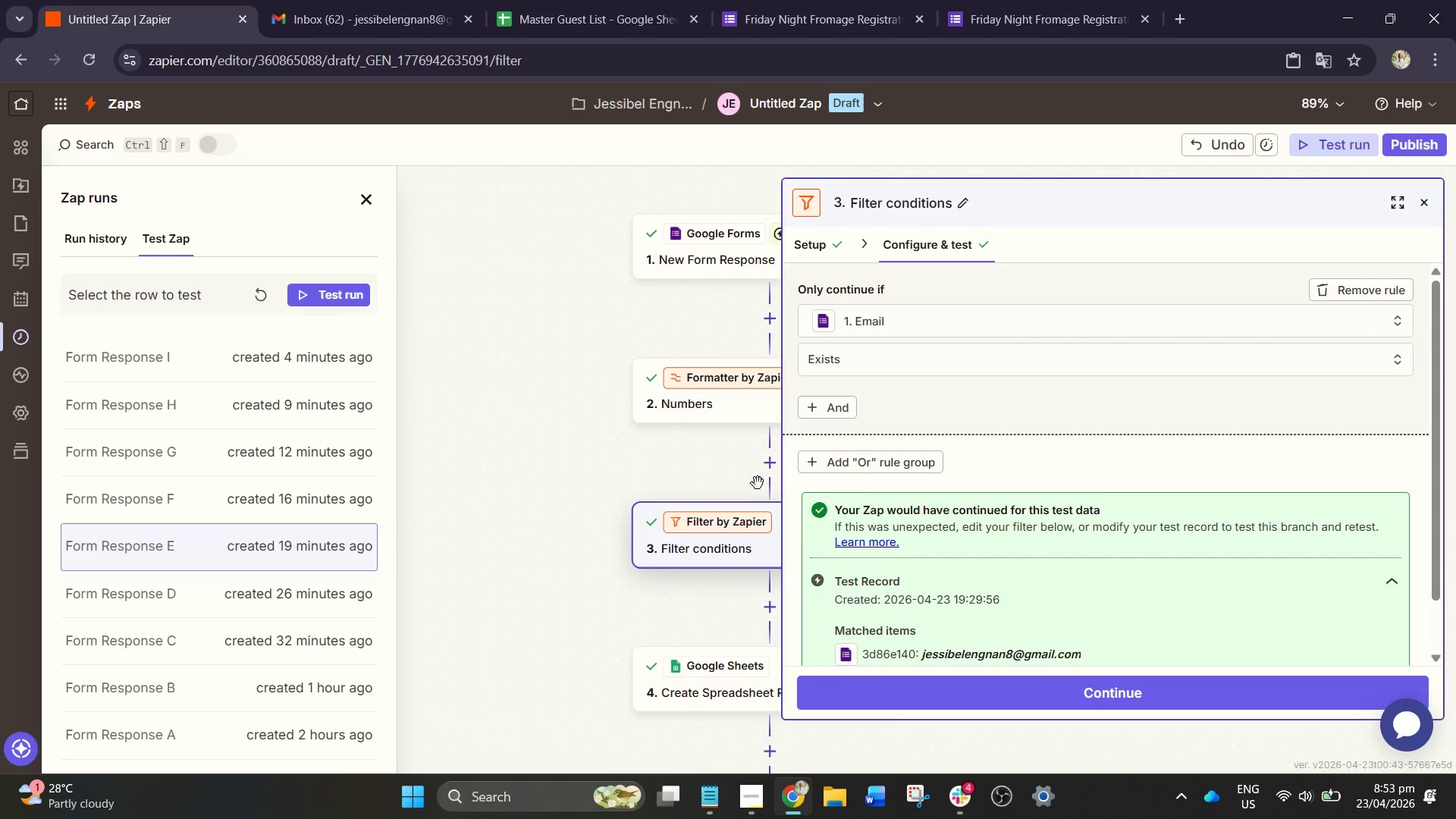 
scroll: coordinate [858, 572], scroll_direction: down, amount: 2.0
 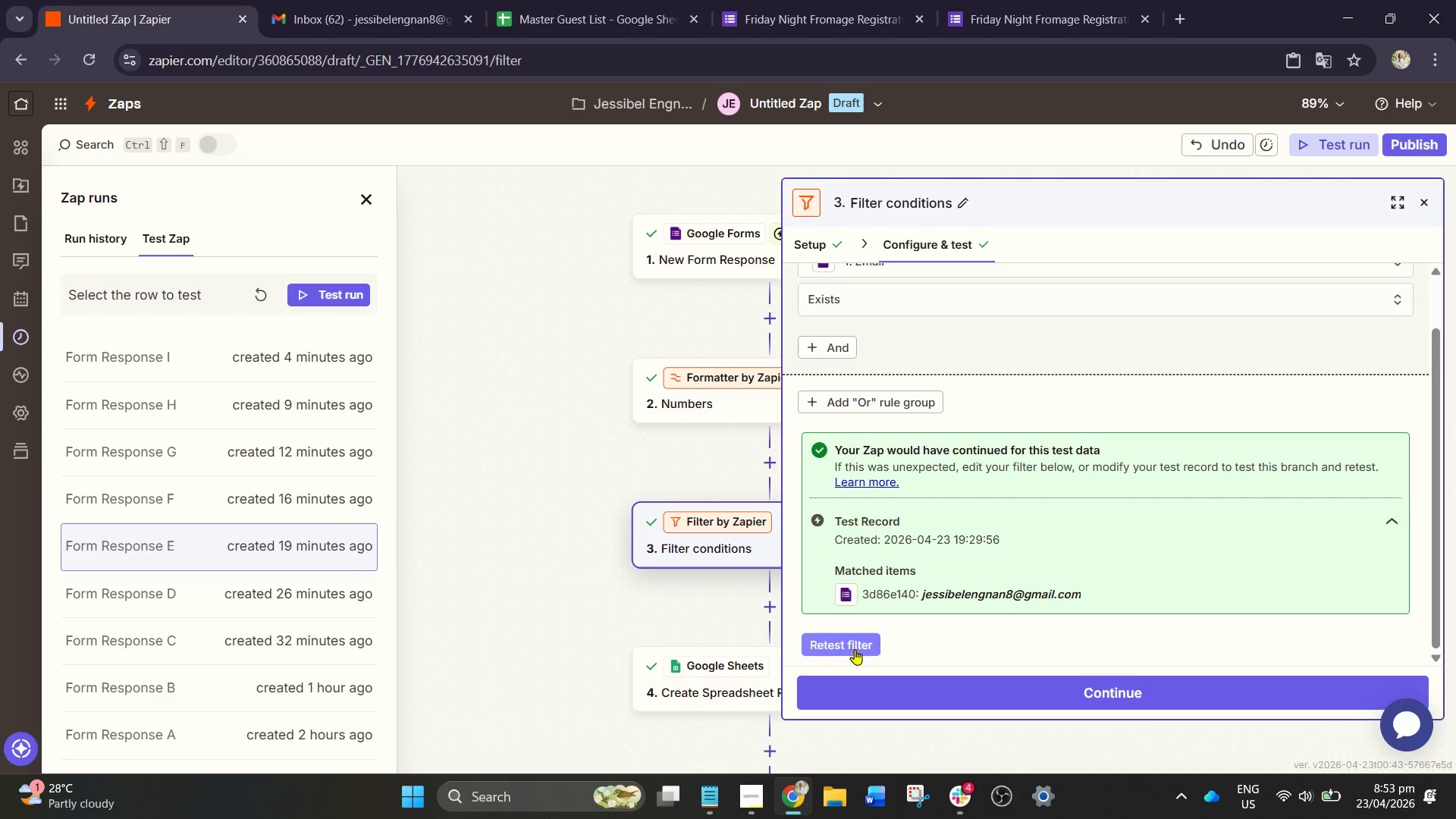 
left_click_drag(start_coordinate=[853, 649], to_coordinate=[848, 646])
 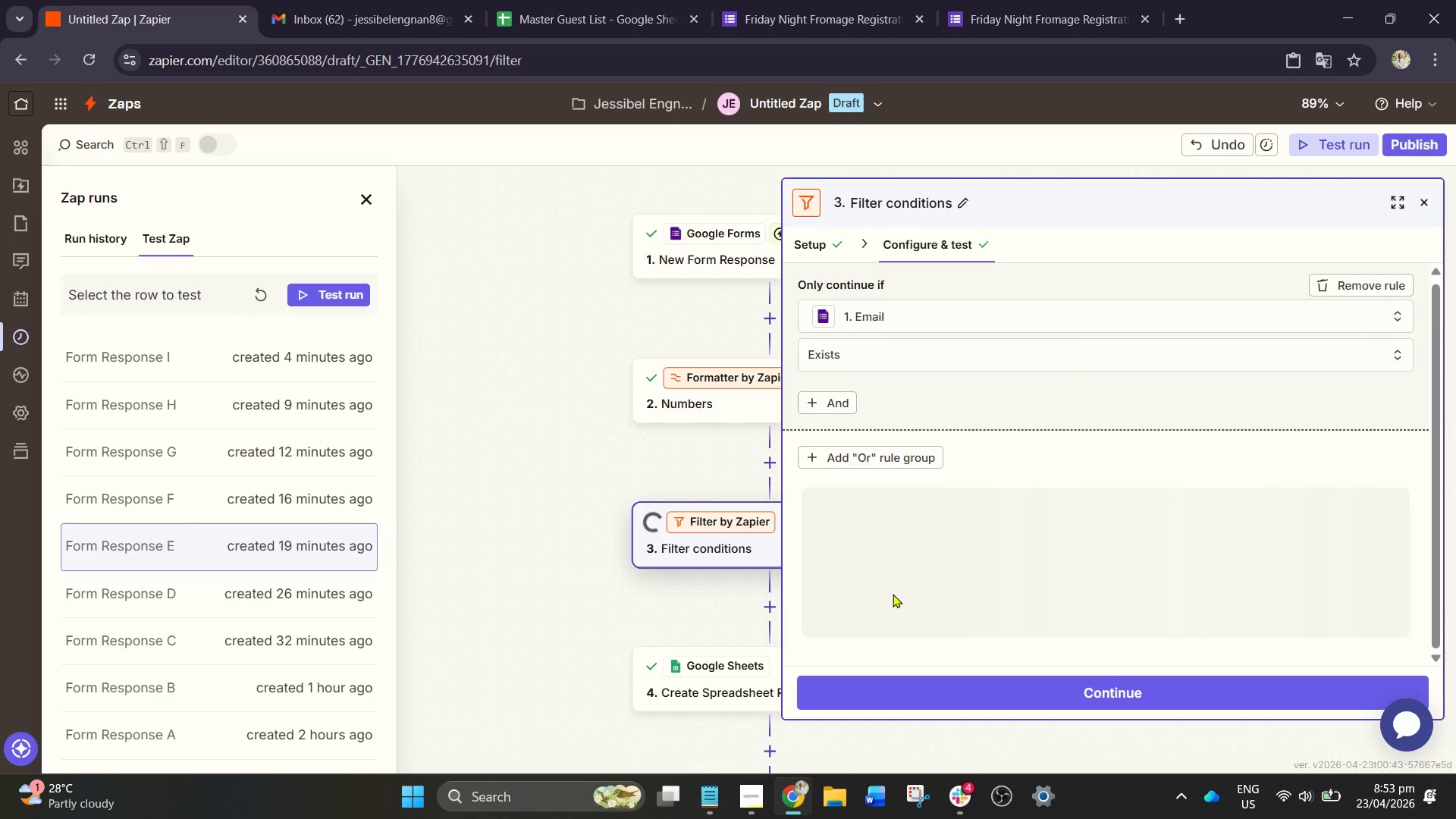 
scroll: coordinate [632, 489], scroll_direction: down, amount: 5.0
 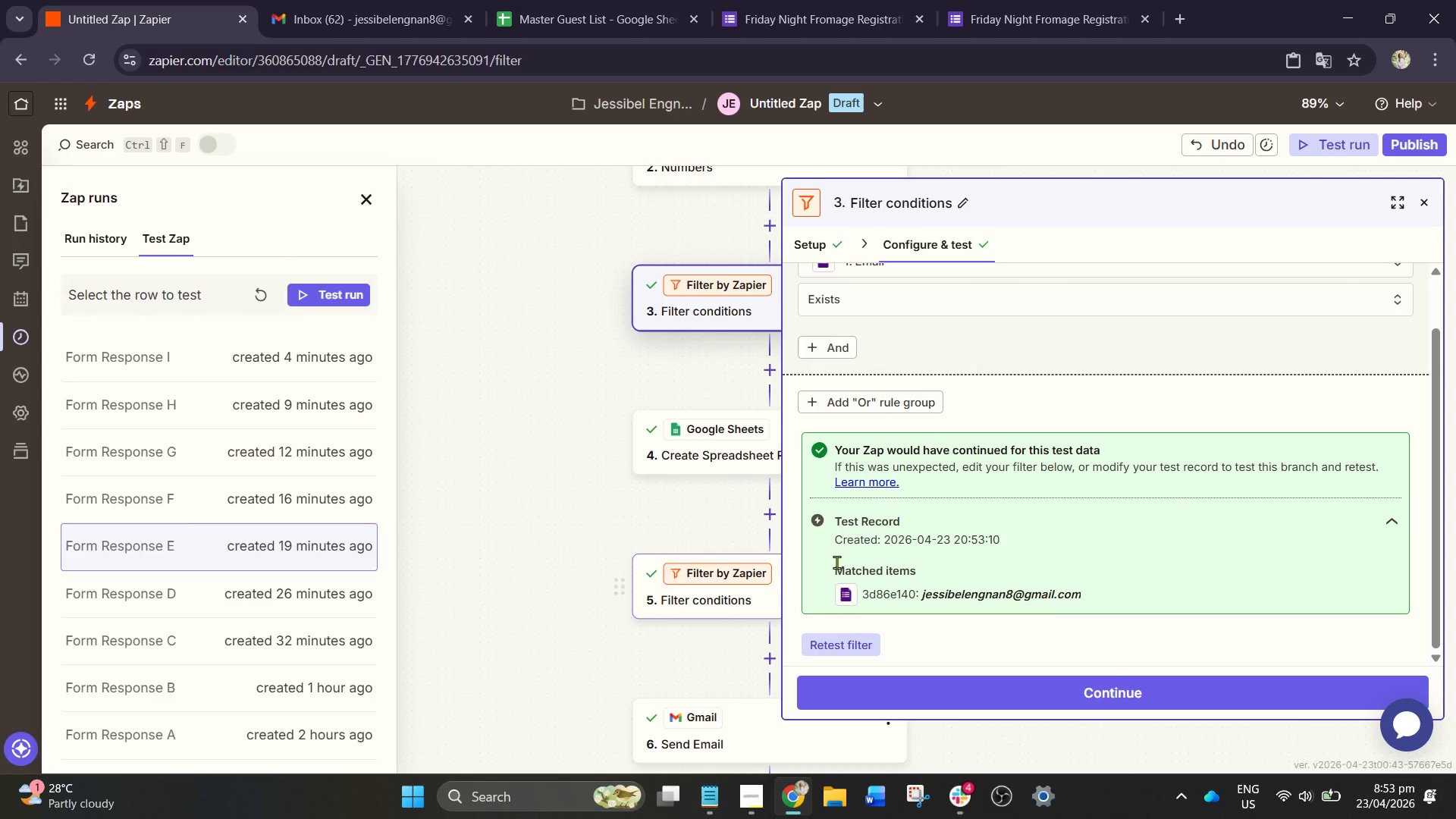 
left_click([758, 594])
 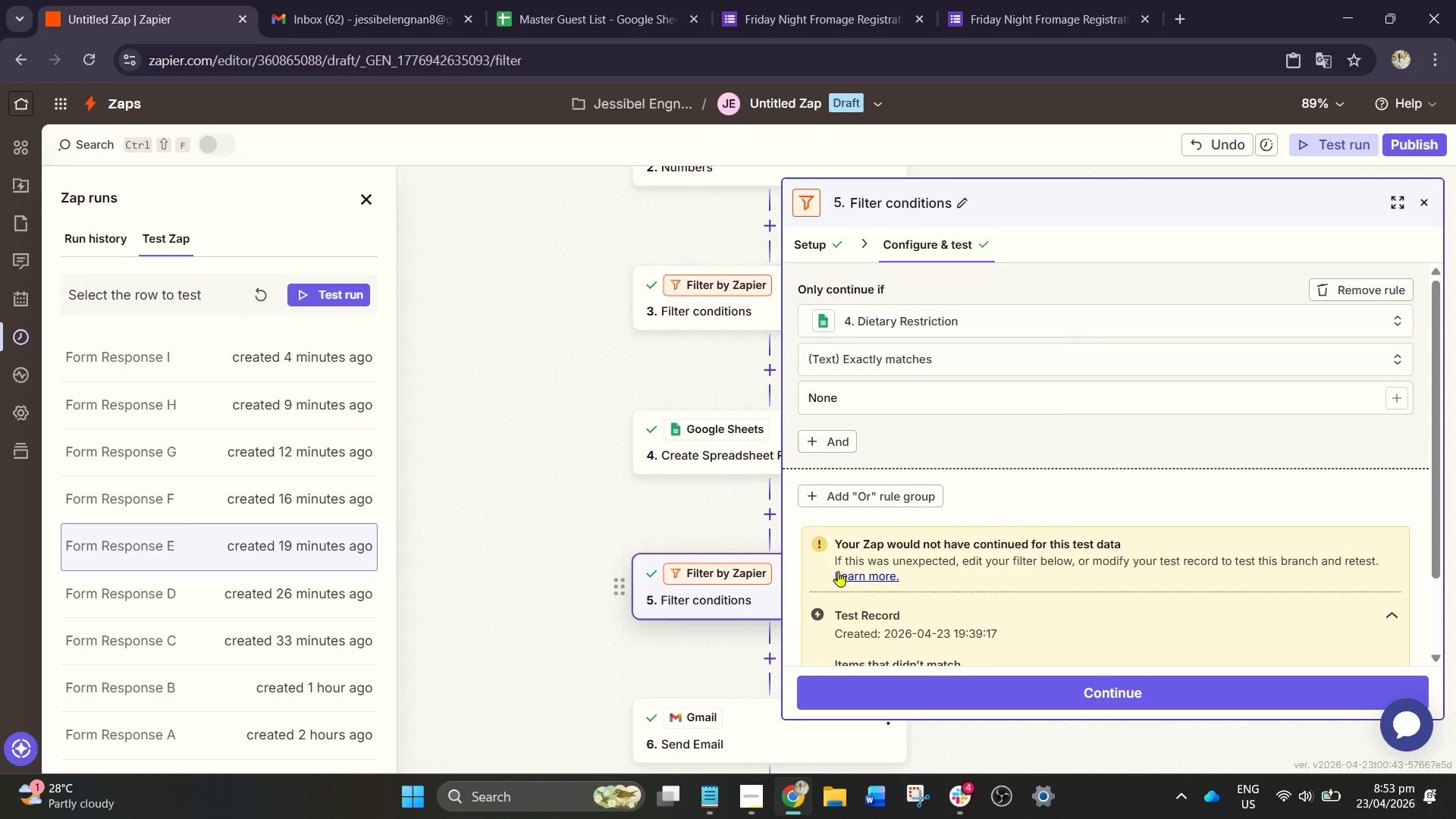 
scroll: coordinate [843, 563], scroll_direction: down, amount: 3.0
 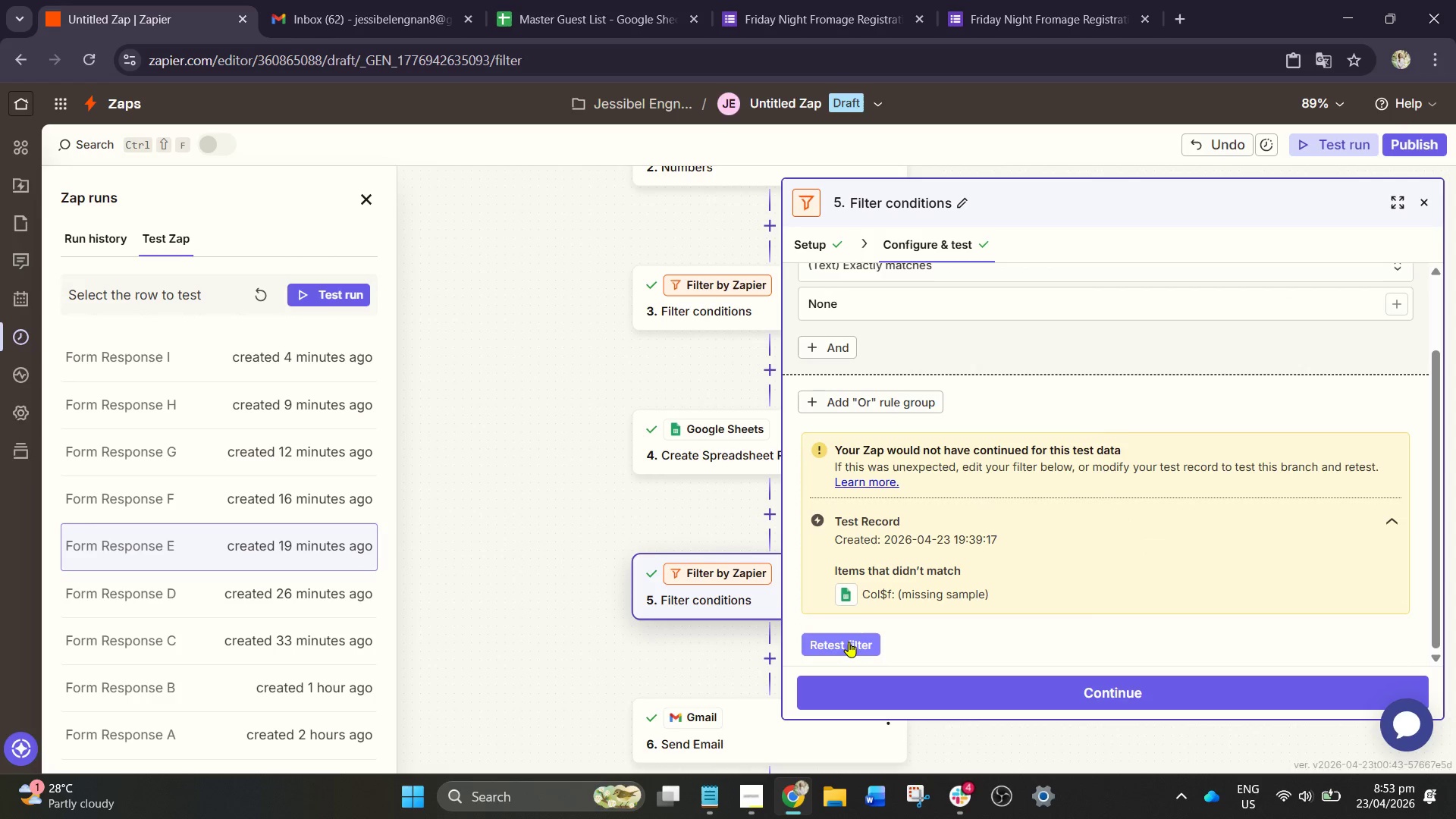 
left_click([850, 644])
 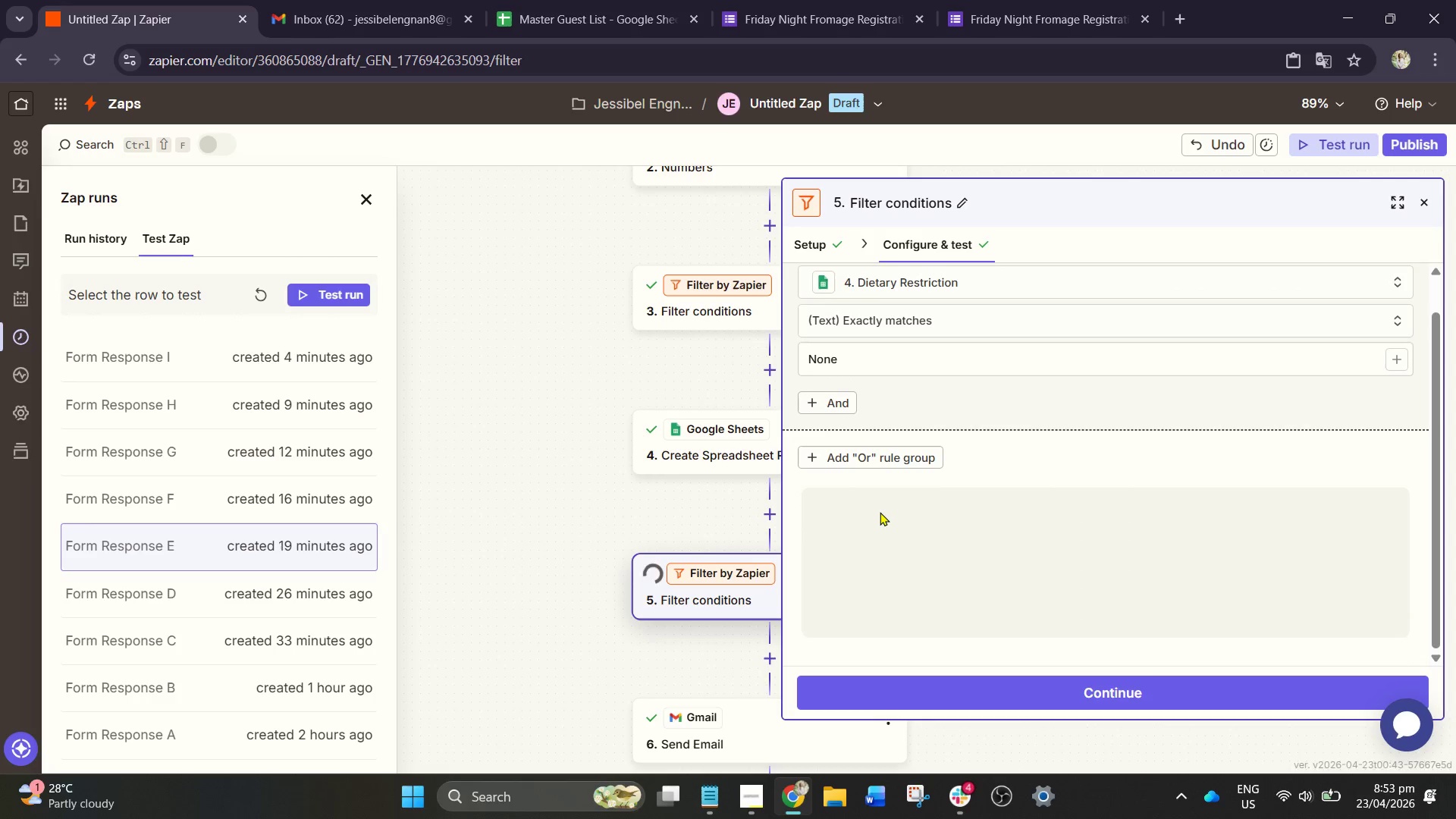 
mouse_move([871, 479])
 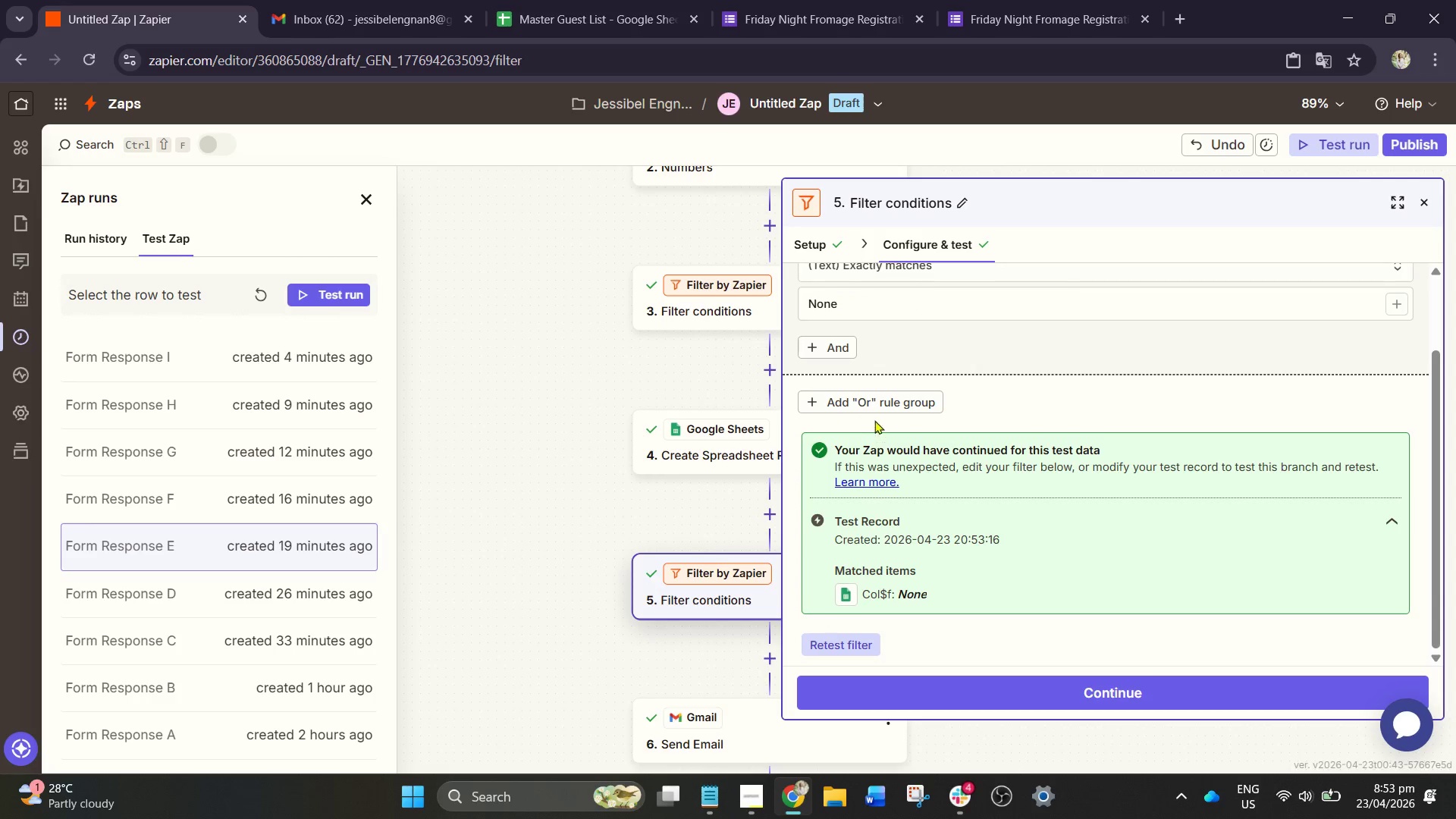 
scroll: coordinate [867, 418], scroll_direction: up, amount: 1.0
 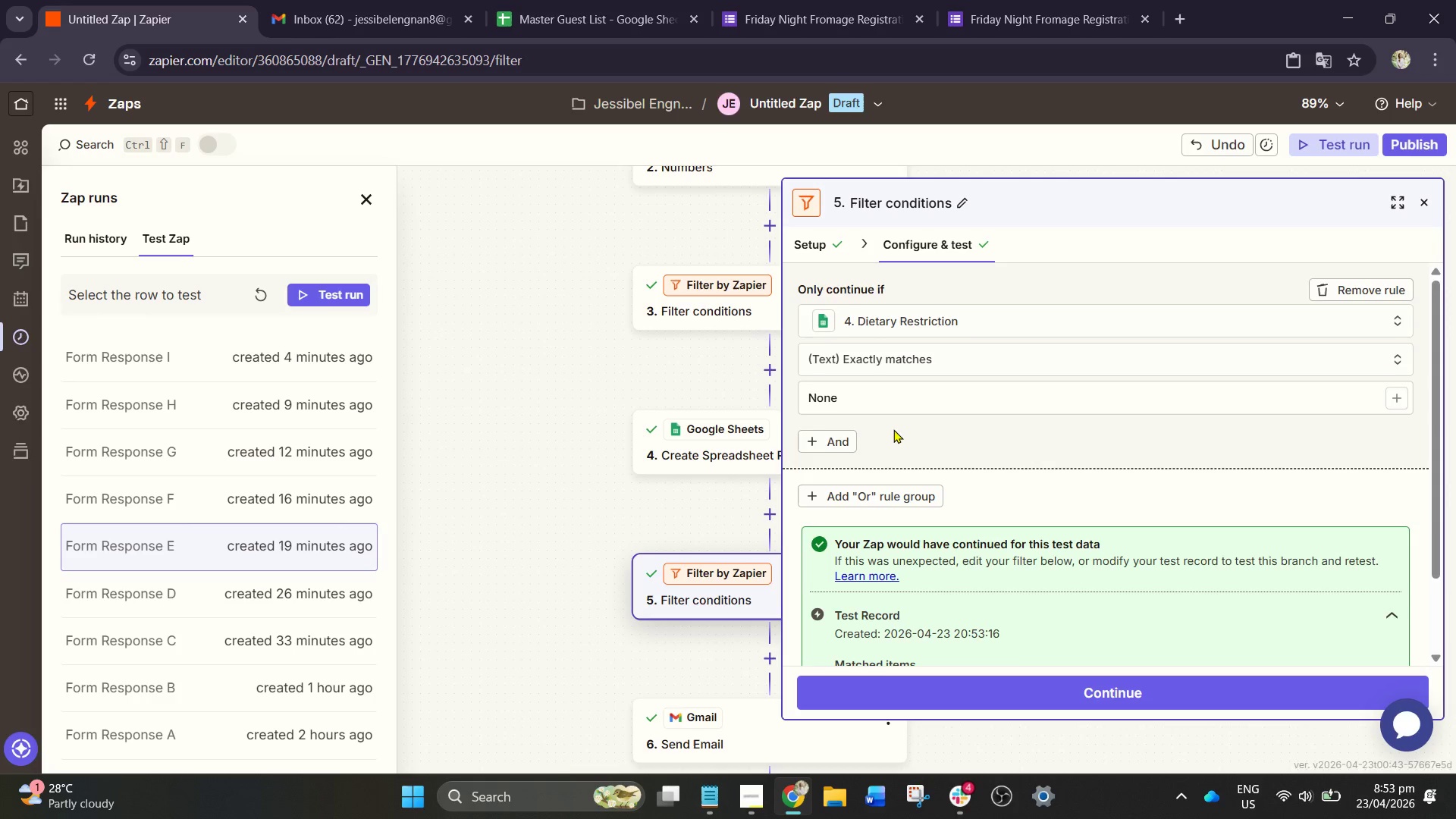 
scroll: coordinate [888, 483], scroll_direction: down, amount: 4.0
 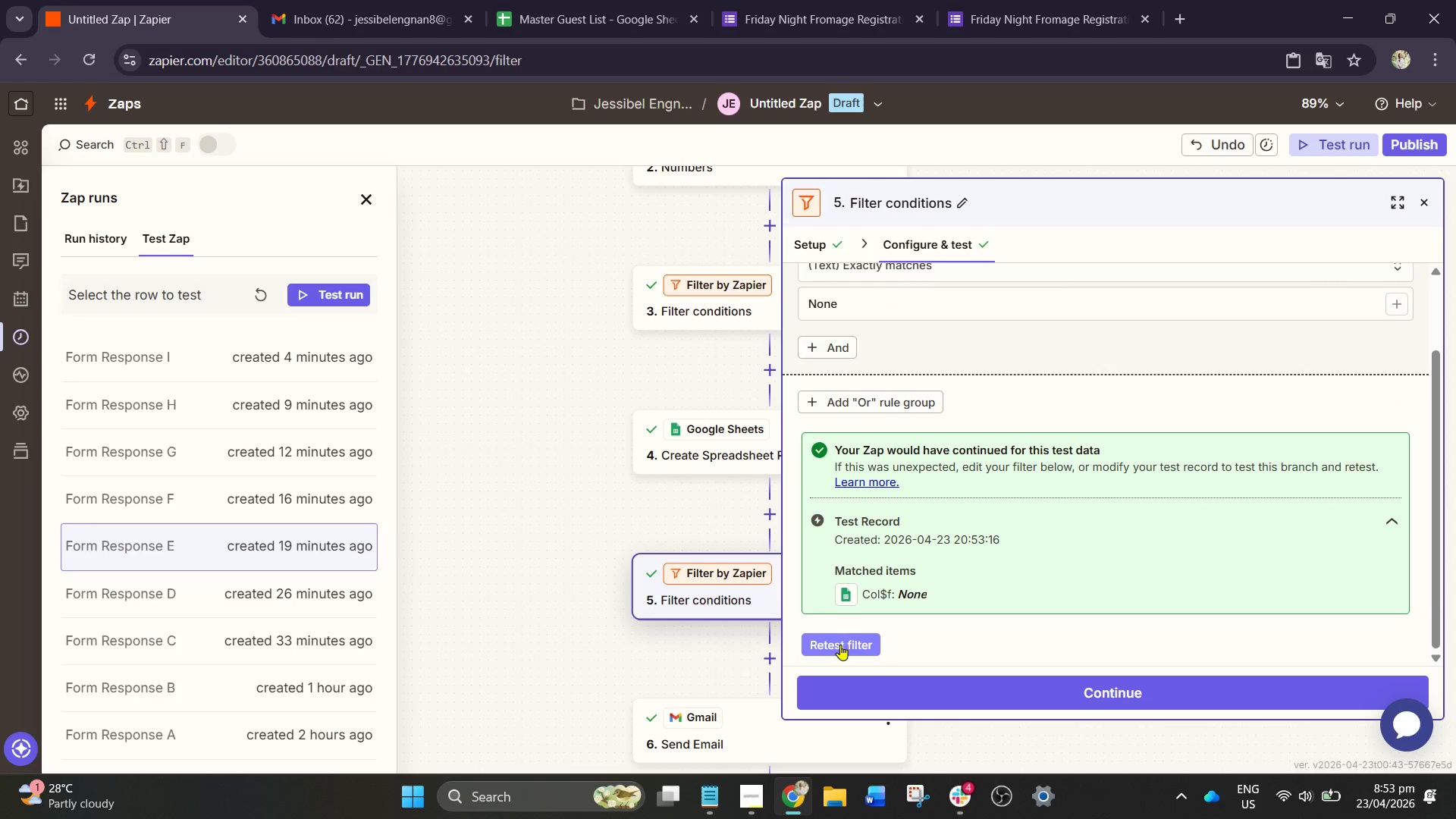 
left_click([840, 645])
 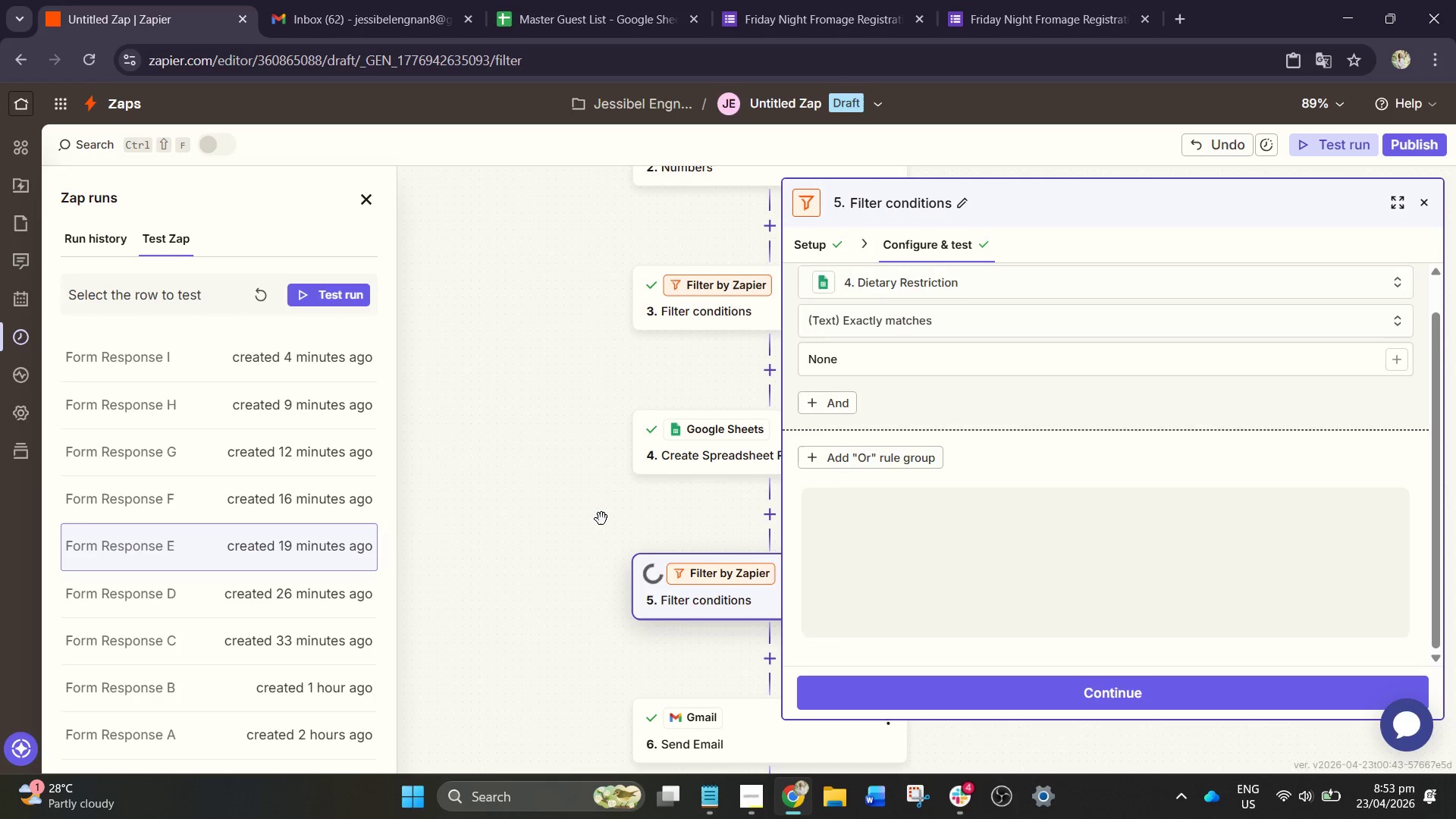 
left_click([601, 519])
 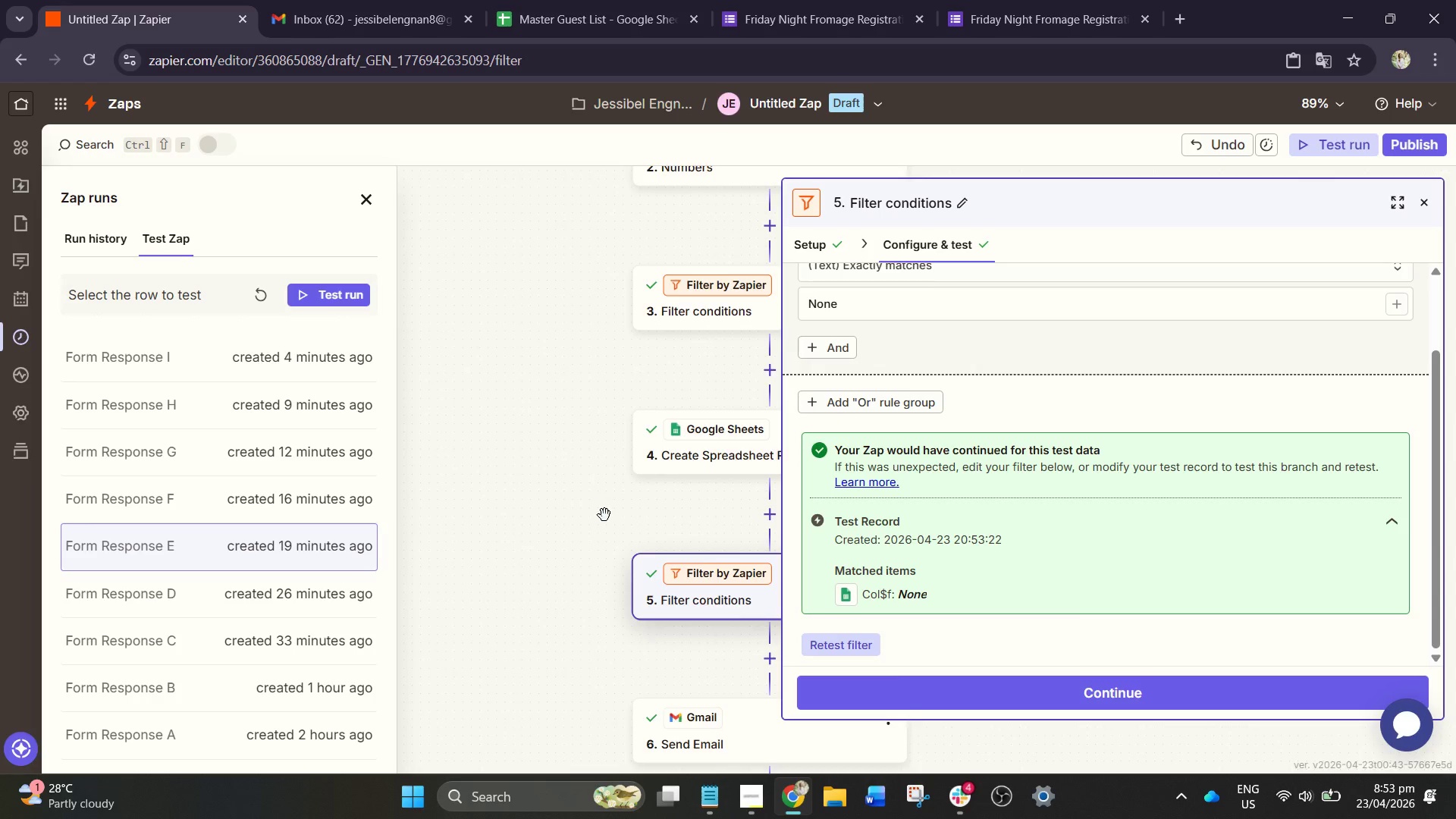 
scroll: coordinate [613, 526], scroll_direction: down, amount: 9.0
 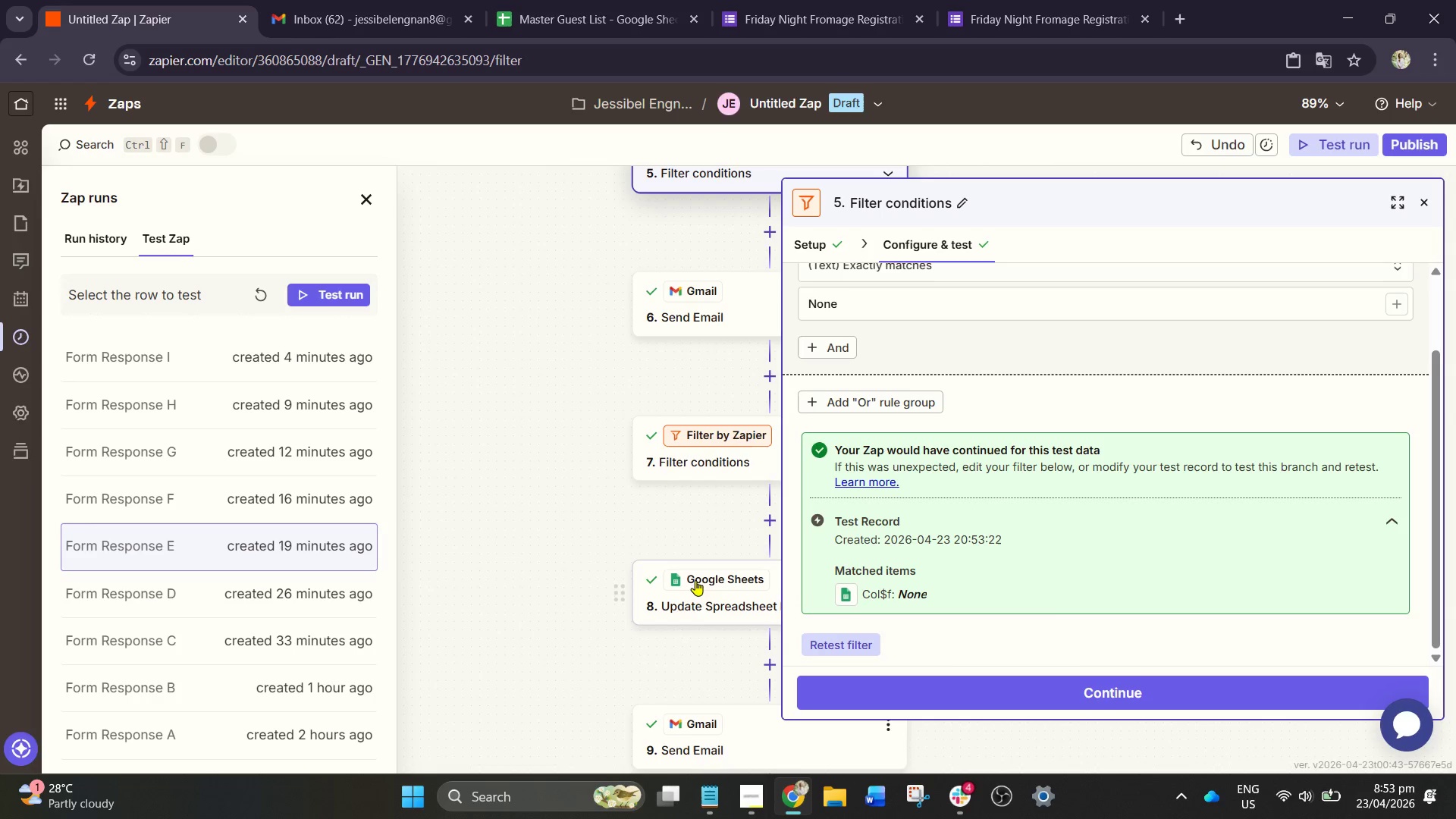 
left_click([702, 587])
 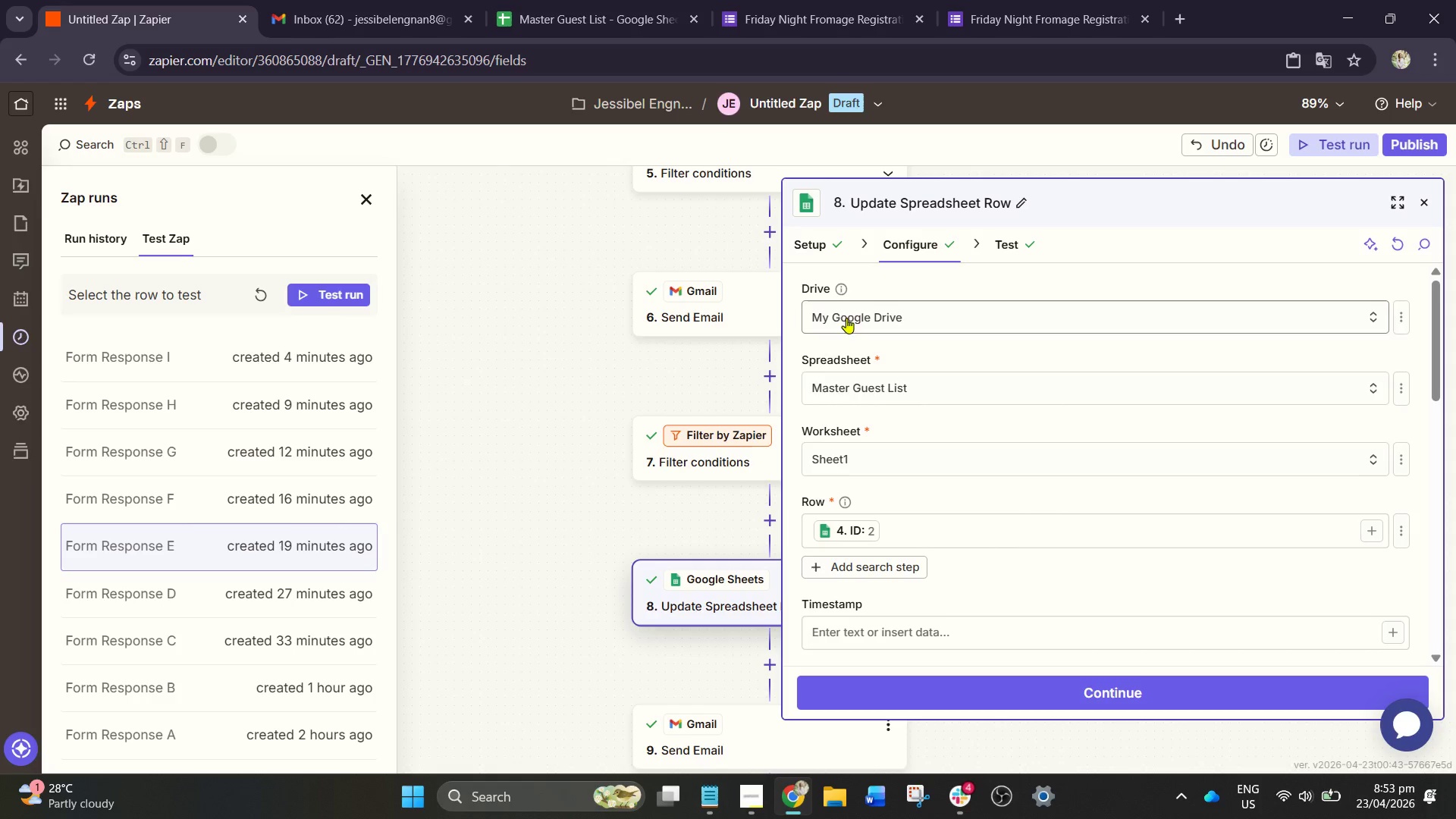 
left_click([831, 246])
 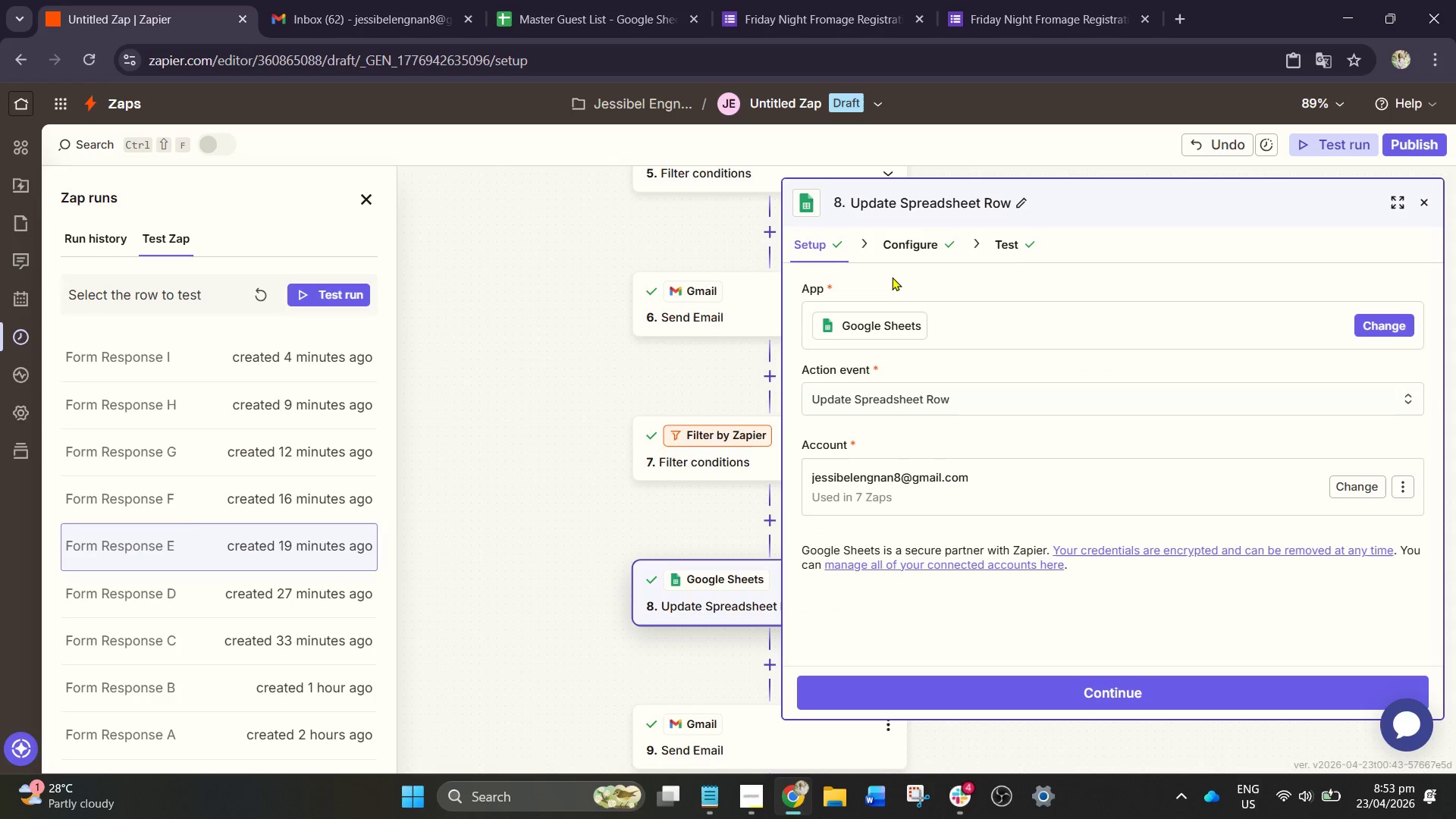 
left_click([910, 258])
 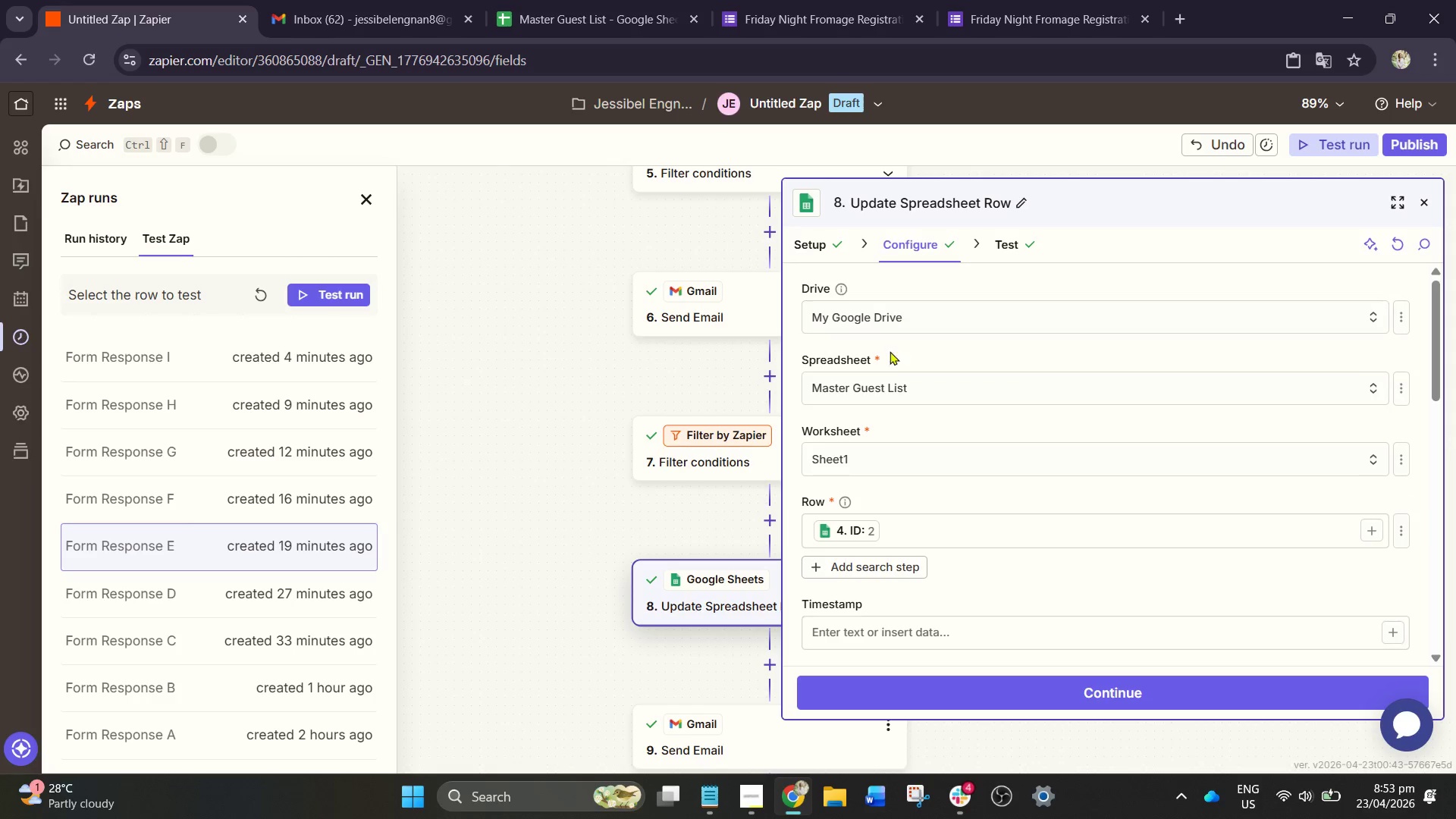 
left_click([889, 394])
 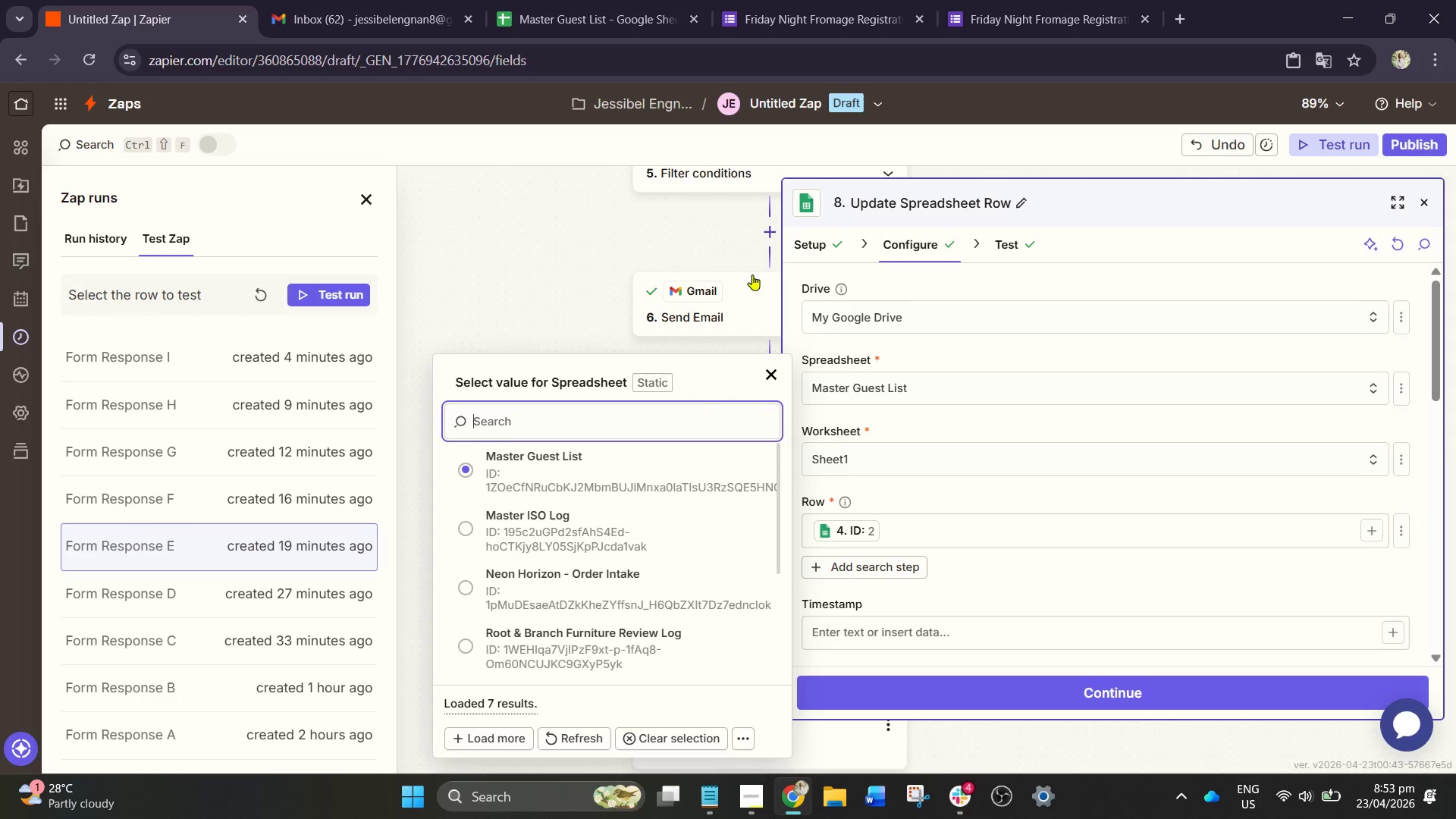 
left_click([613, 0])
 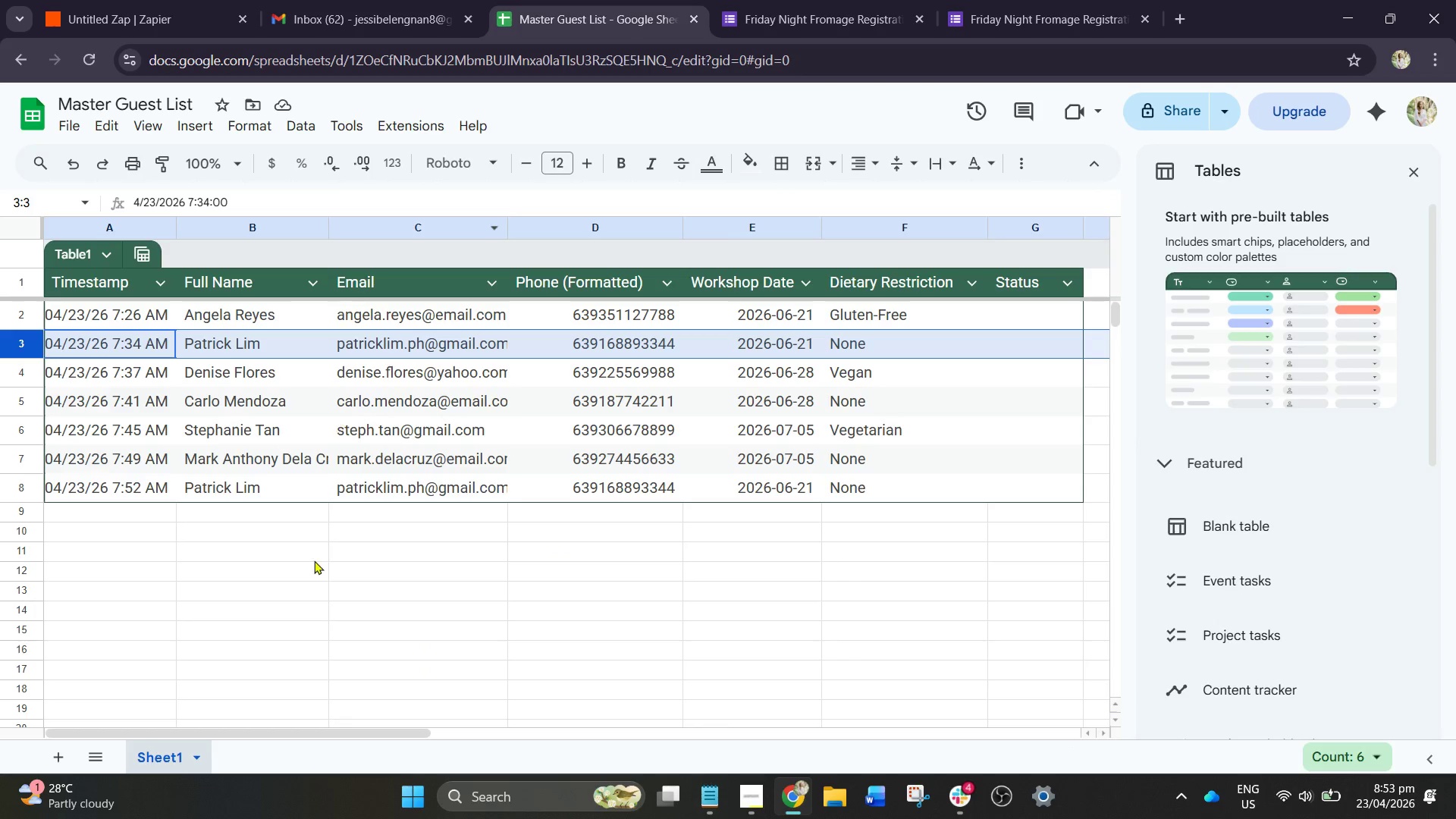 
left_click([154, 0])
 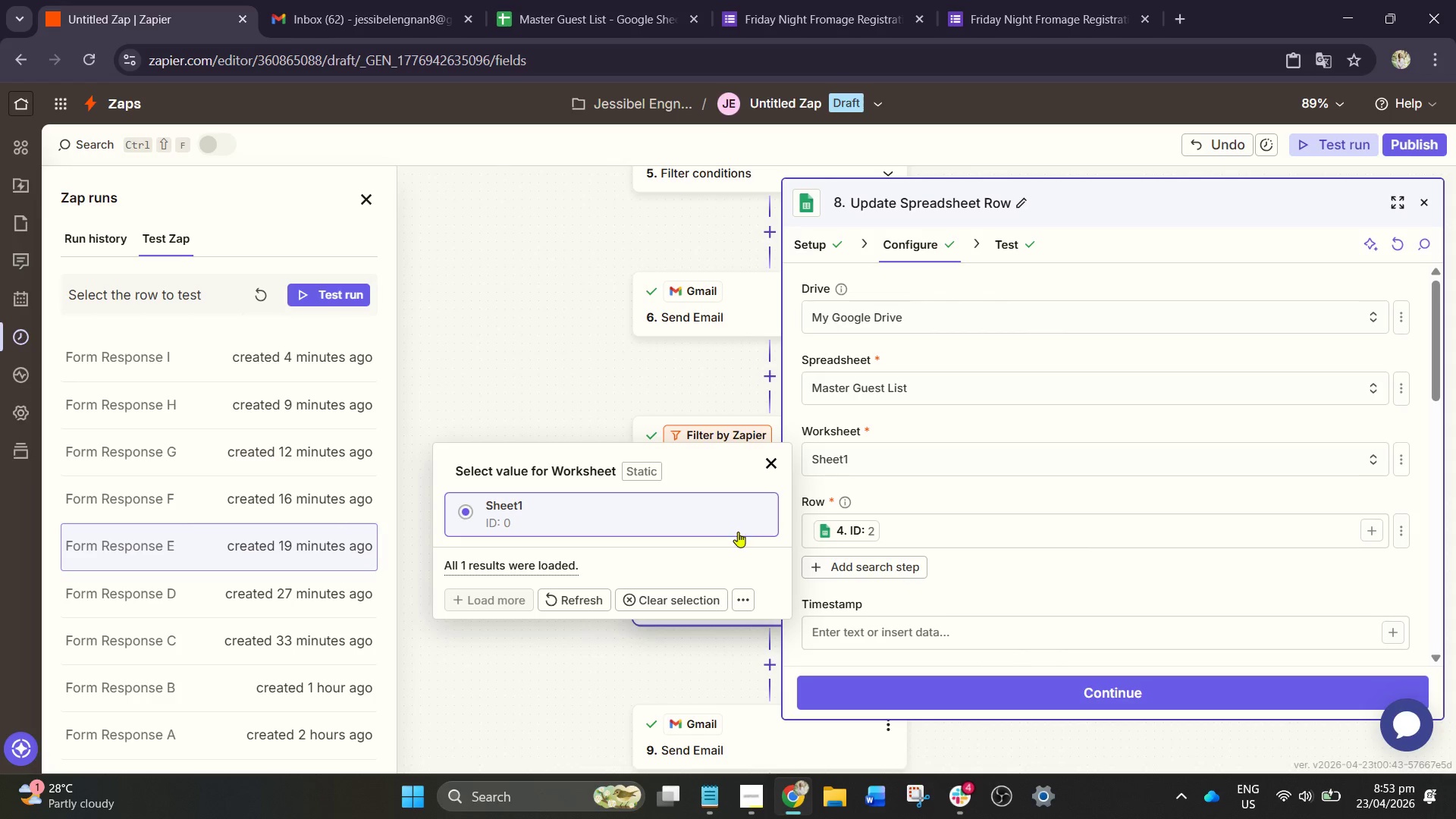 
left_click([909, 541])
 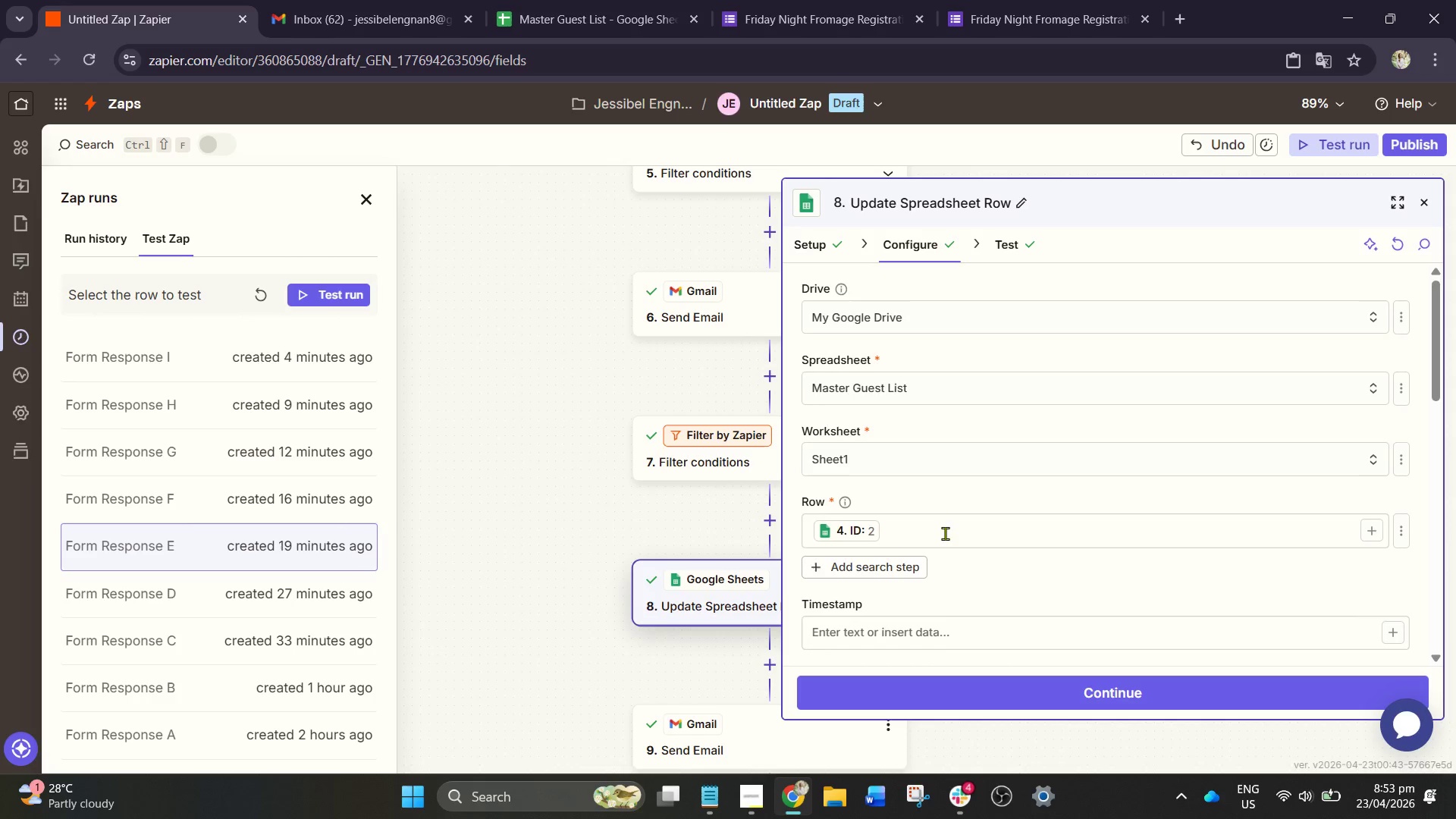 
scroll: coordinate [945, 533], scroll_direction: down, amount: 2.0
 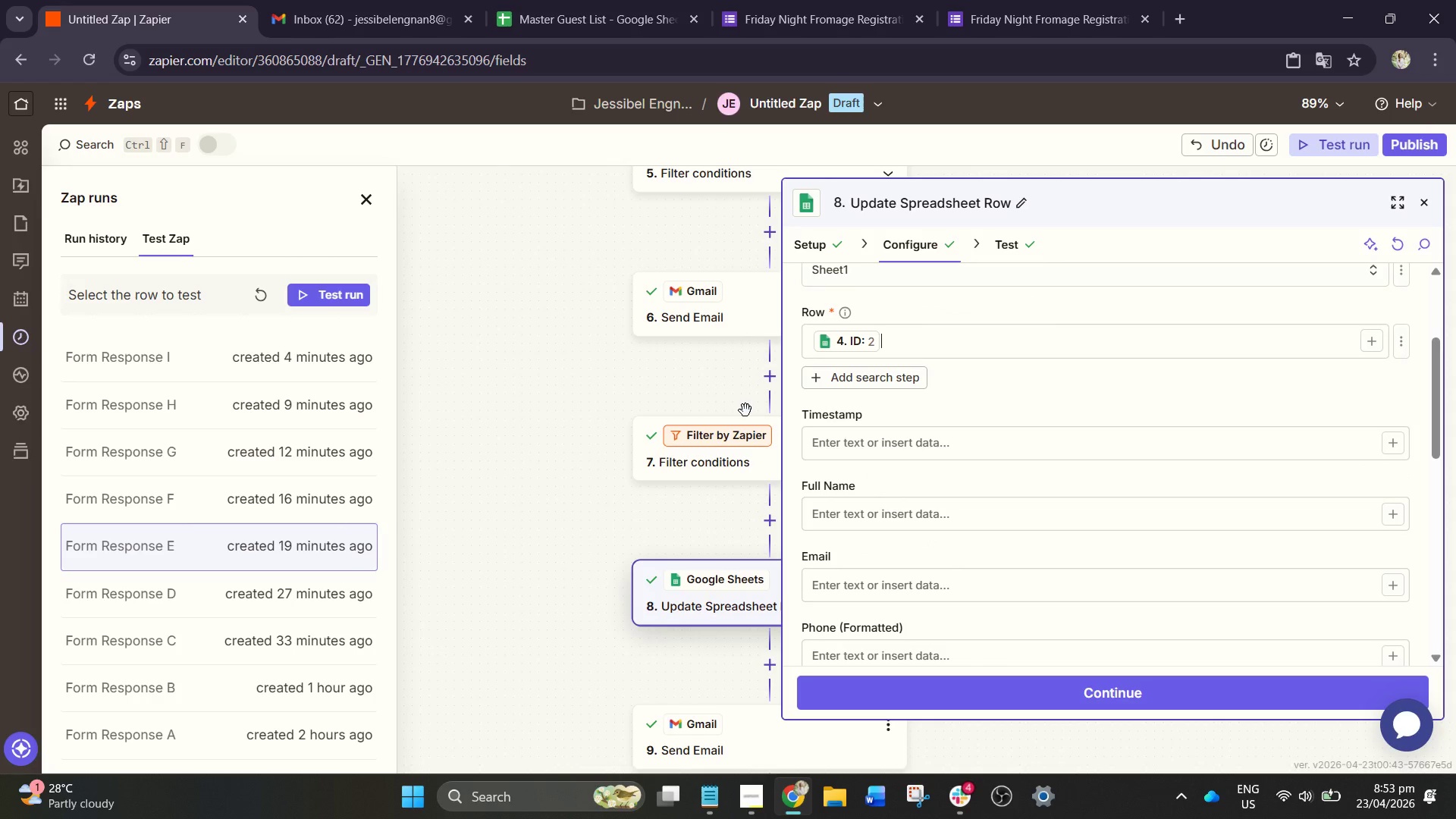 
wait(10.49)
 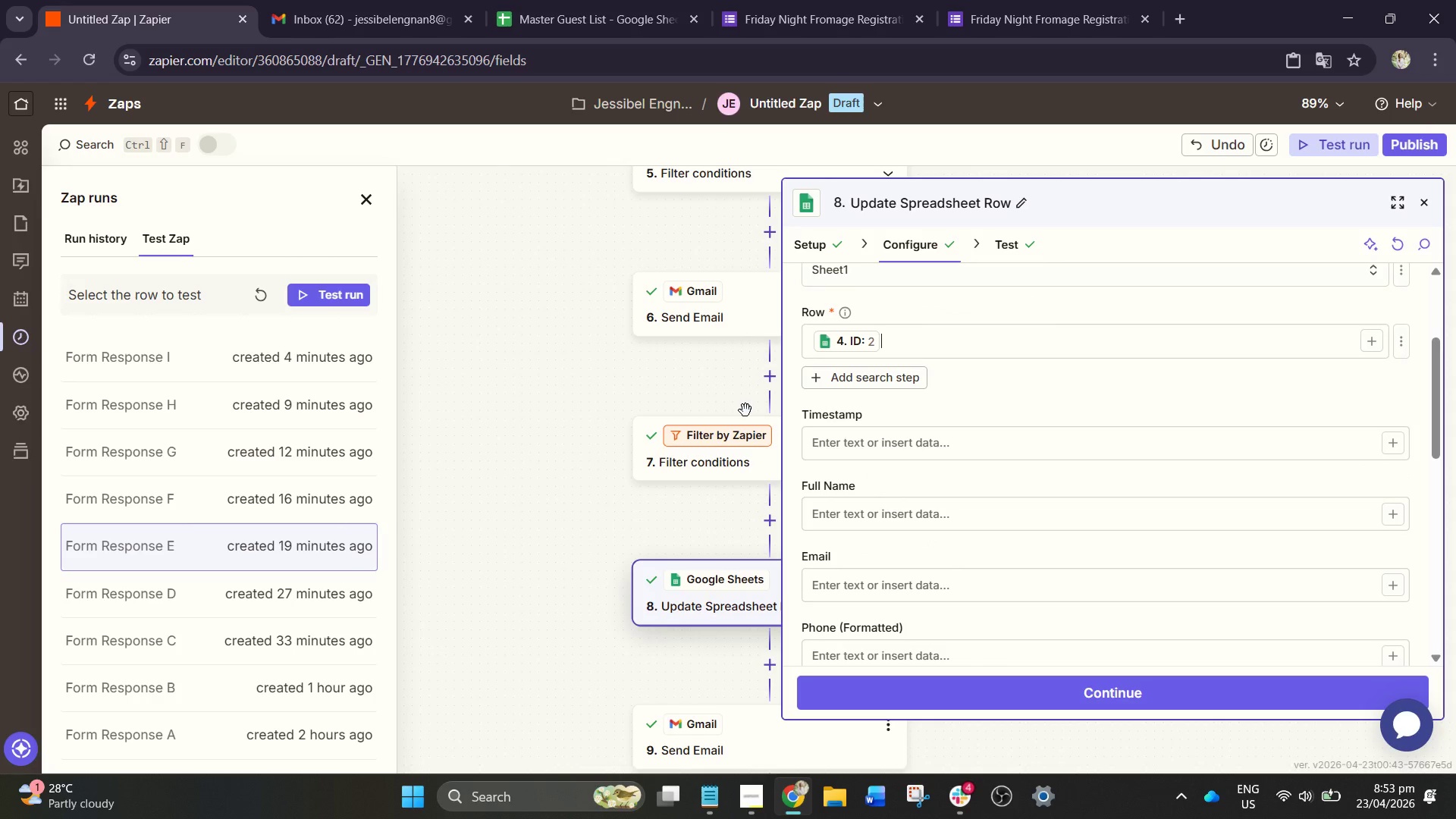 
scroll: coordinate [959, 570], scroll_direction: down, amount: 7.0
 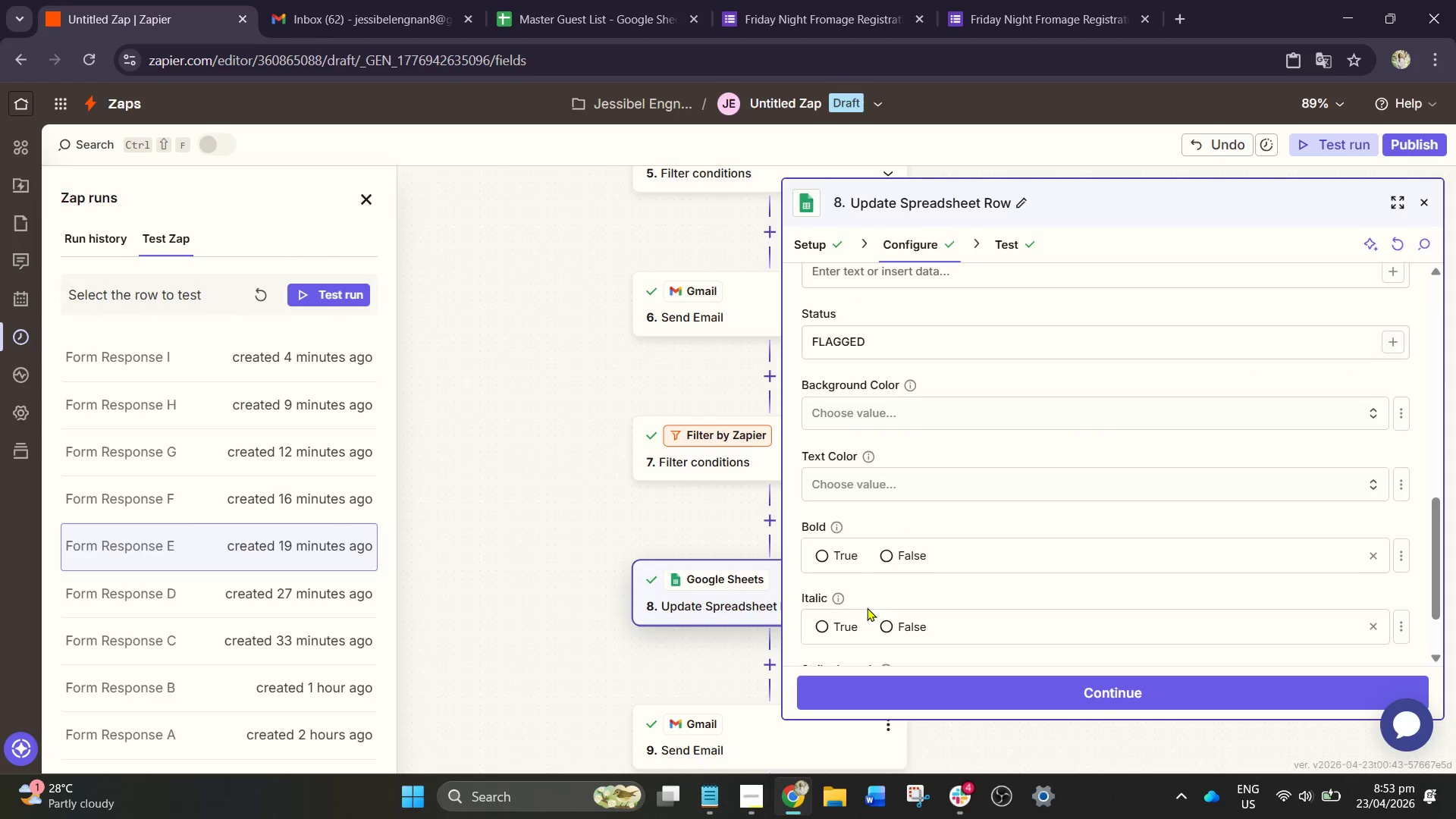 
left_click([836, 632])
 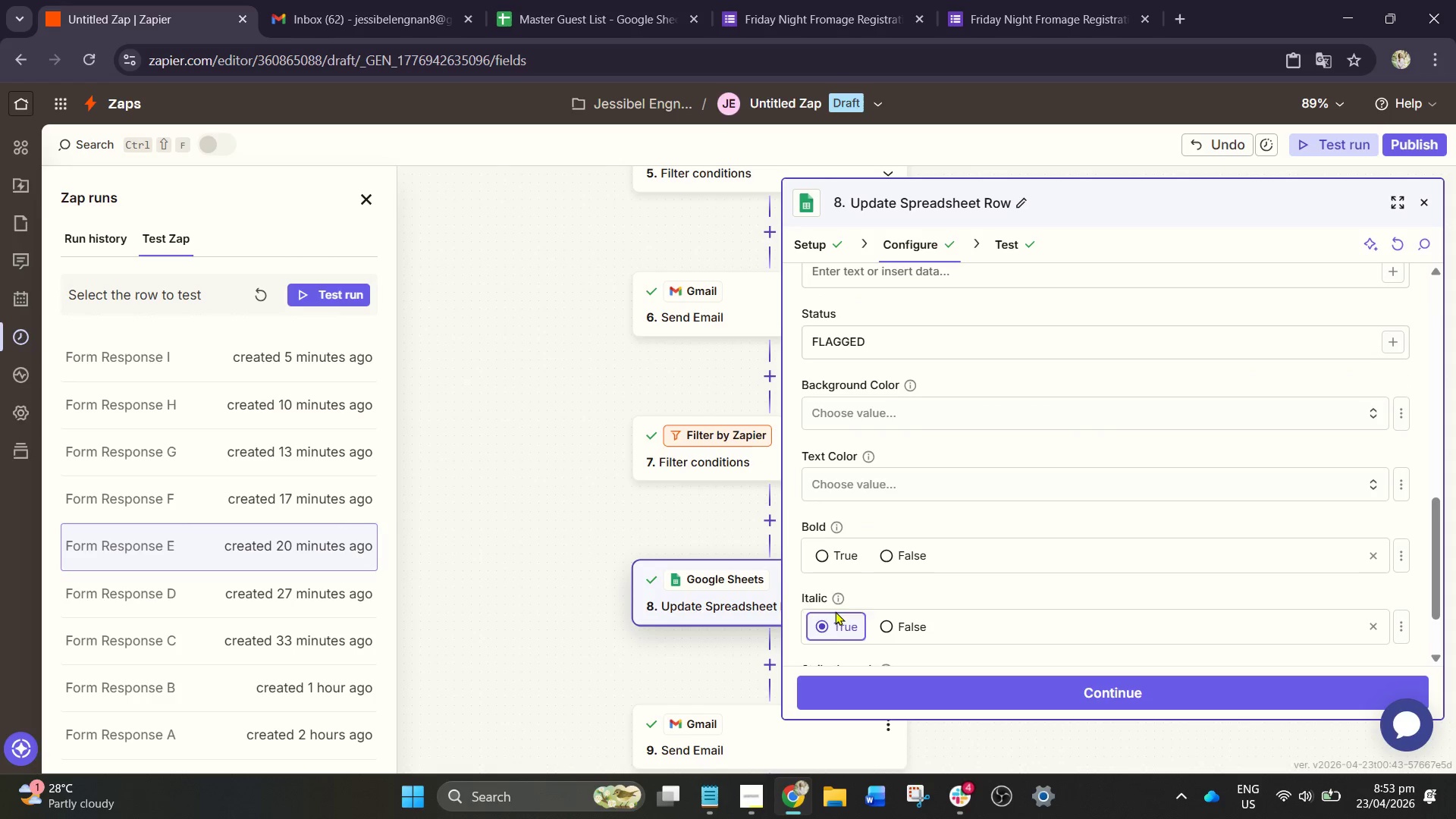 
left_click([879, 632])
 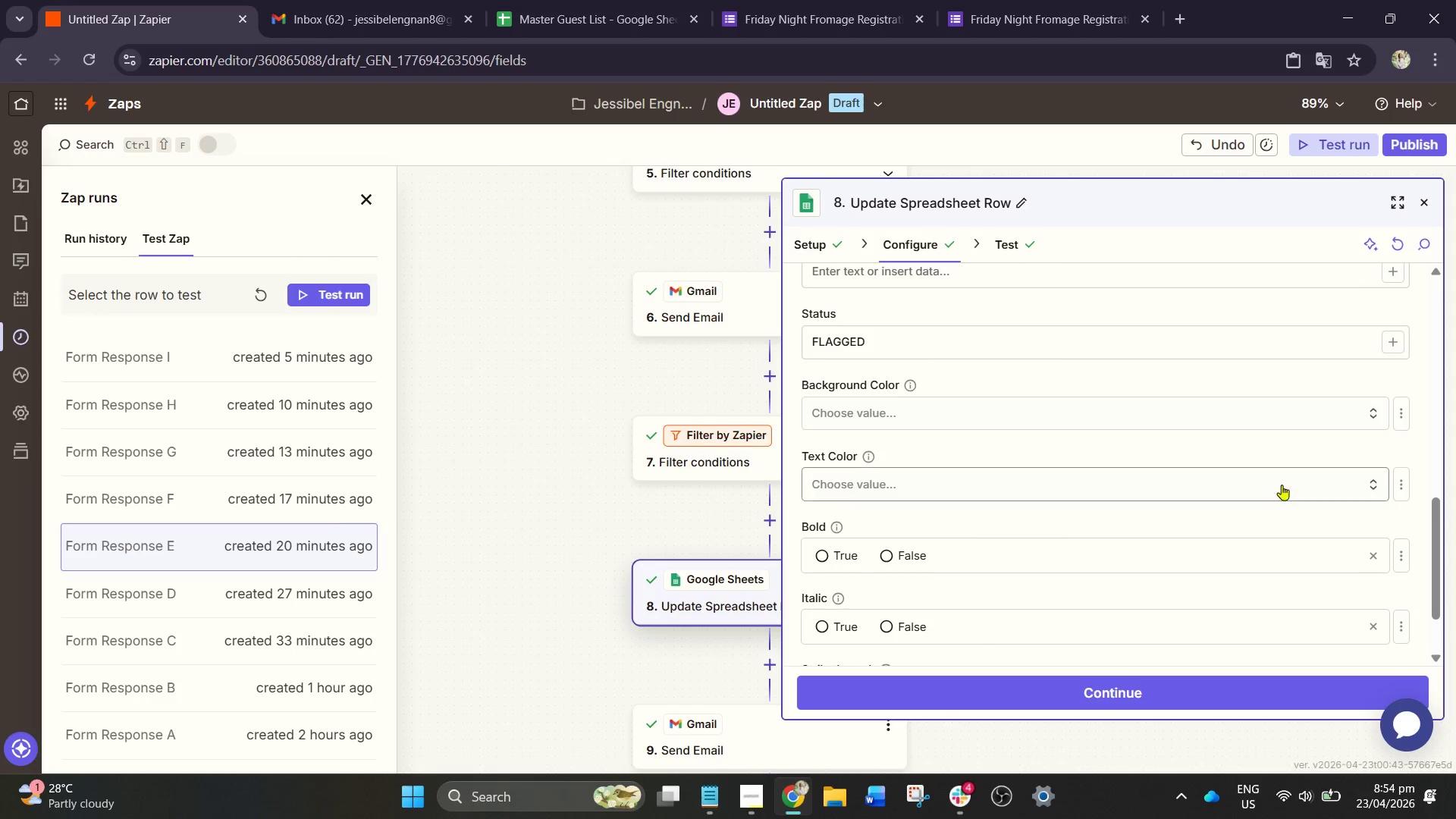 
scroll: coordinate [1062, 406], scroll_direction: up, amount: 8.0
 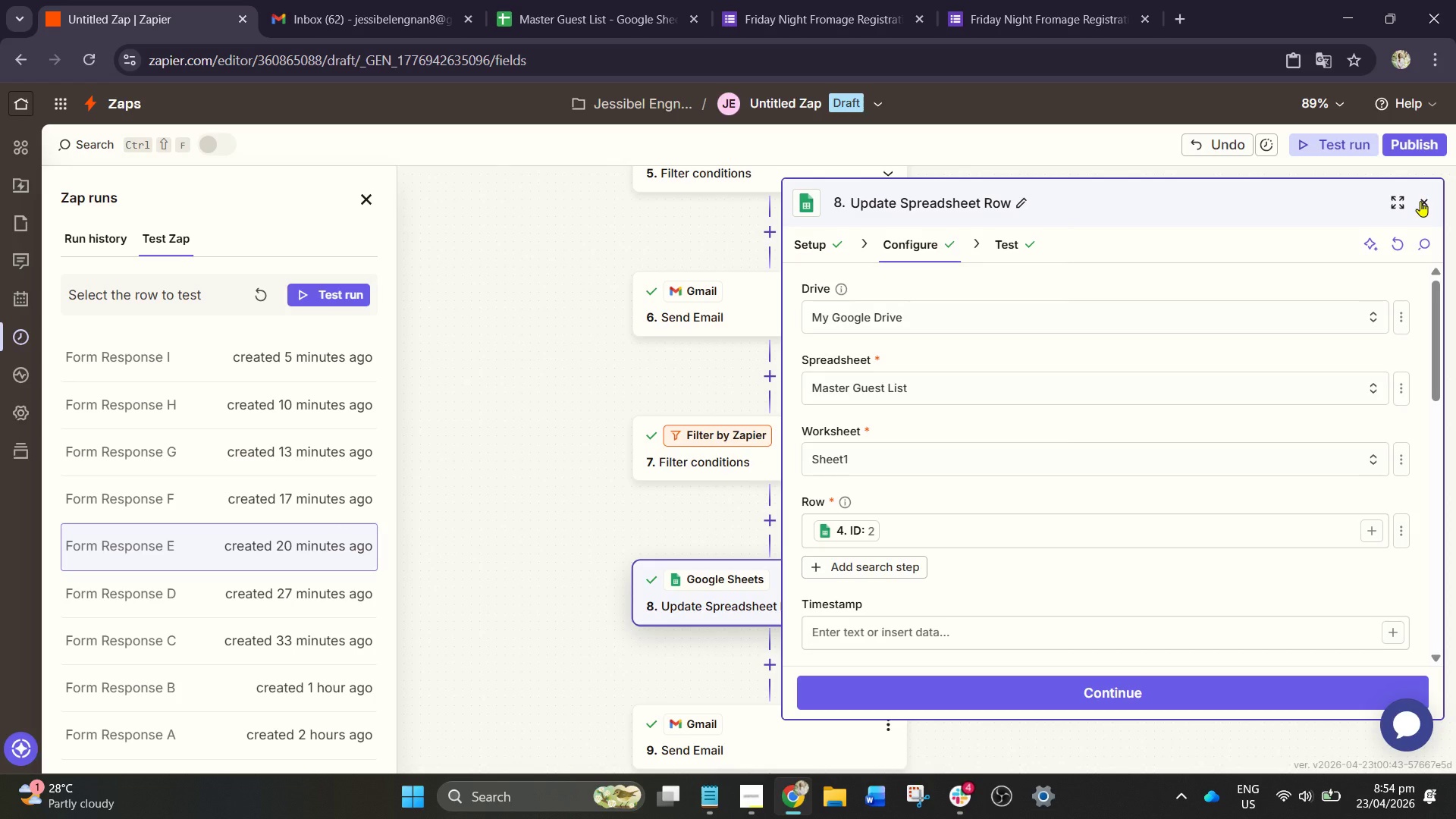 
left_click([1420, 201])
 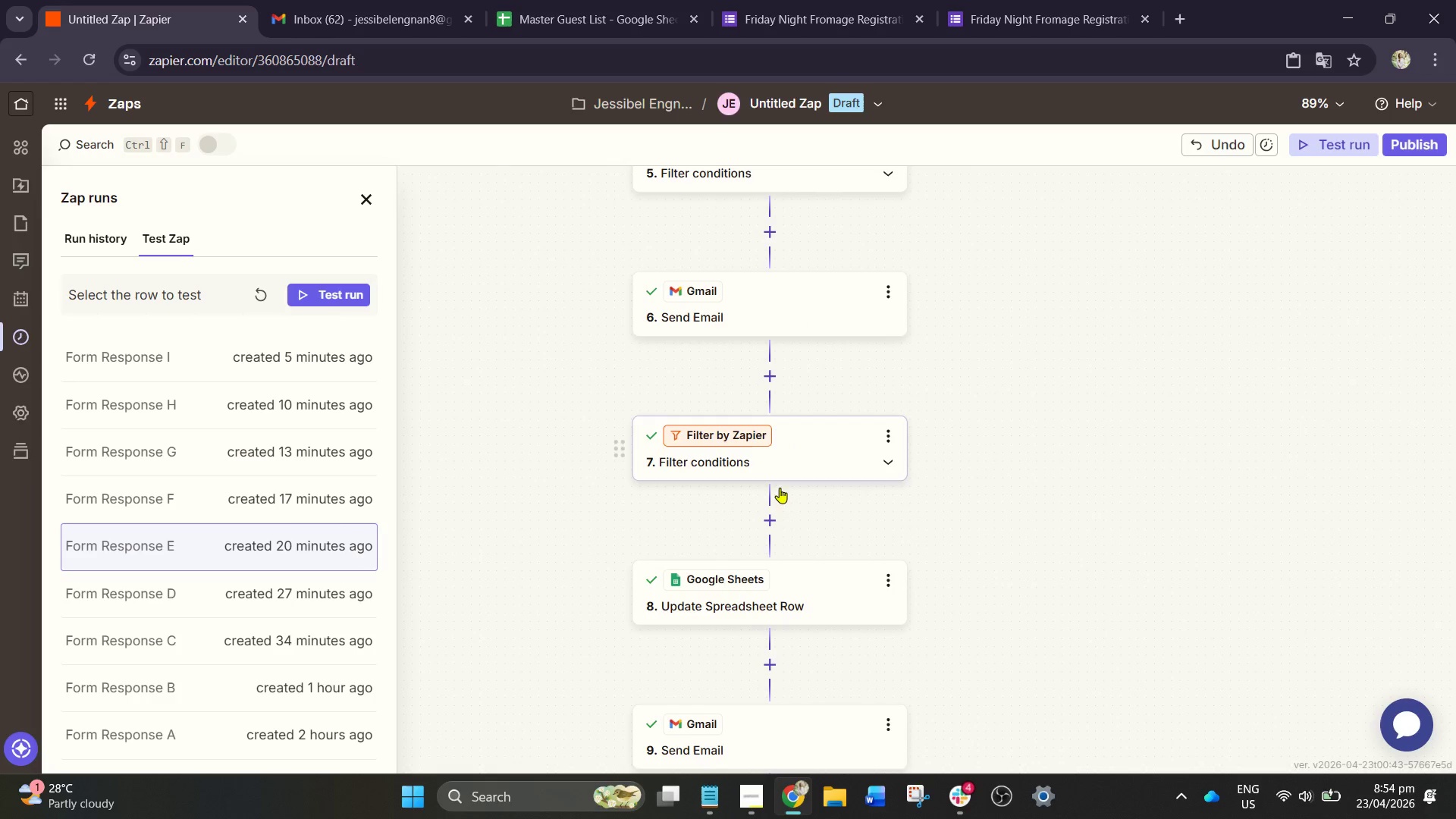 
scroll: coordinate [782, 519], scroll_direction: down, amount: 5.0
 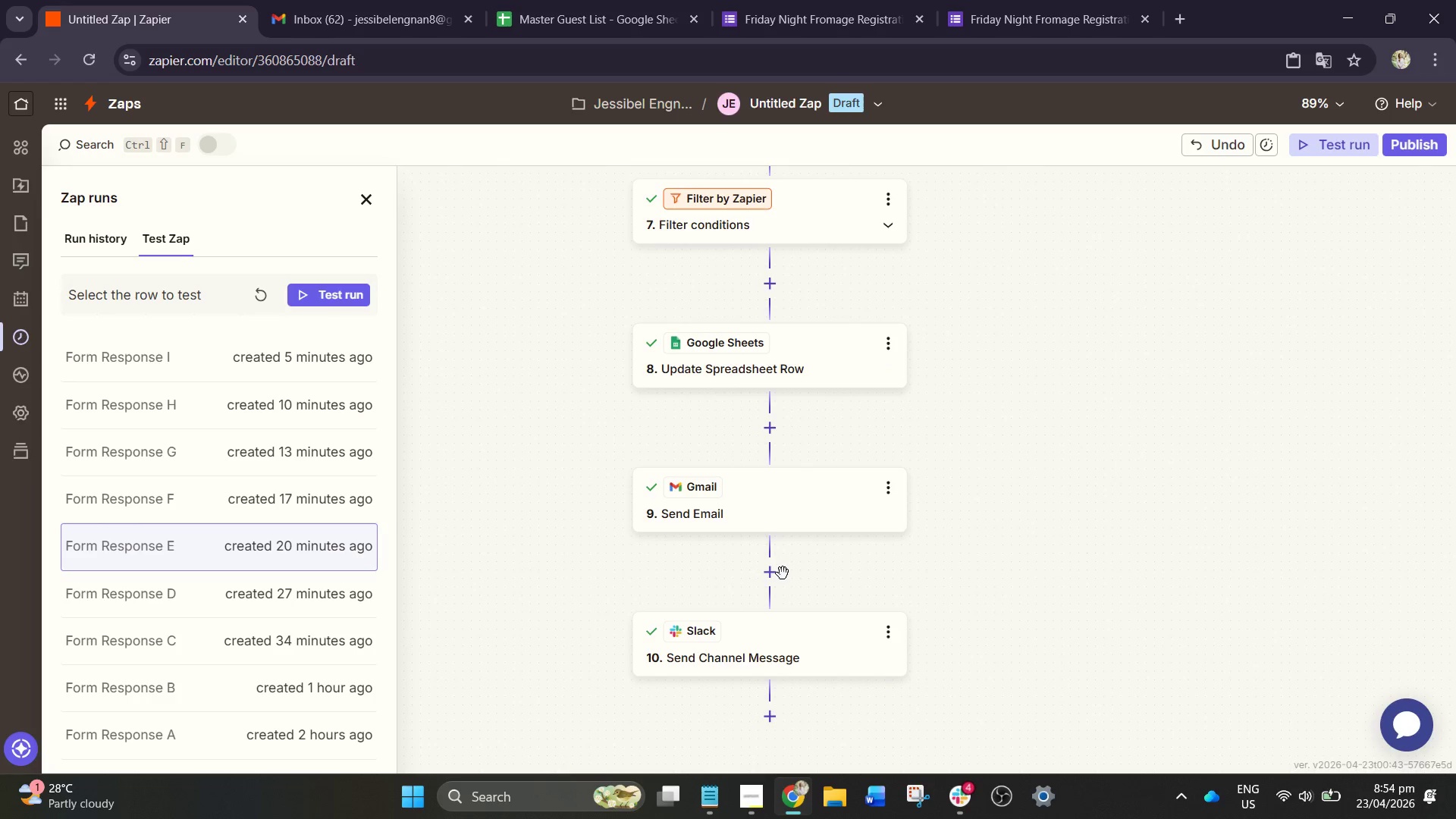 
scroll: coordinate [782, 547], scroll_direction: up, amount: 1.0
 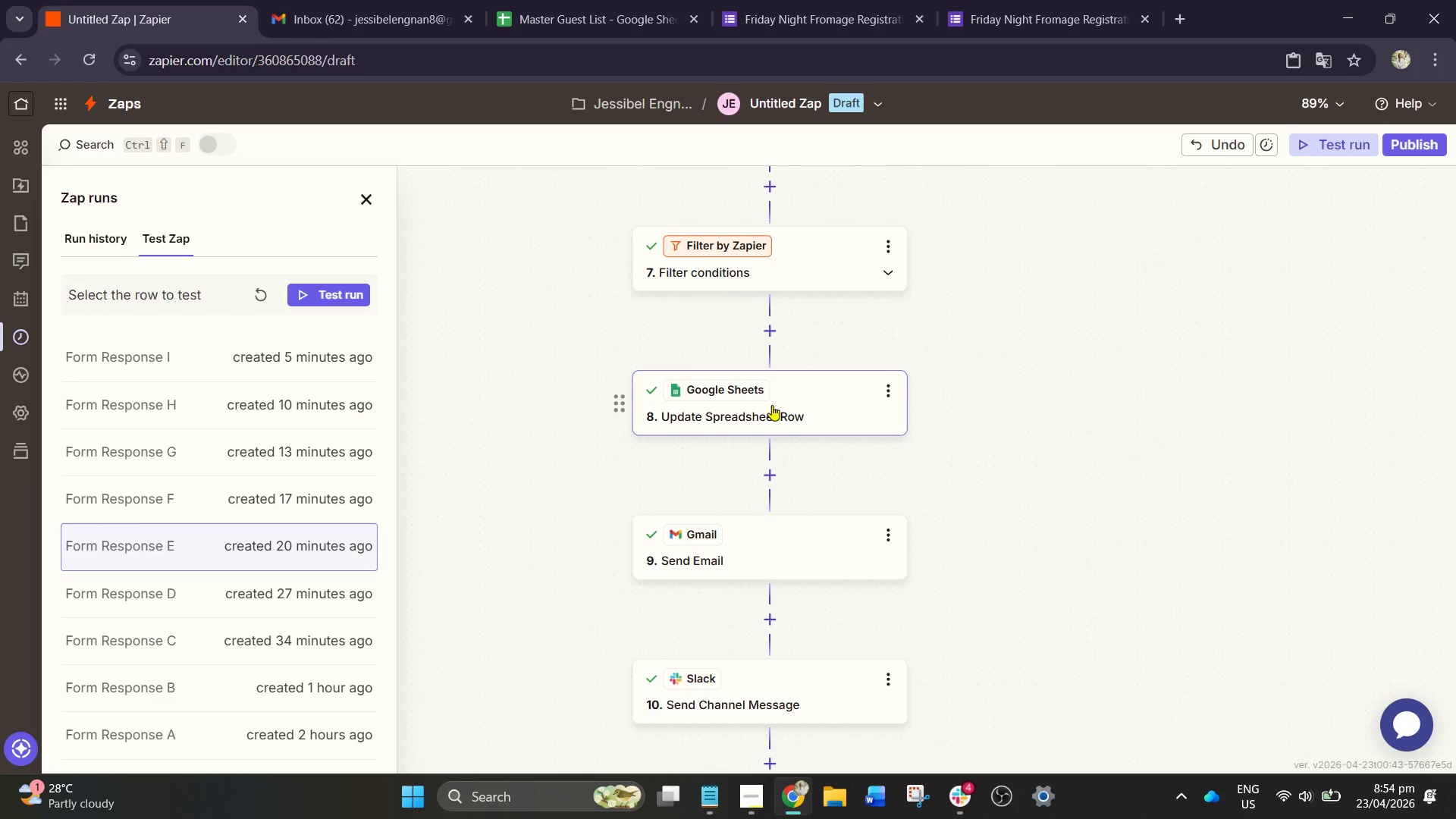 
left_click([785, 406])
 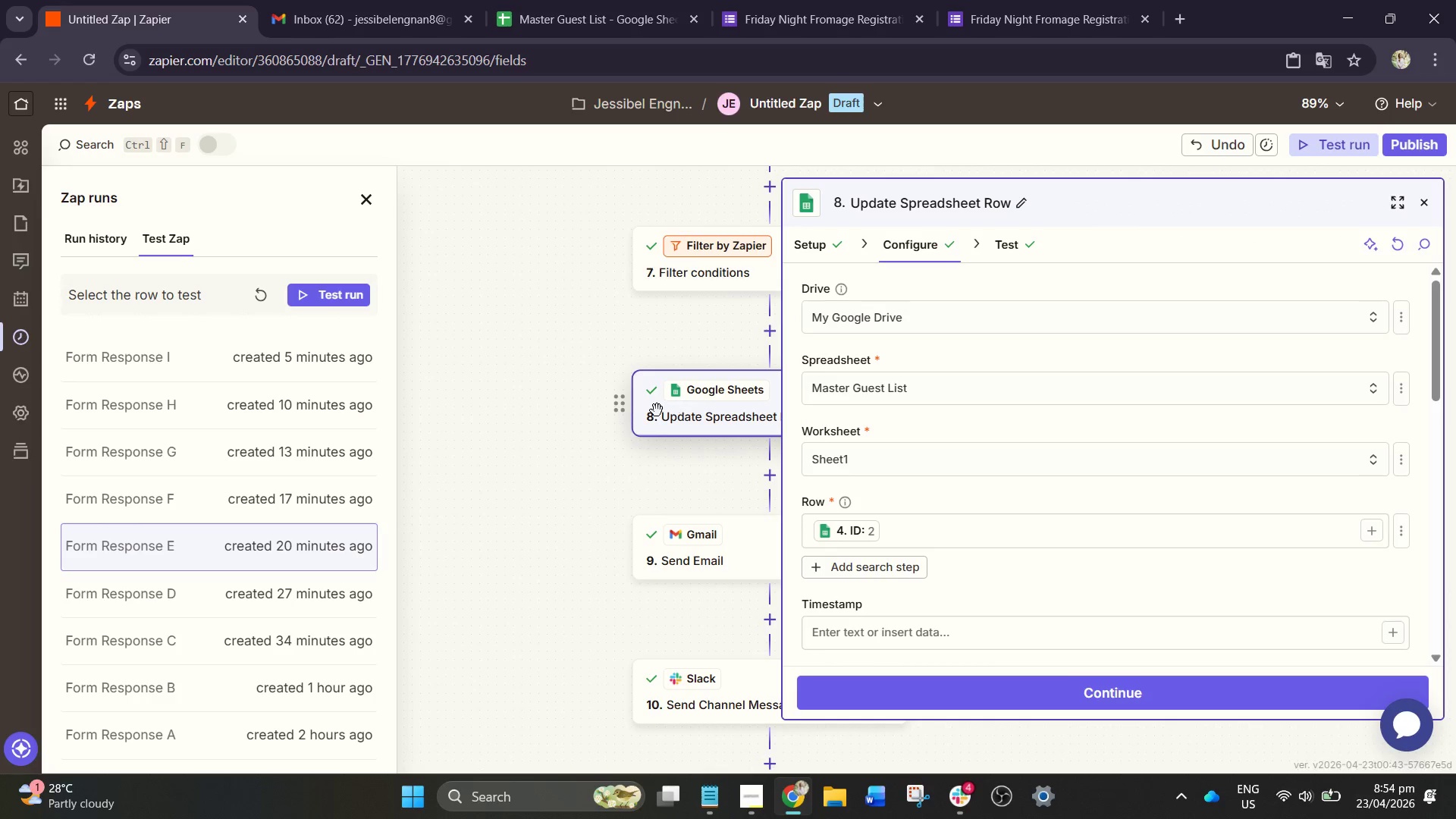 
scroll: coordinate [685, 428], scroll_direction: down, amount: 1.0
 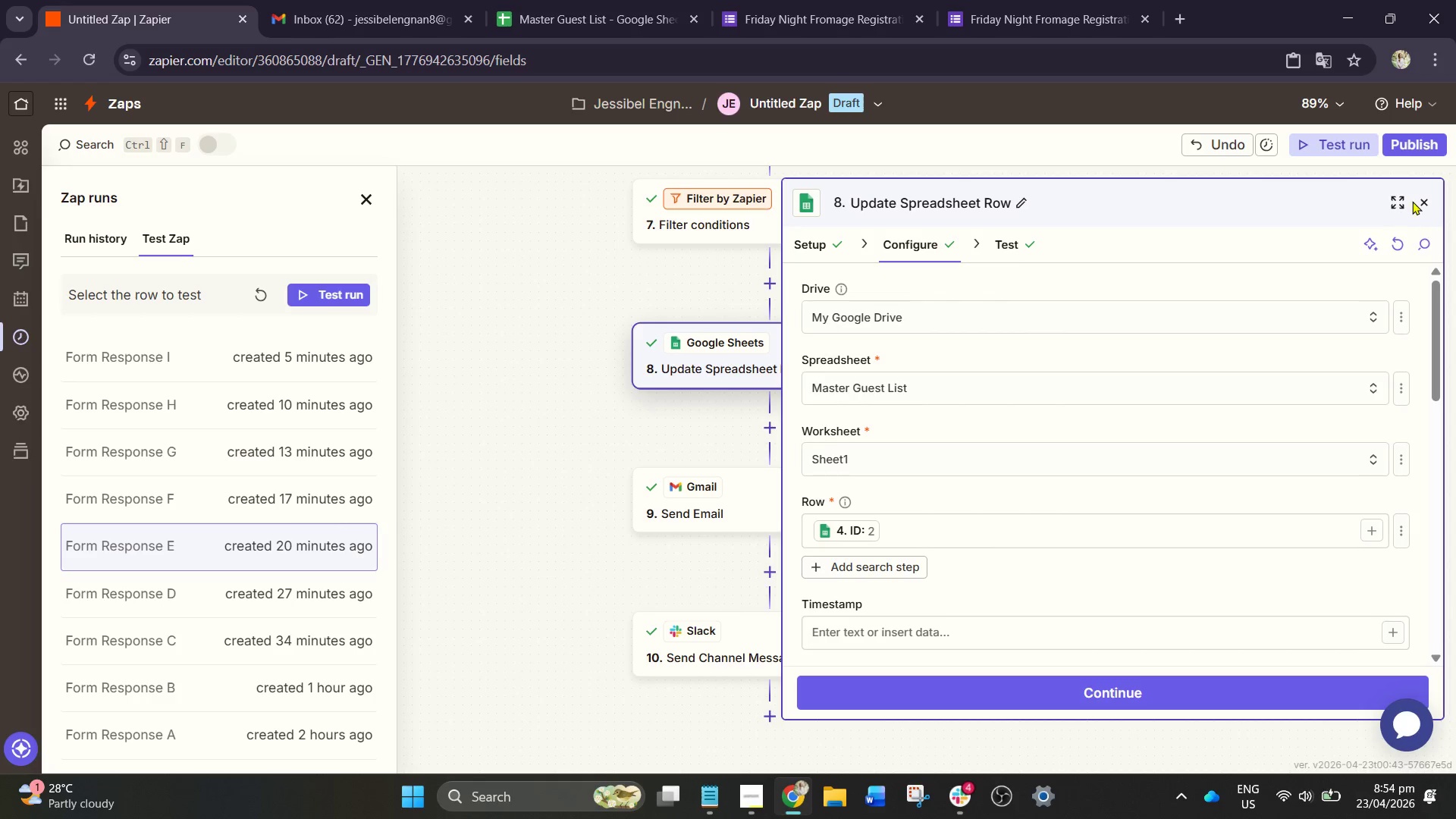 
left_click([1420, 200])
 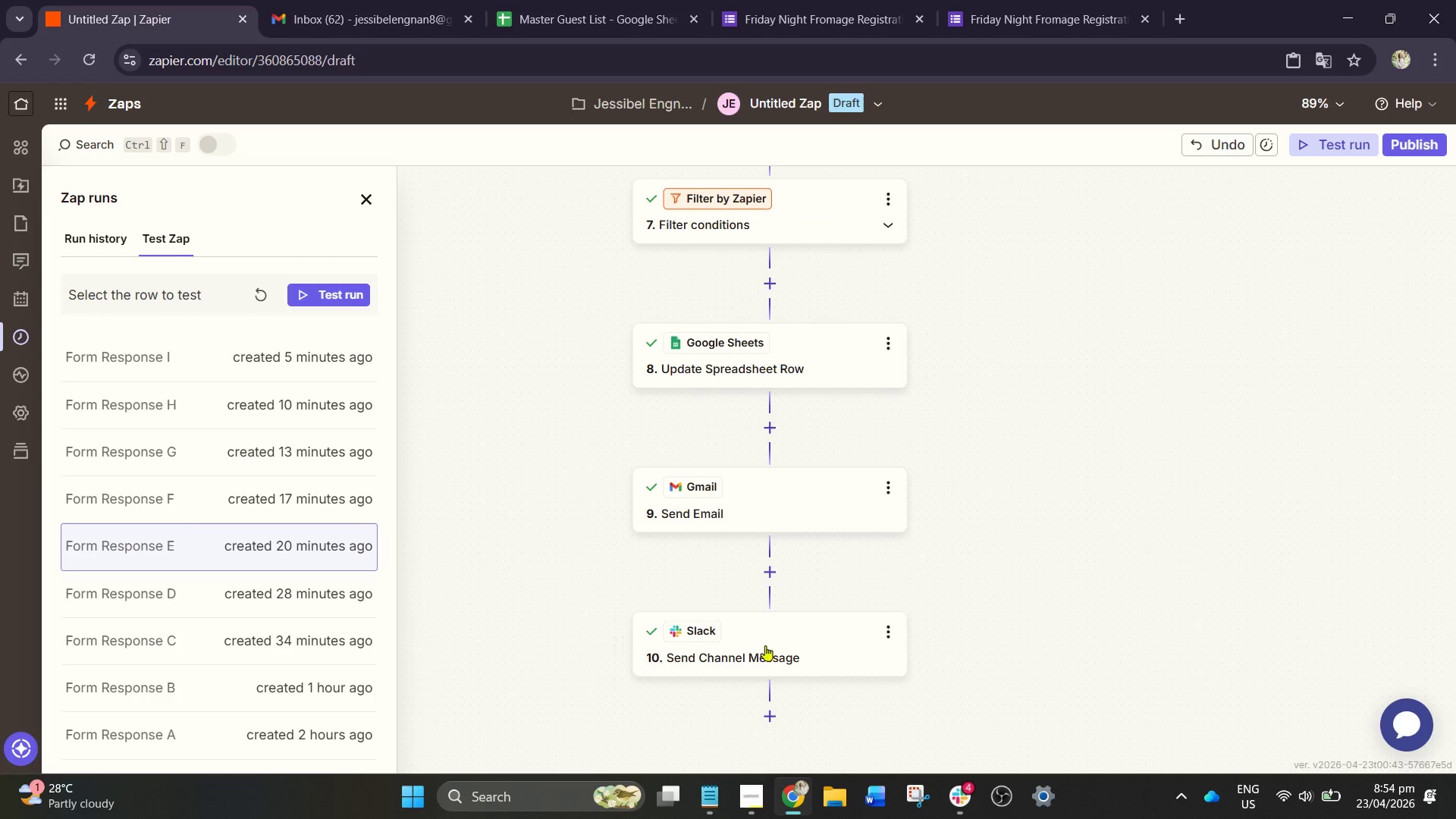 
left_click([765, 653])
 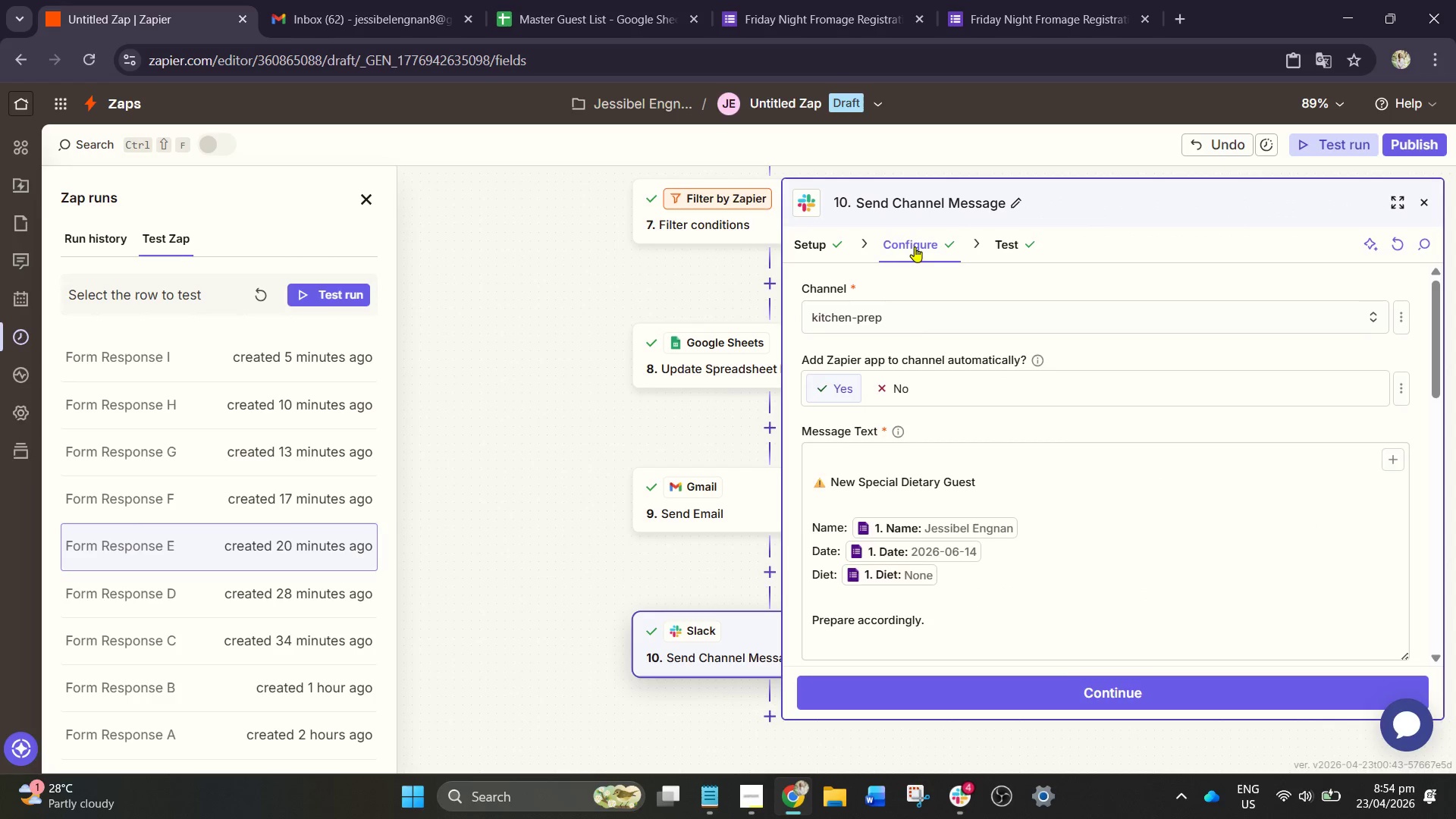 
scroll: coordinate [912, 582], scroll_direction: down, amount: 2.0
 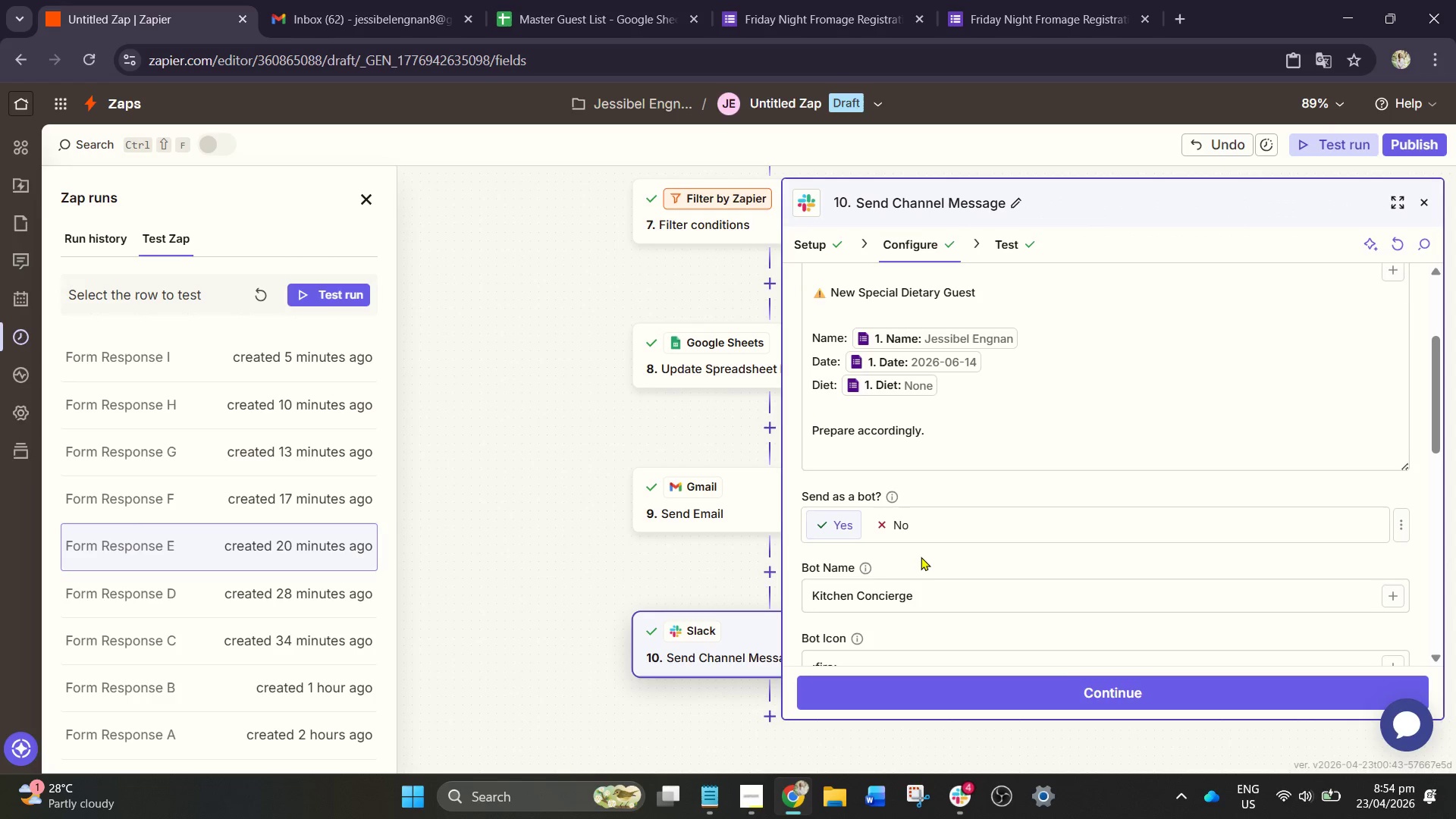 
scroll: coordinate [921, 552], scroll_direction: up, amount: 1.0
 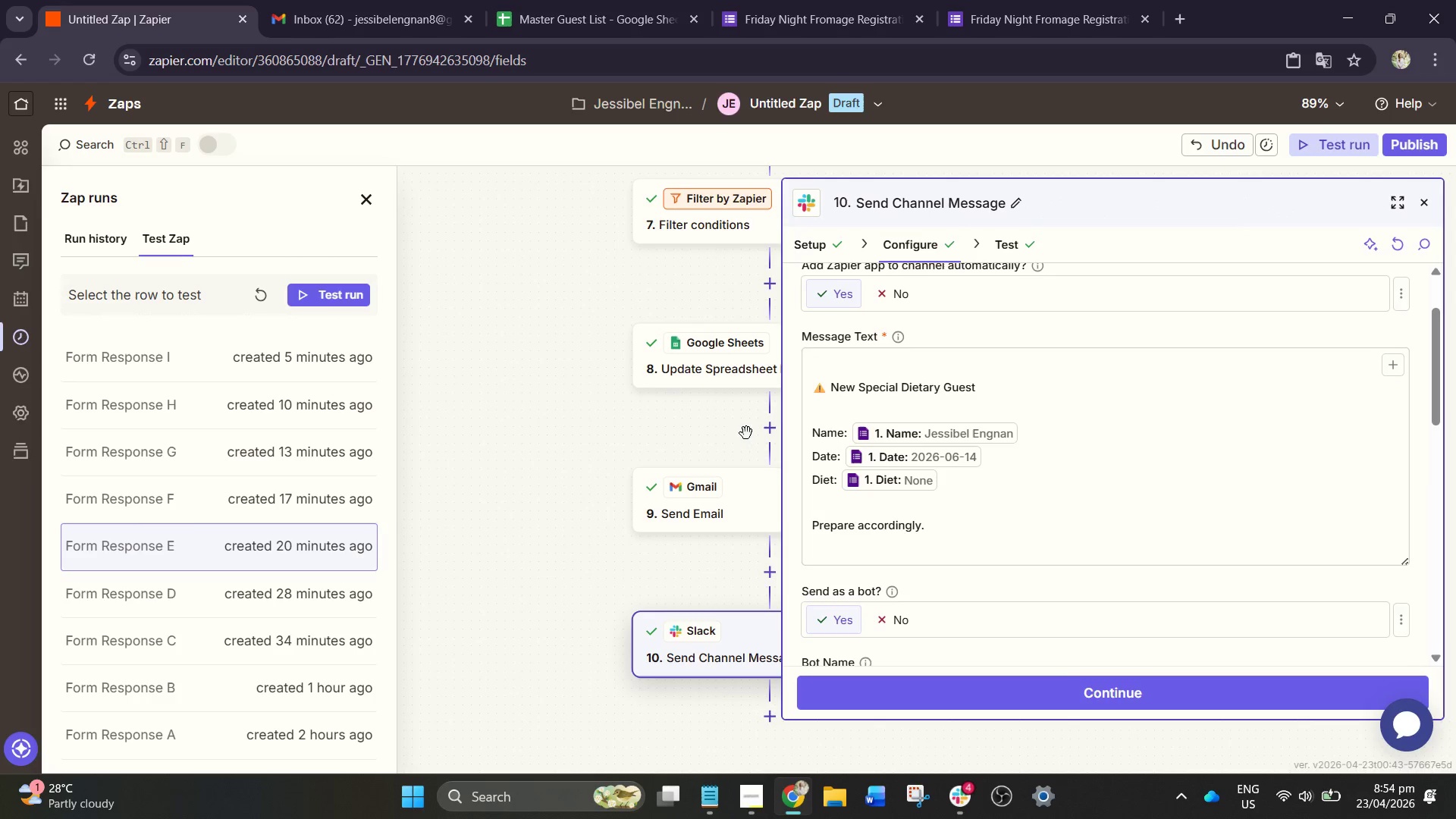 
left_click([696, 513])
 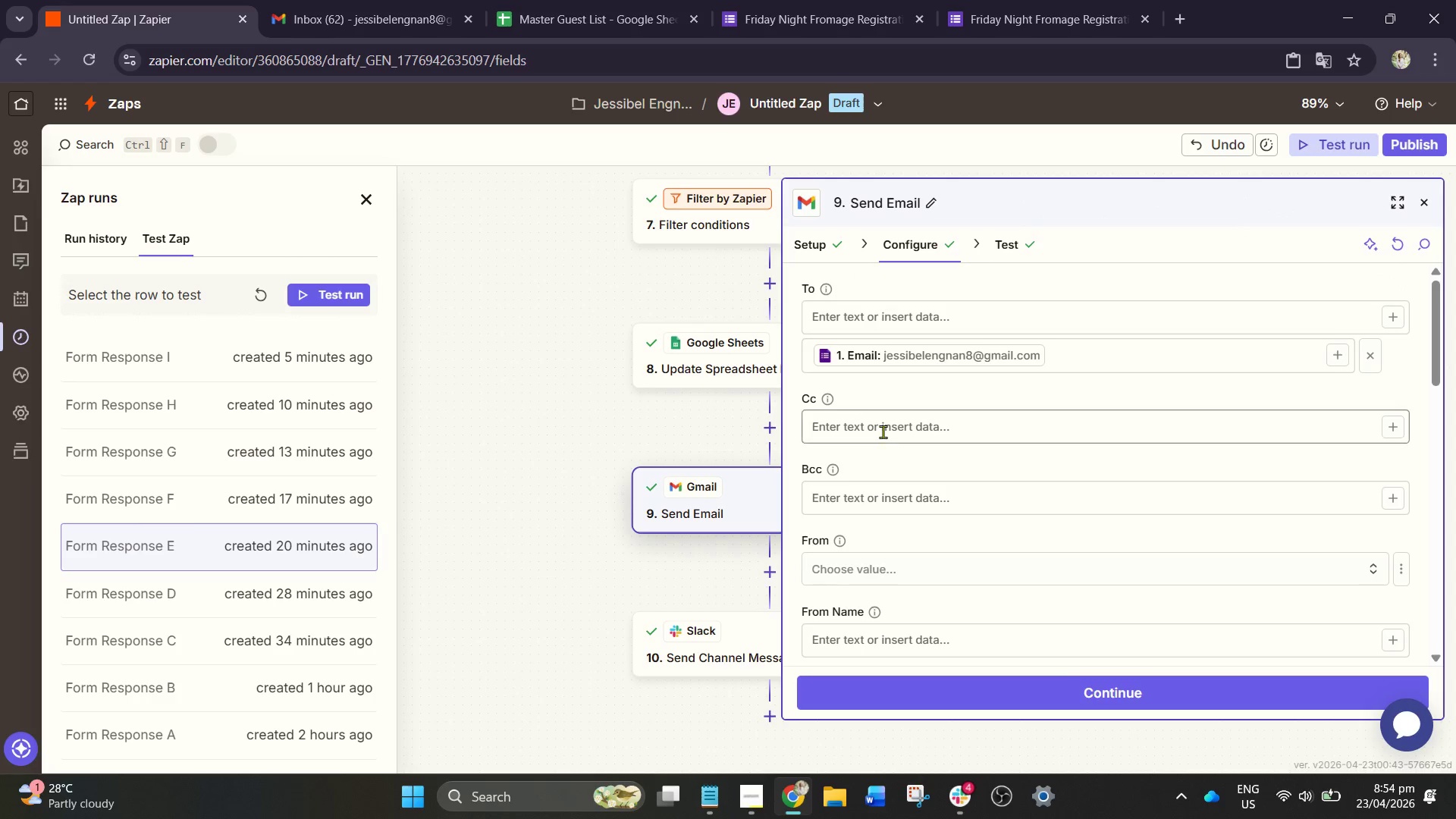 
scroll: coordinate [900, 487], scroll_direction: none, amount: 0.0
 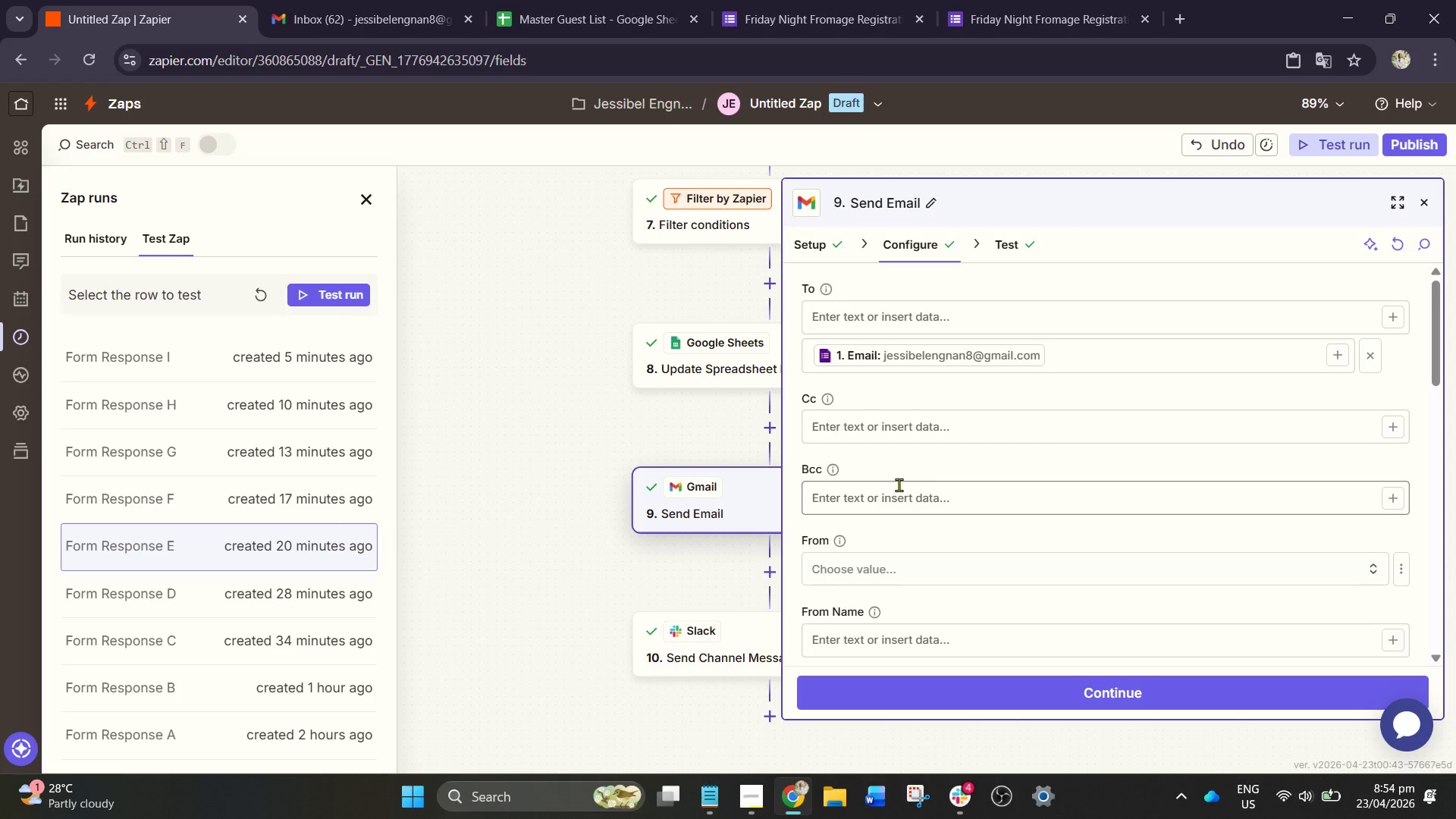 
scroll: coordinate [931, 504], scroll_direction: down, amount: 7.0
 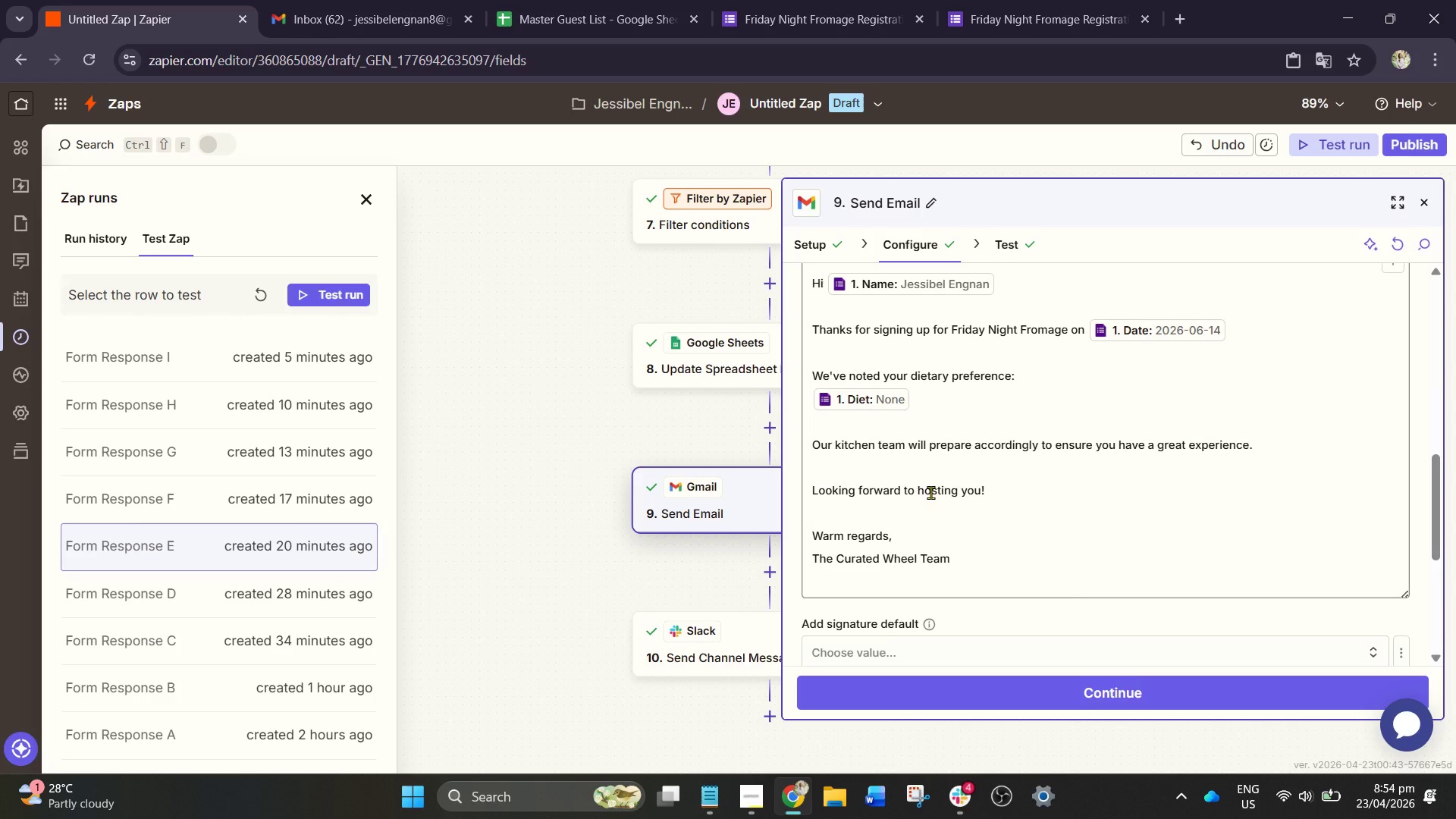 
left_click([601, 408])
 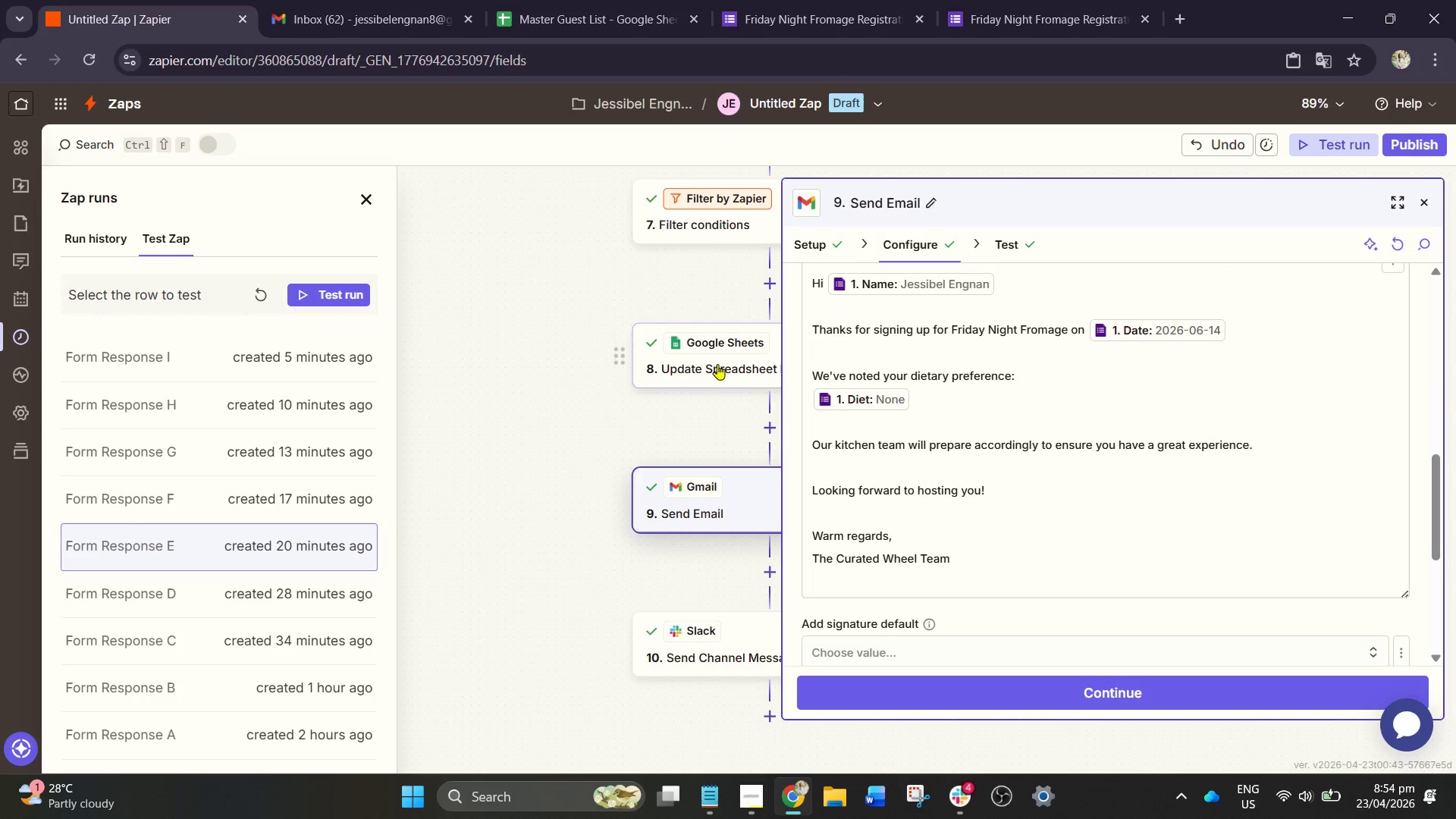 
left_click_drag(start_coordinate=[720, 362], to_coordinate=[771, 711])
 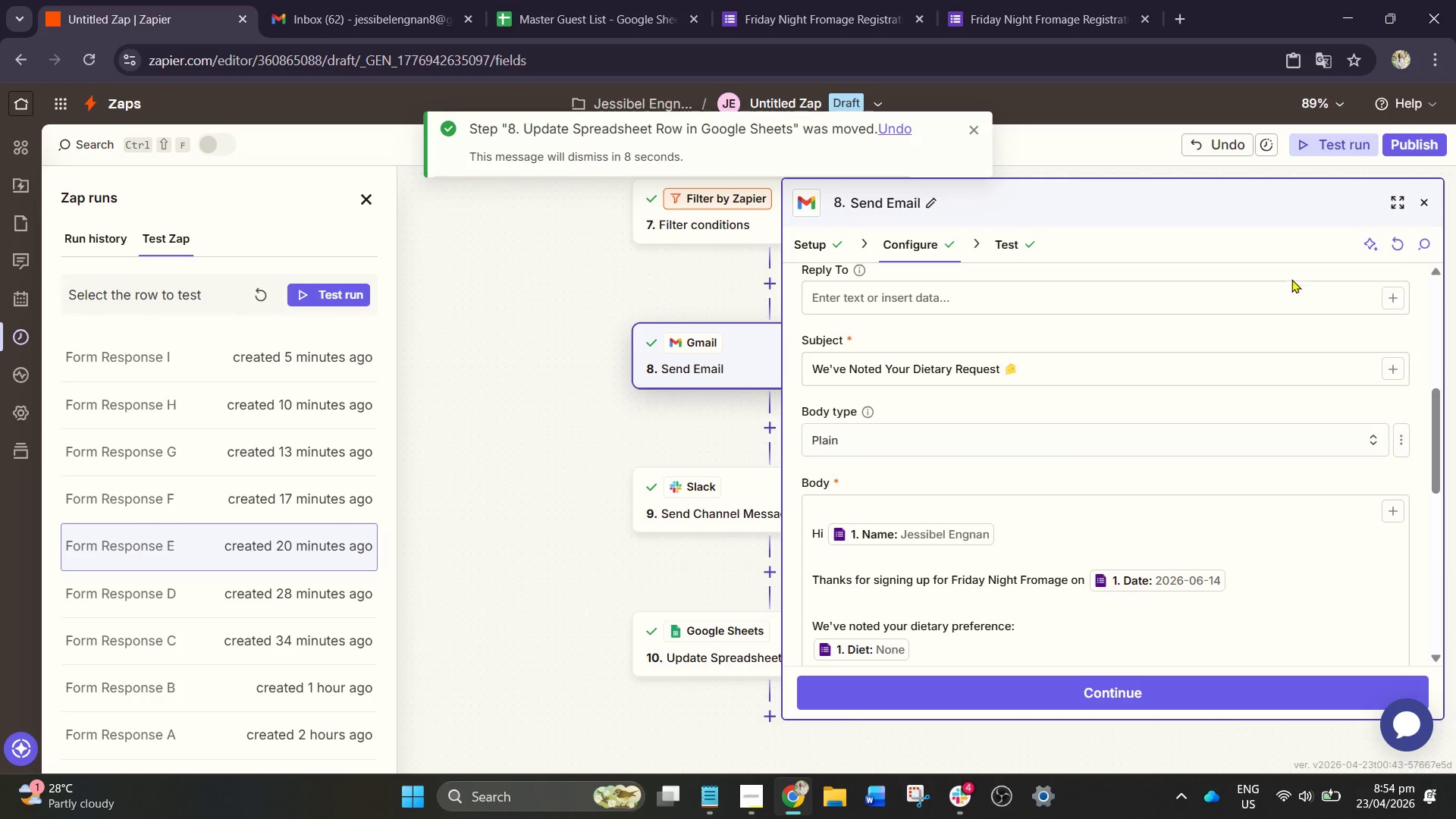 
left_click([1426, 200])
 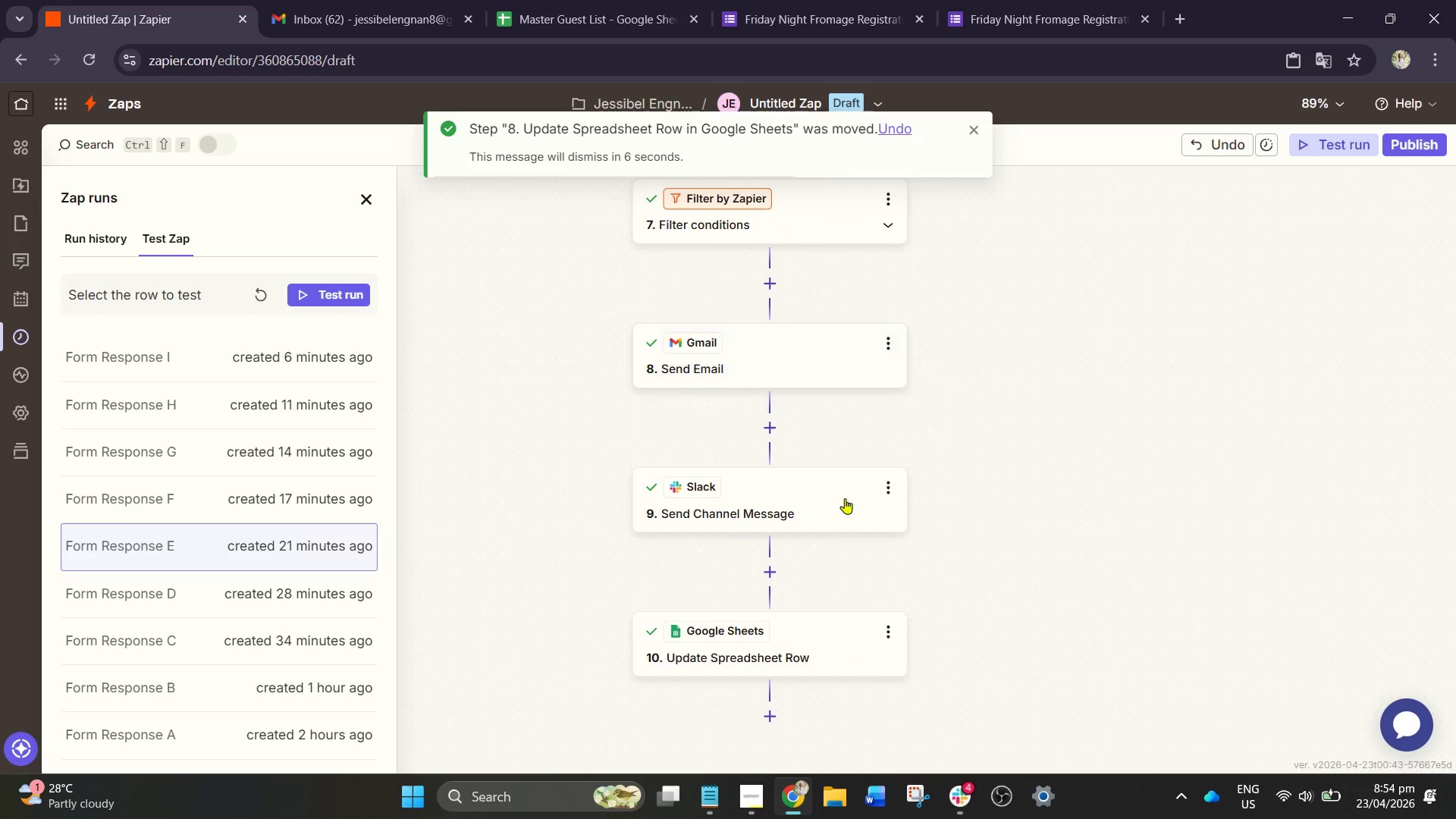 
scroll: coordinate [831, 506], scroll_direction: down, amount: 3.0
 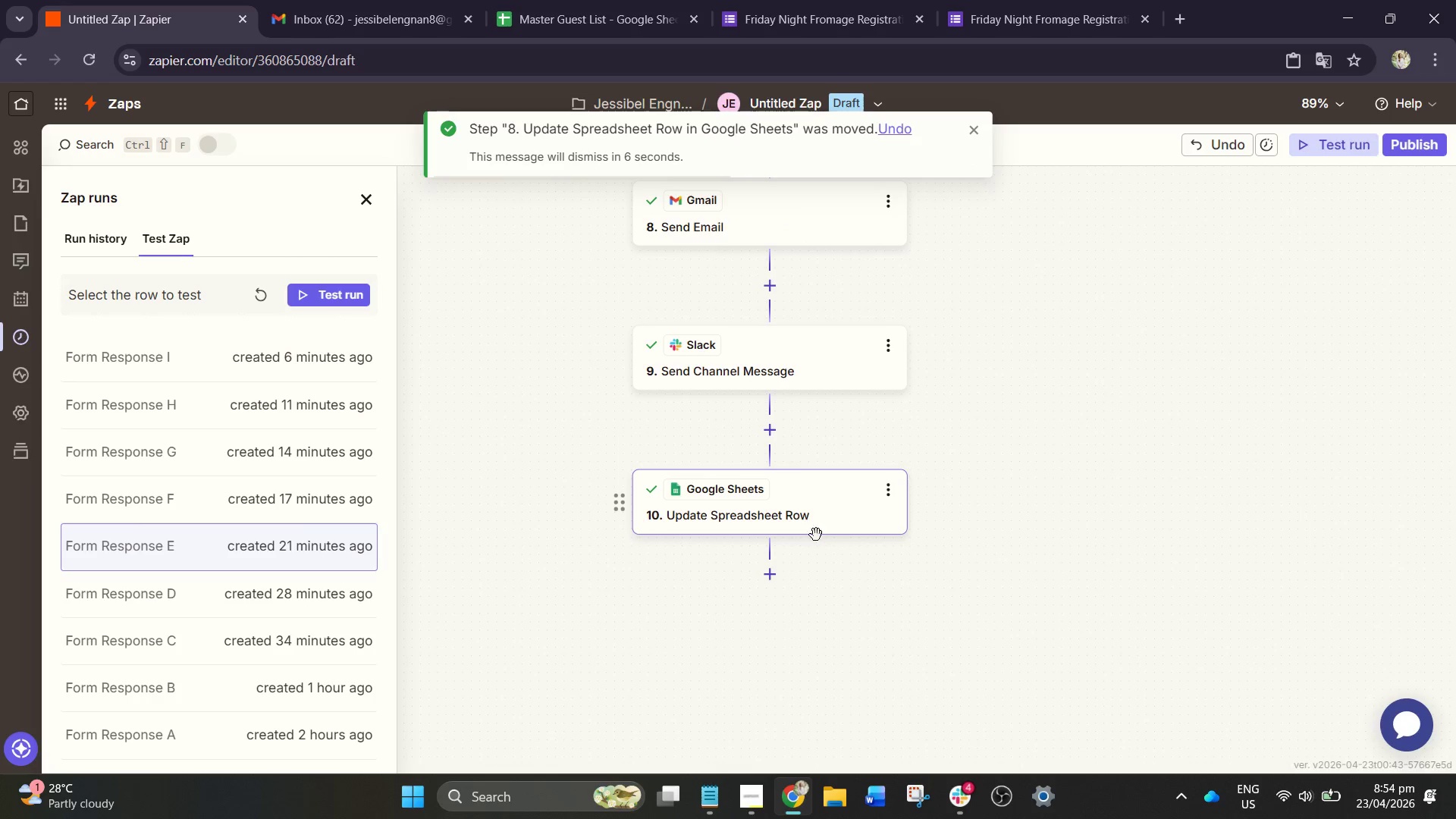 
left_click([780, 514])
 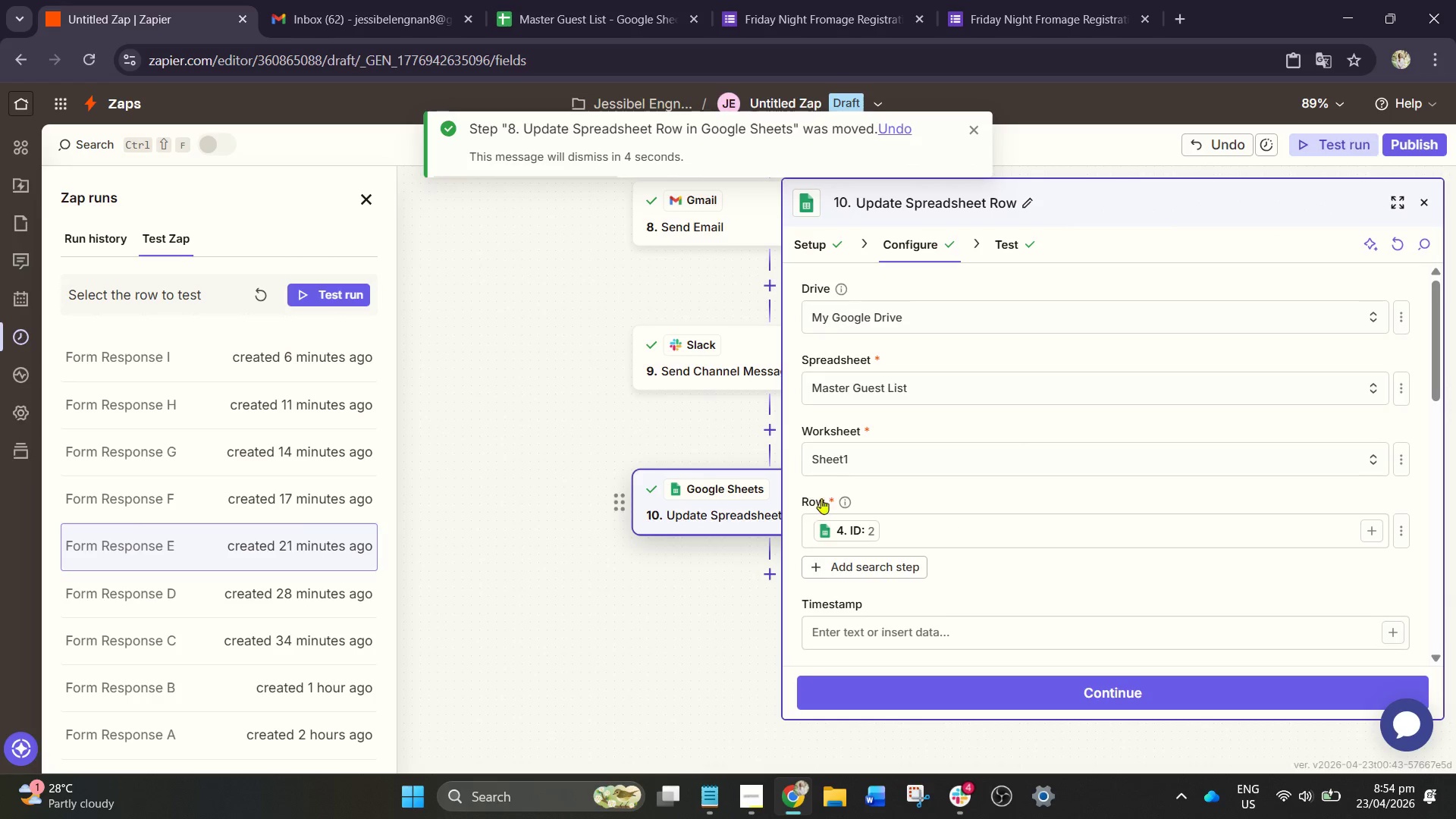 
scroll: coordinate [919, 554], scroll_direction: down, amount: 3.0
 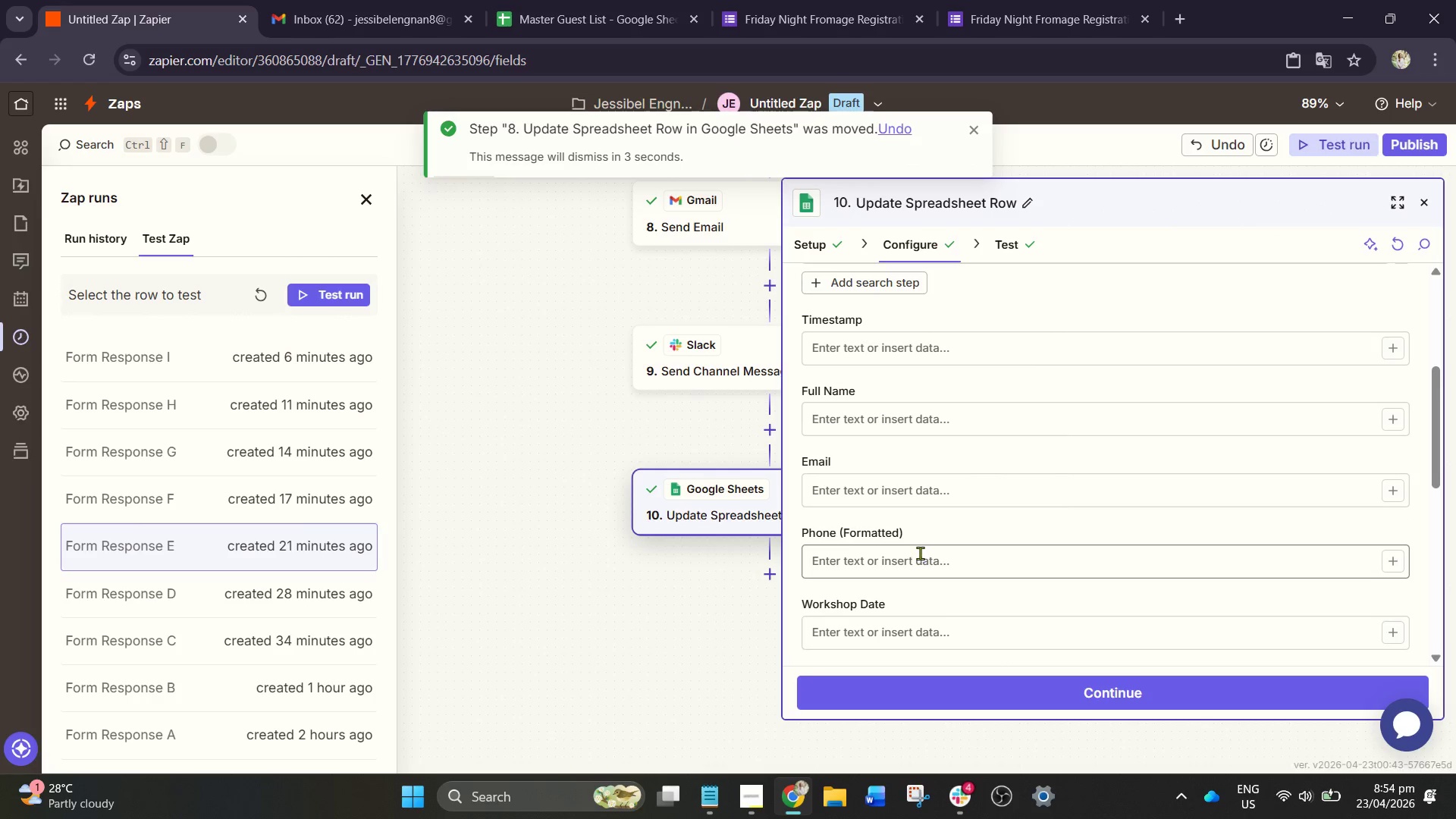 
scroll: coordinate [1097, 420], scroll_direction: up, amount: 2.0
 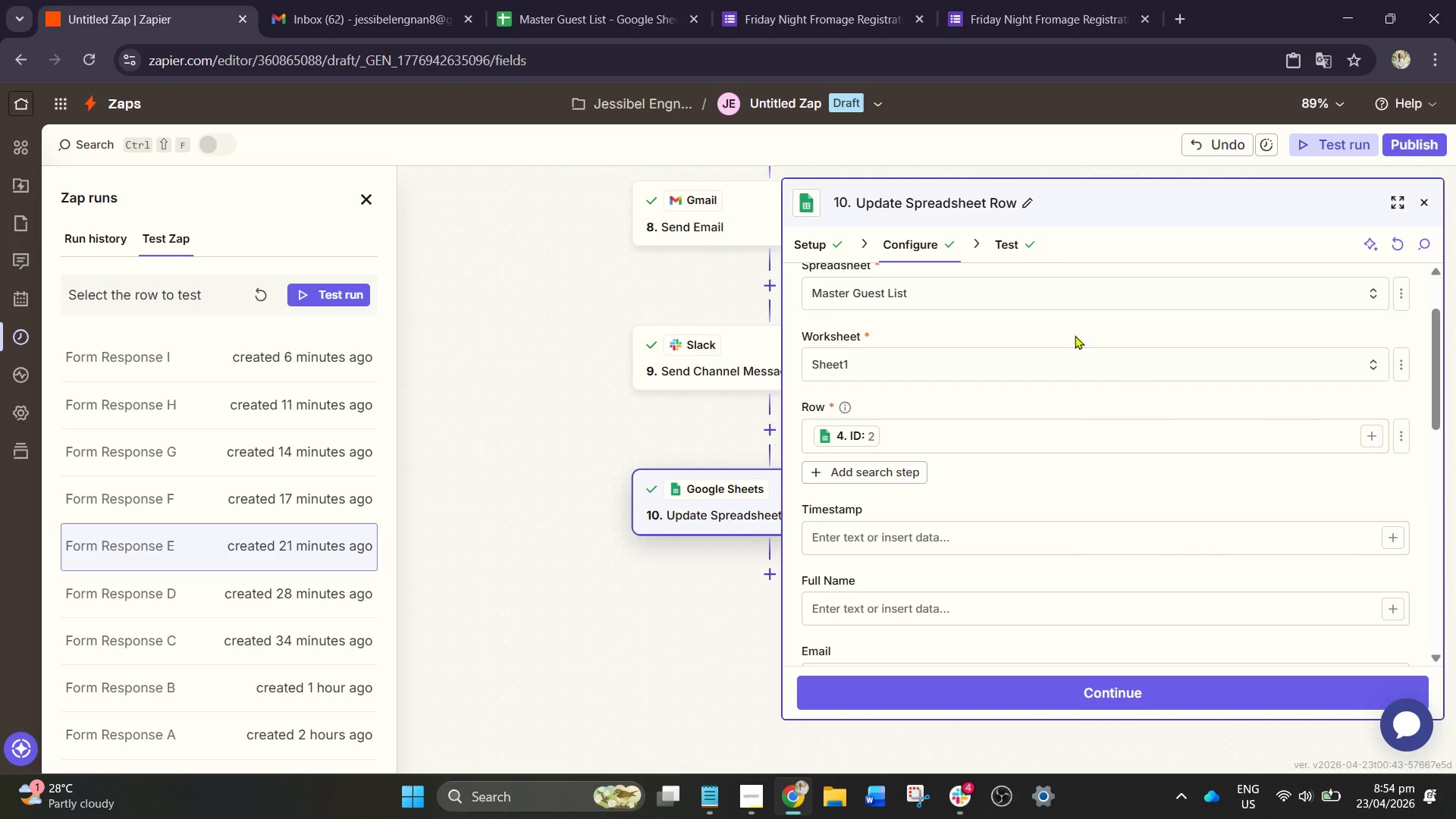 
double_click([812, 247])
 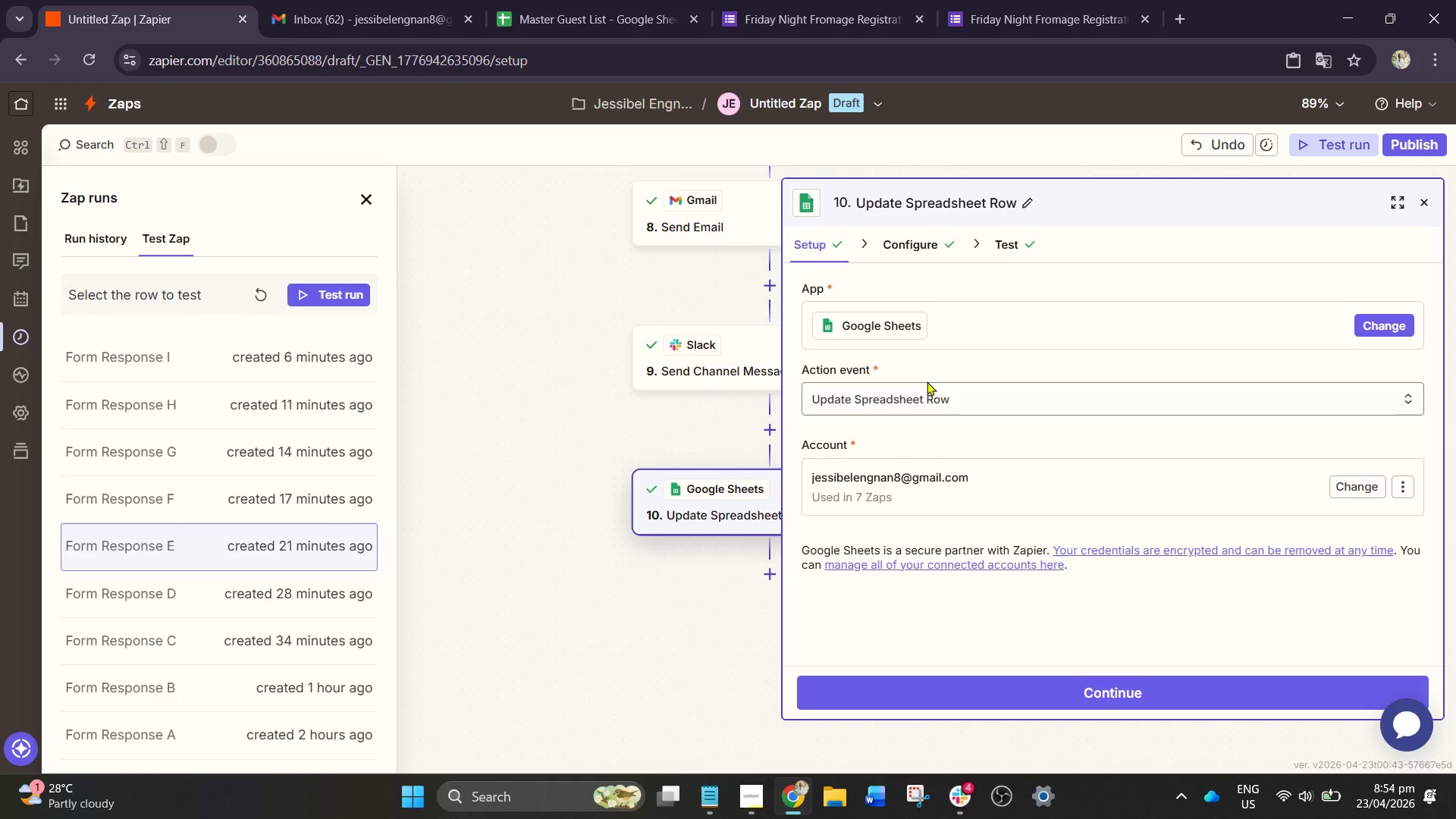 
left_click([940, 404])
 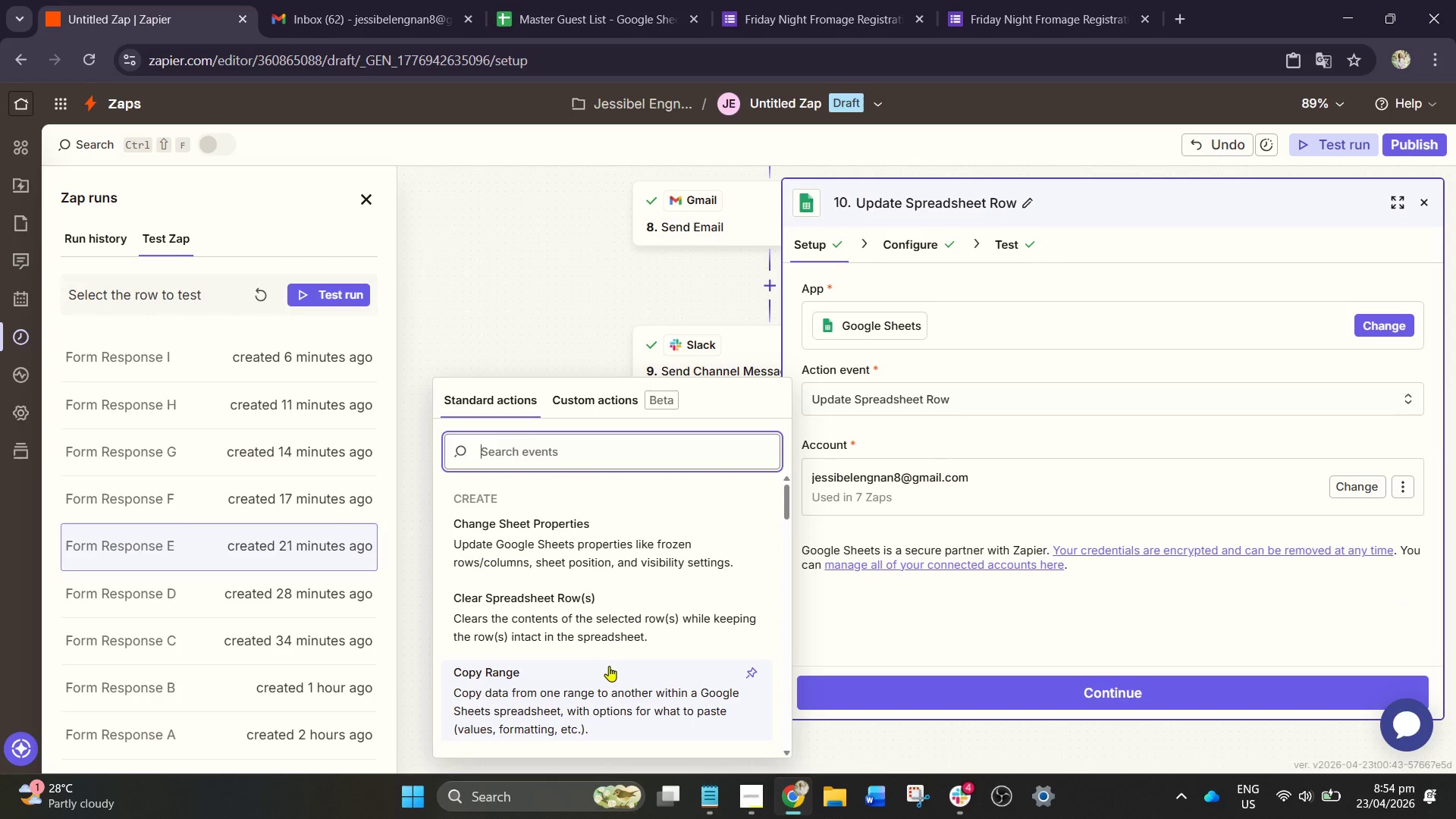 
scroll: coordinate [636, 632], scroll_direction: down, amount: 7.0
 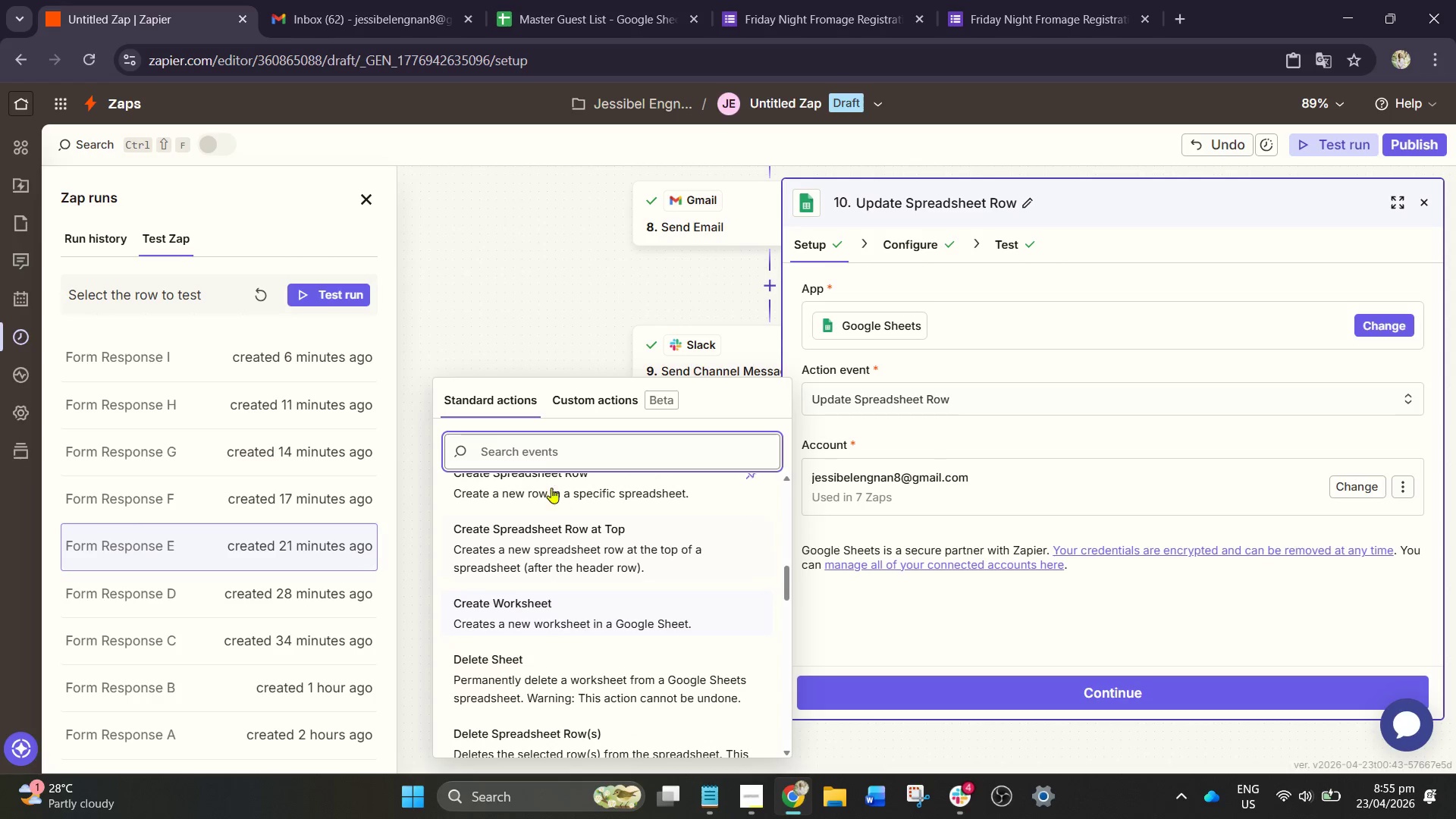 
left_click([533, 441])
 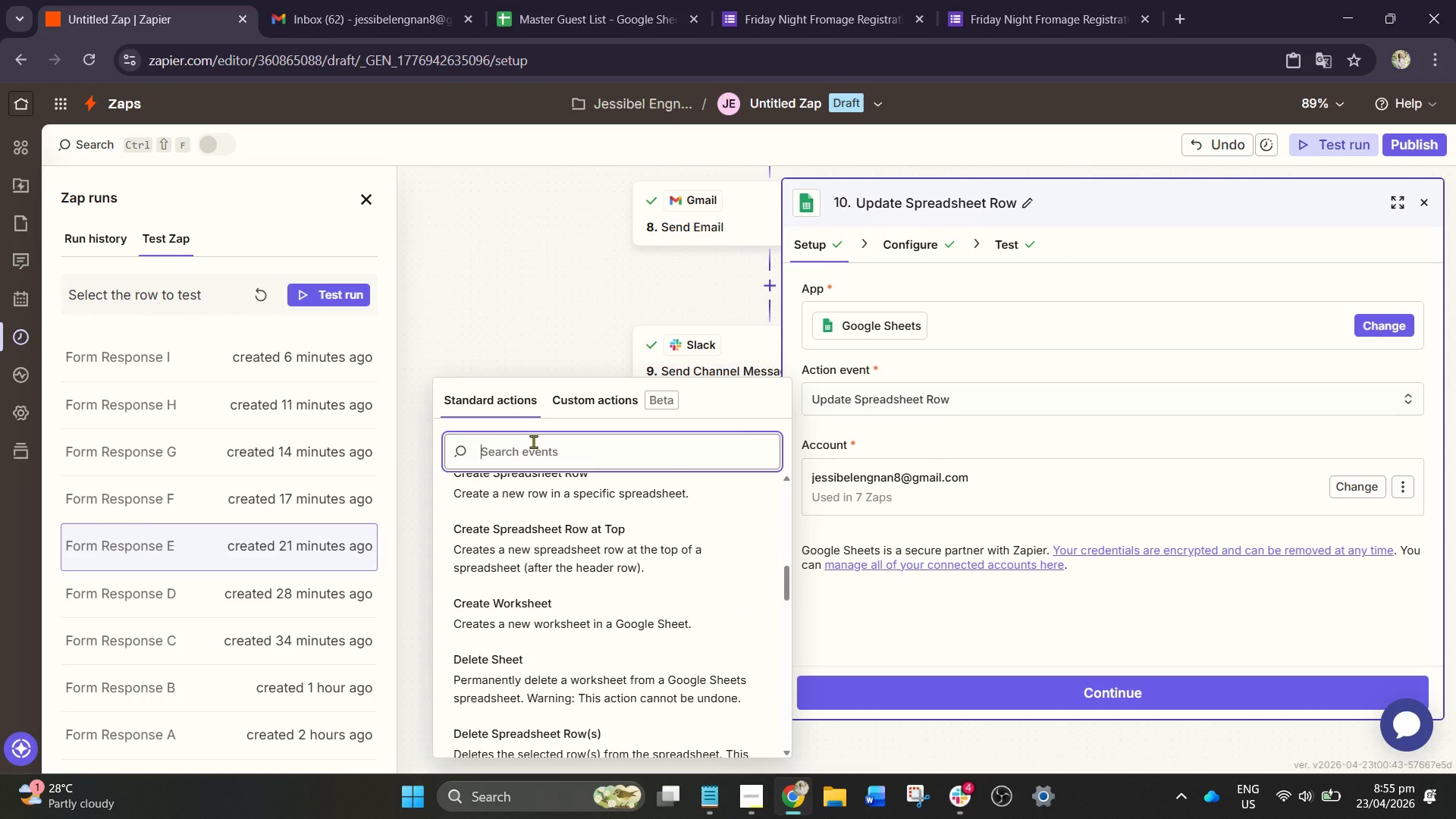 
wait(8.52)
 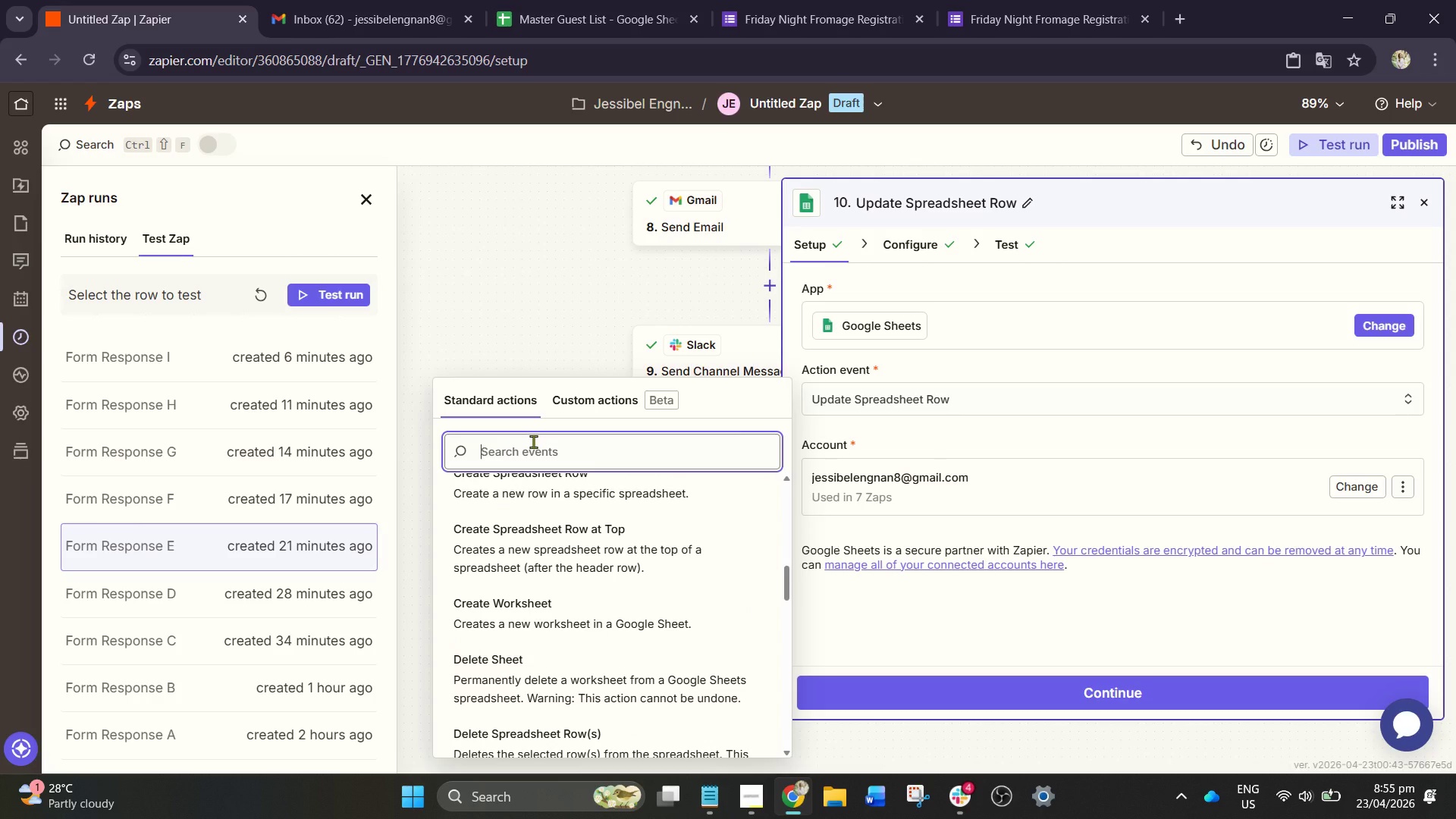 
left_click([1053, 369])
 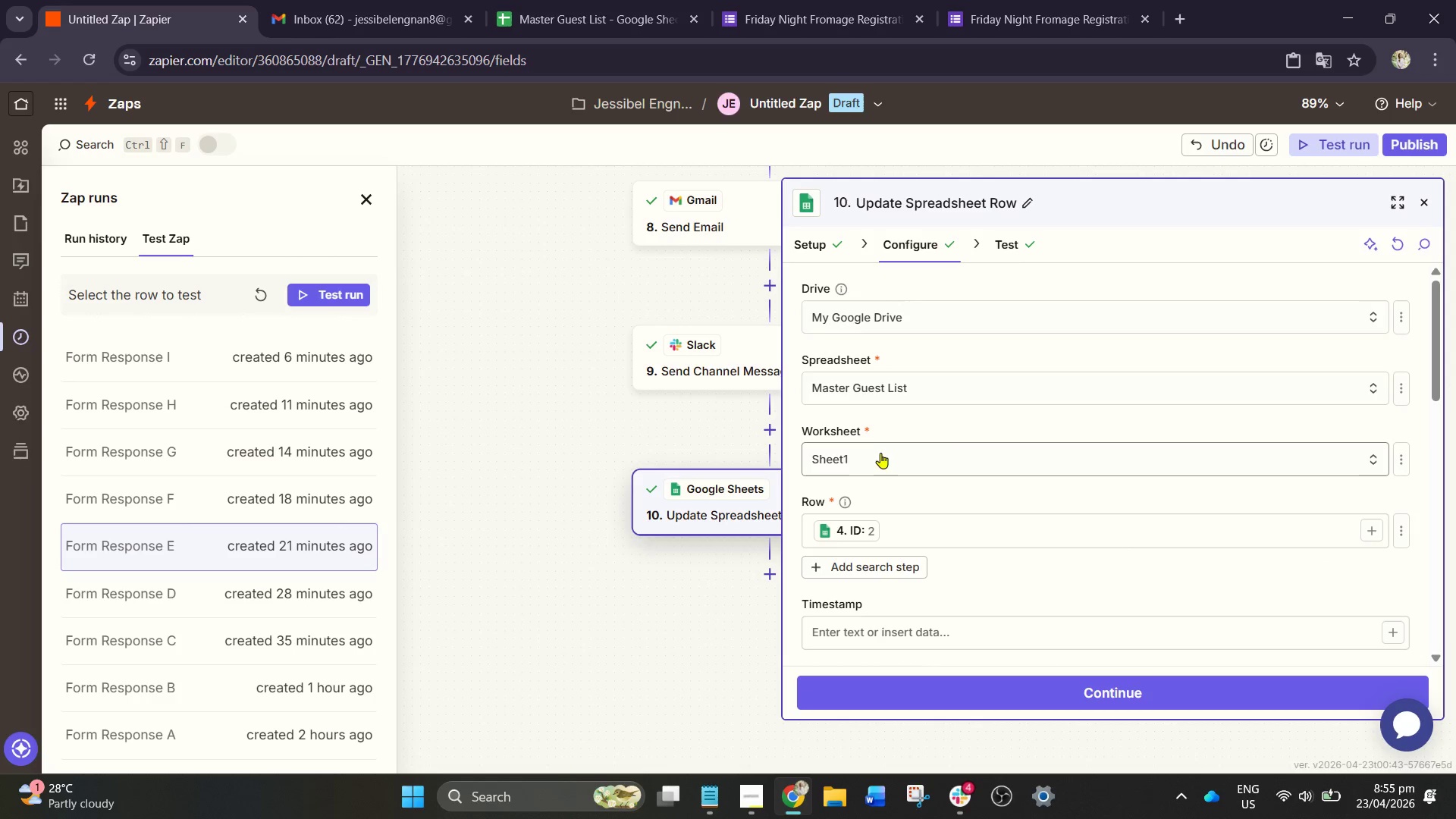 
scroll: coordinate [1050, 497], scroll_direction: down, amount: 12.0
 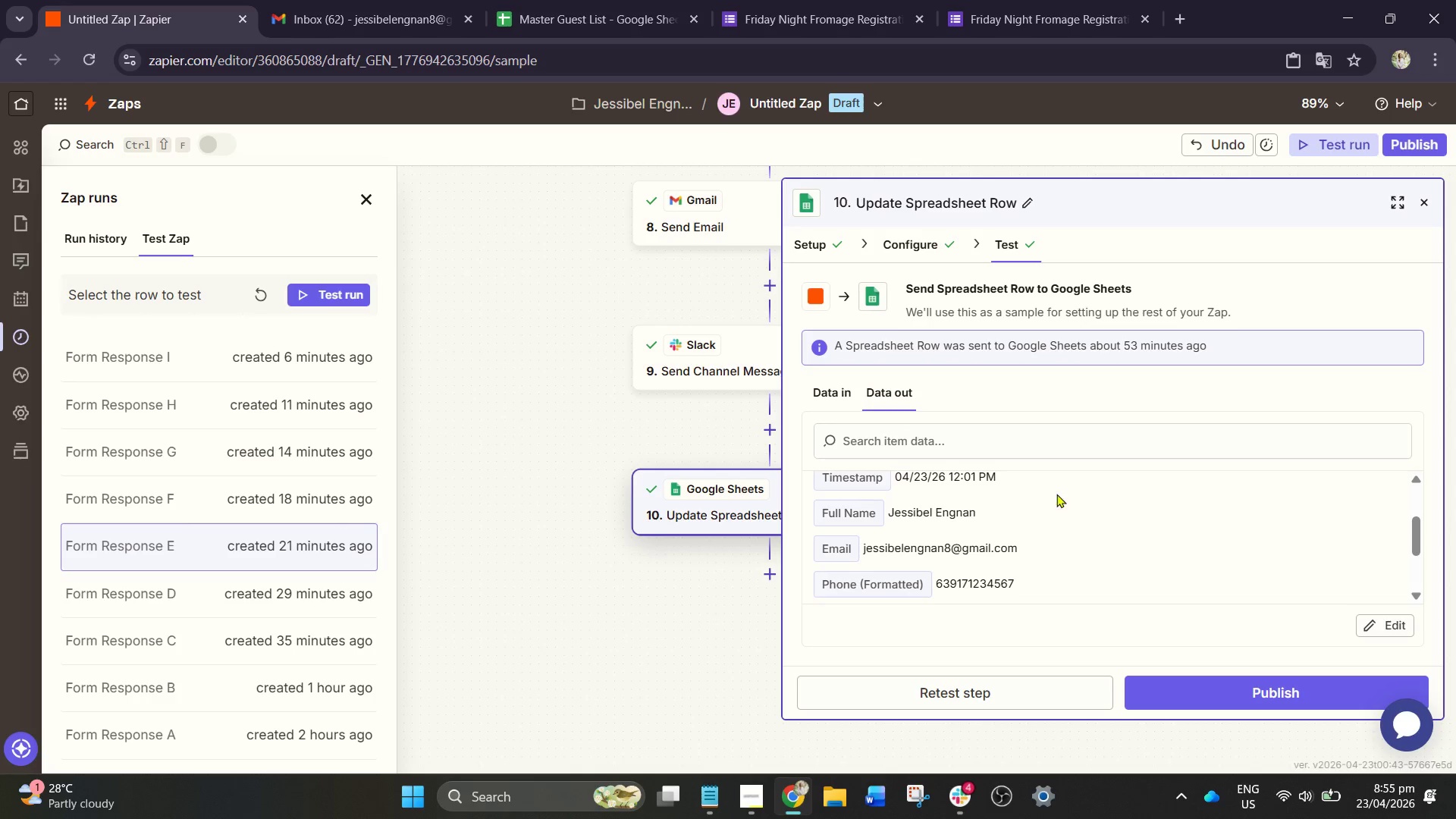 
scroll: coordinate [1040, 482], scroll_direction: up, amount: 1.0
 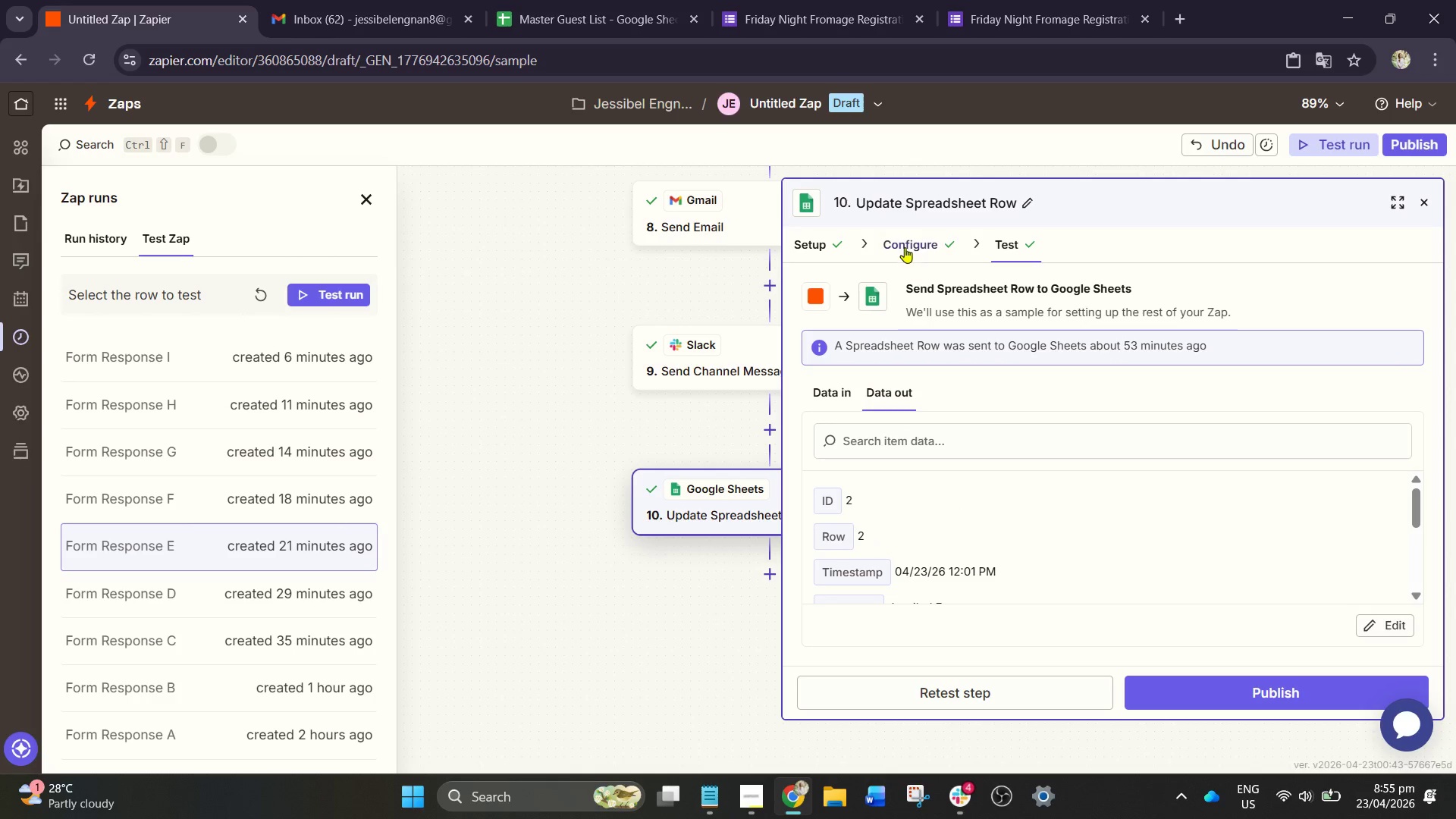 
left_click([903, 238])
 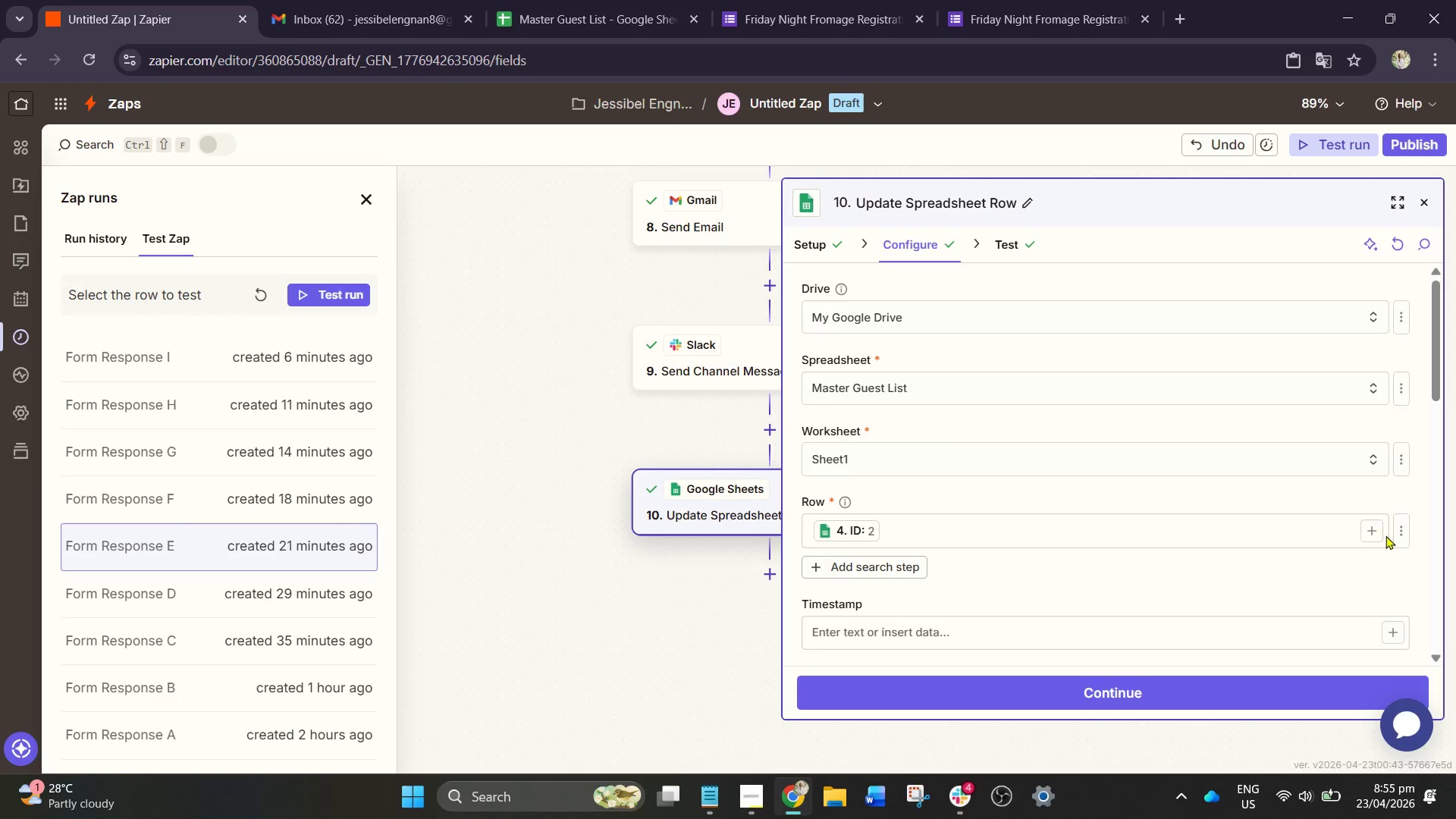 
left_click([1401, 535])
 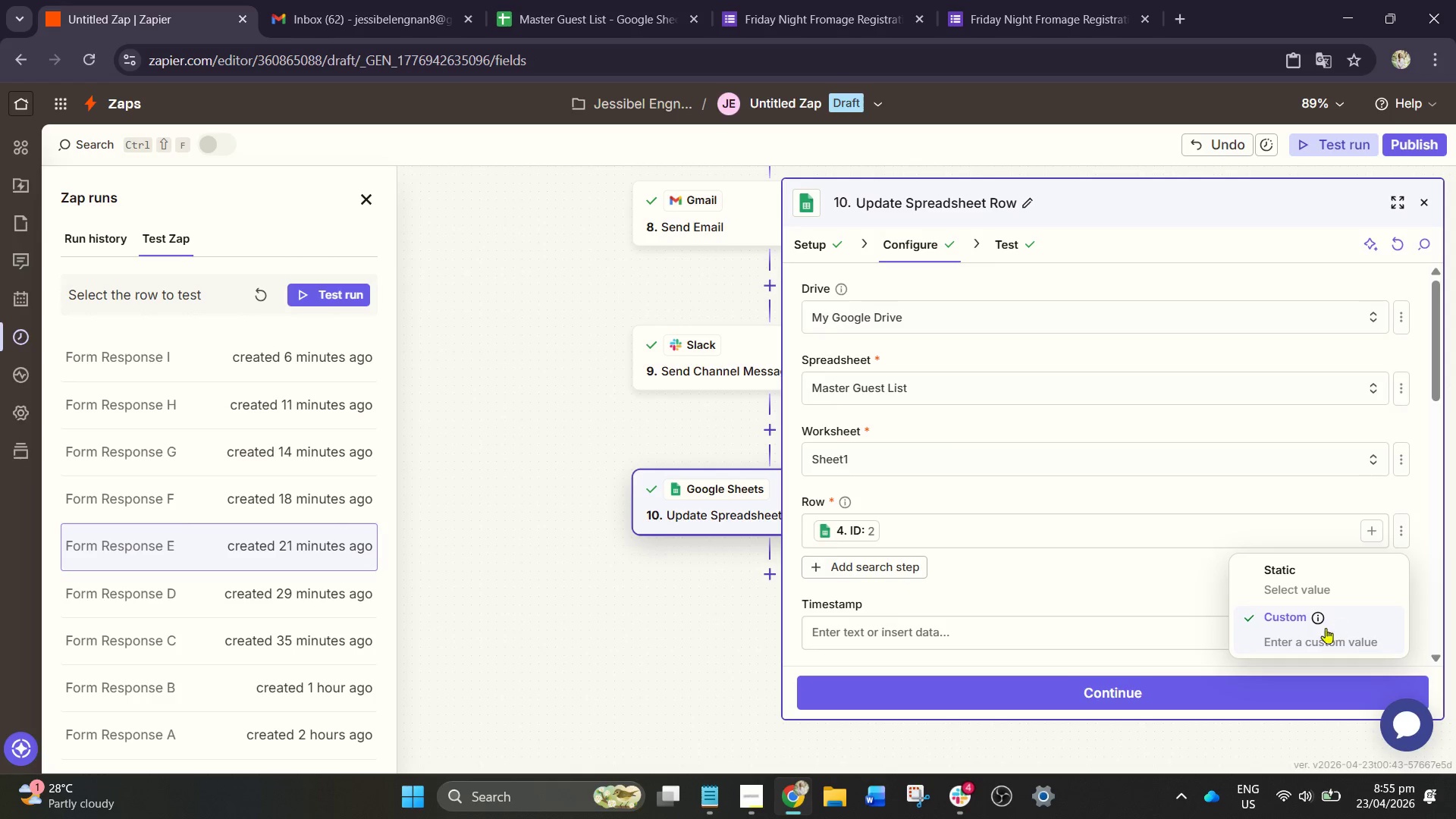 
left_click([1294, 635])
 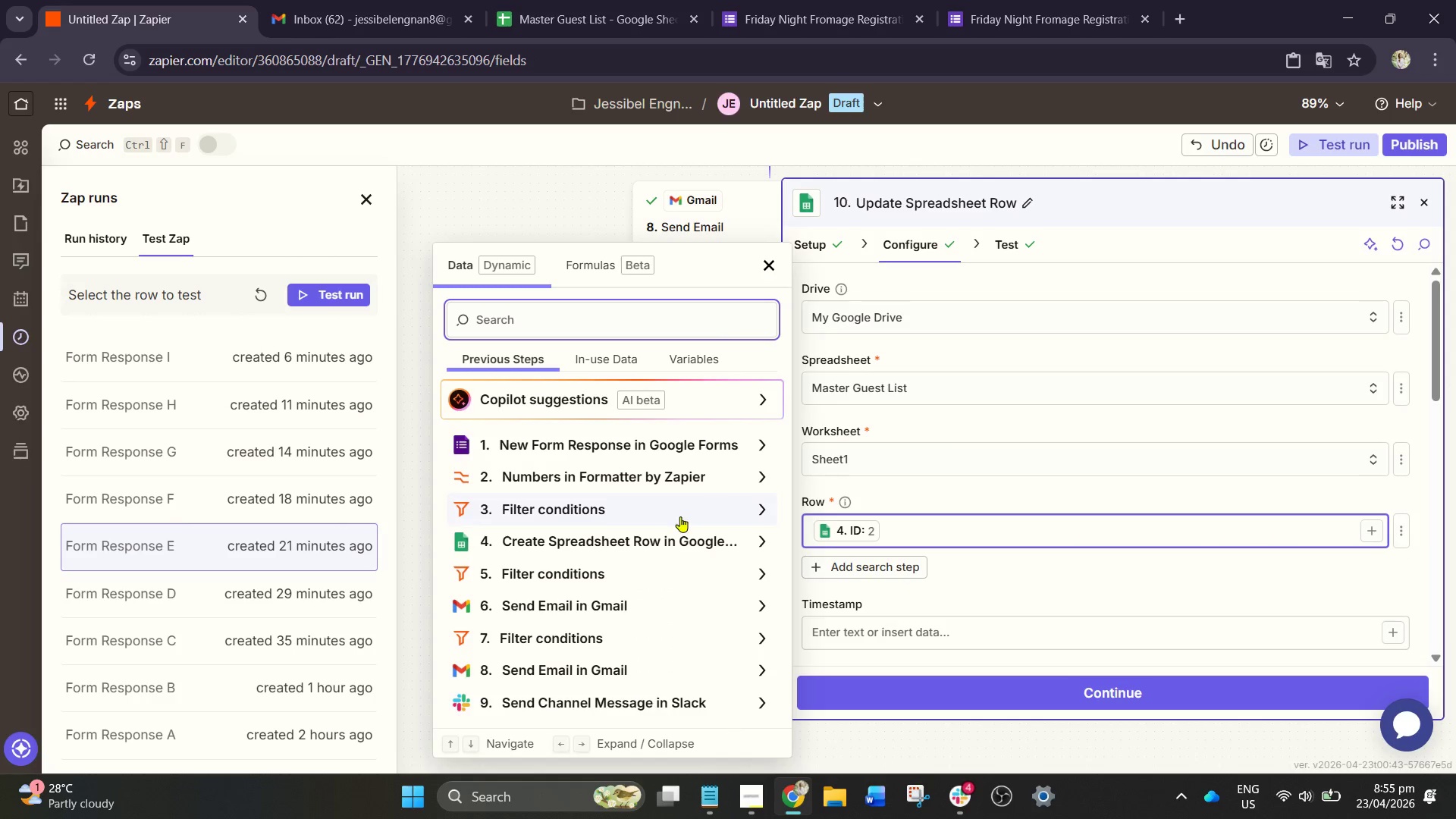 
scroll: coordinate [651, 558], scroll_direction: down, amount: 2.0
 